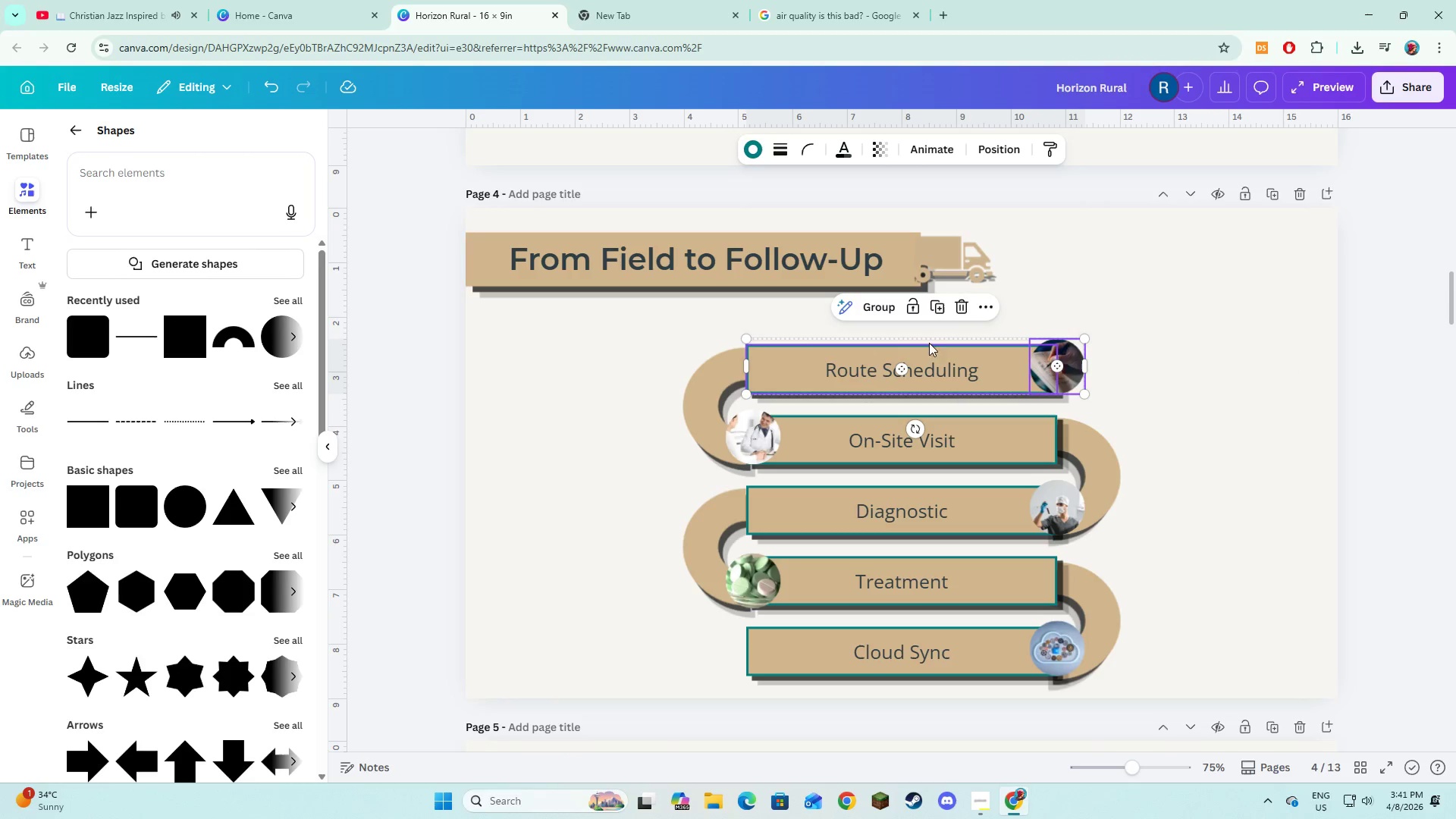 
hold_key(key=ShiftLeft, duration=2.19)
left_click([889, 310])
 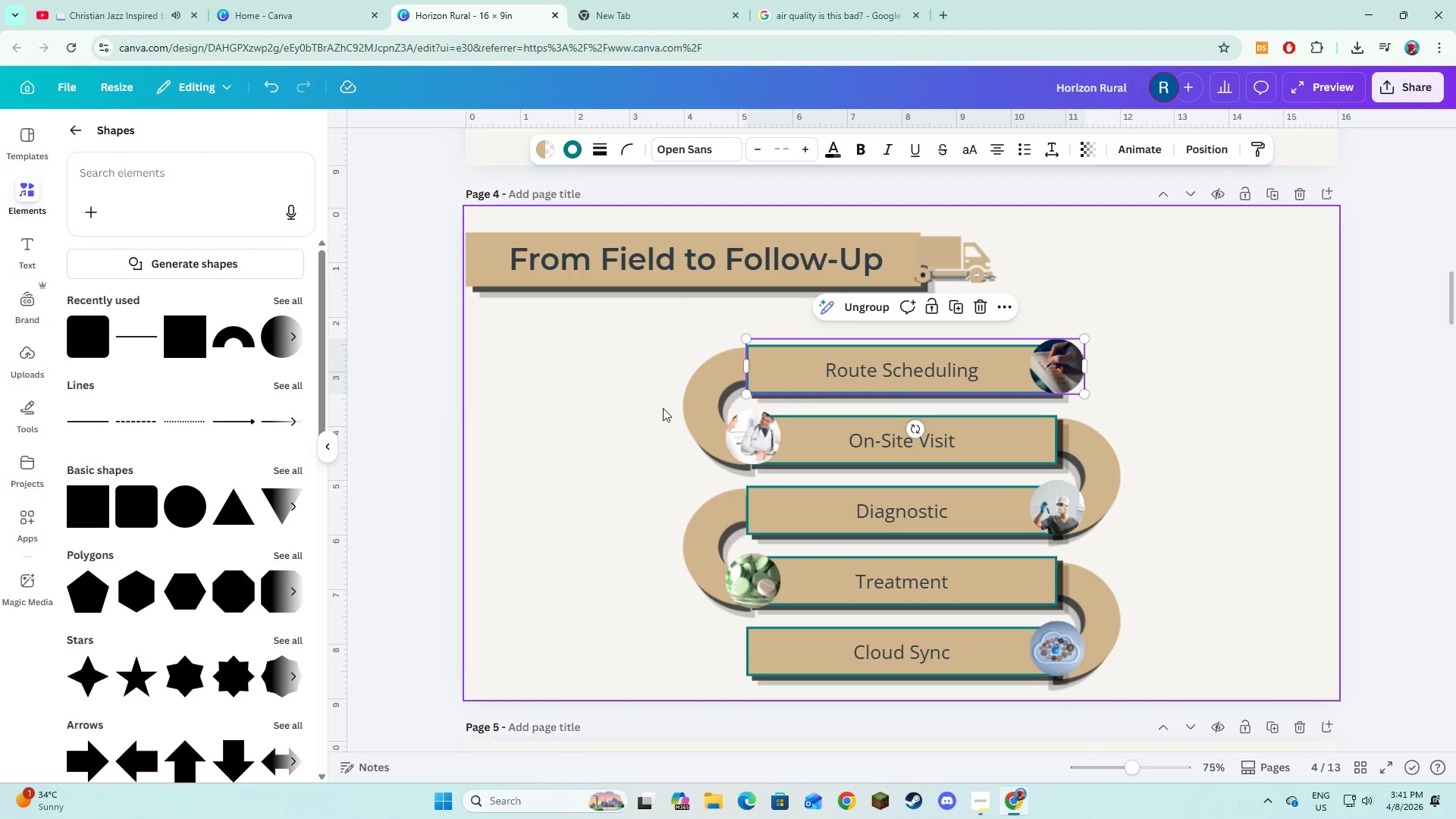 
left_click([761, 428])
 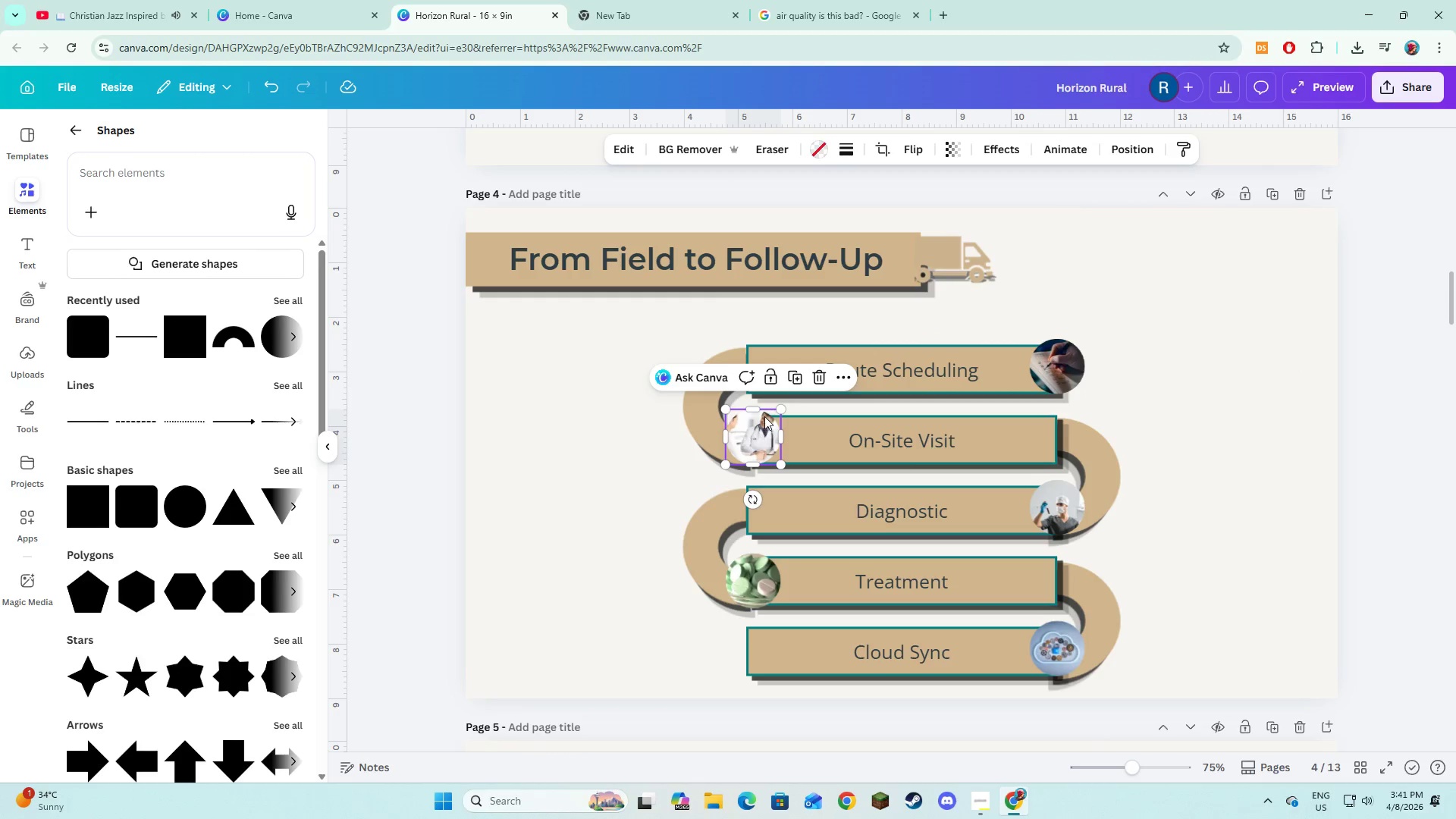 
hold_key(key=ShiftLeft, duration=1.5)
left_click([808, 441])
 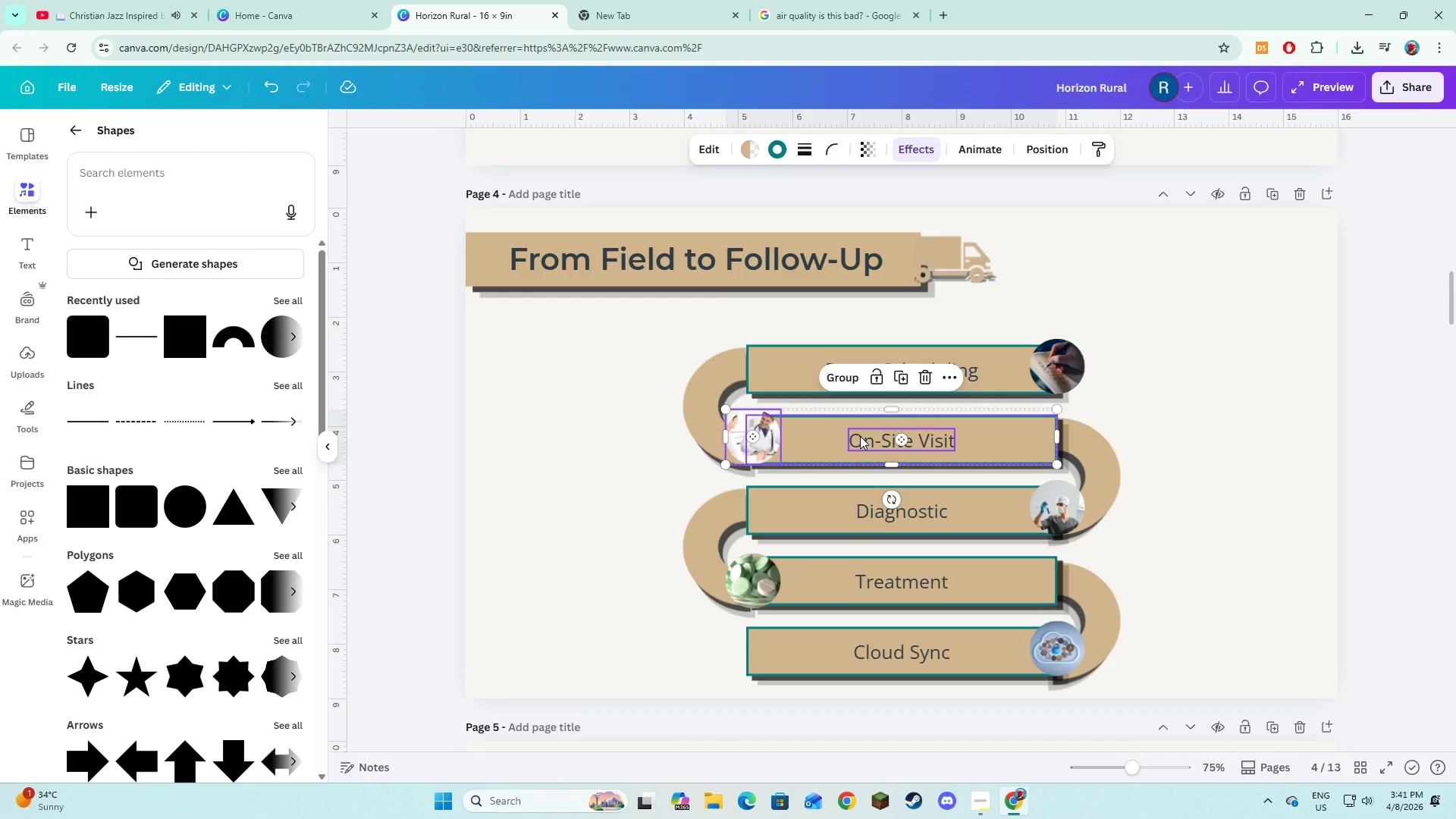 
left_click([860, 436])
 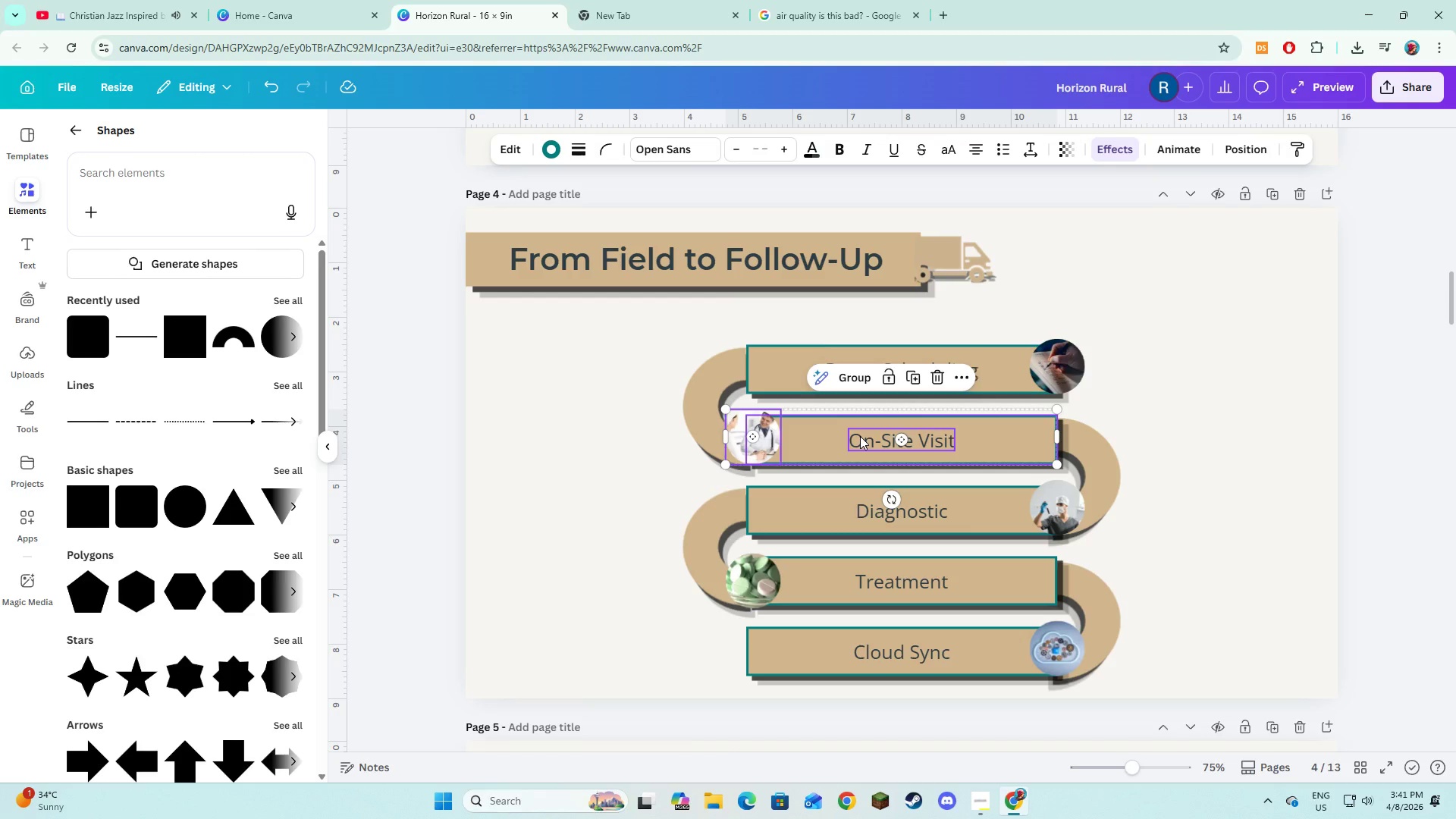 
hold_key(key=ShiftLeft, duration=0.31)
 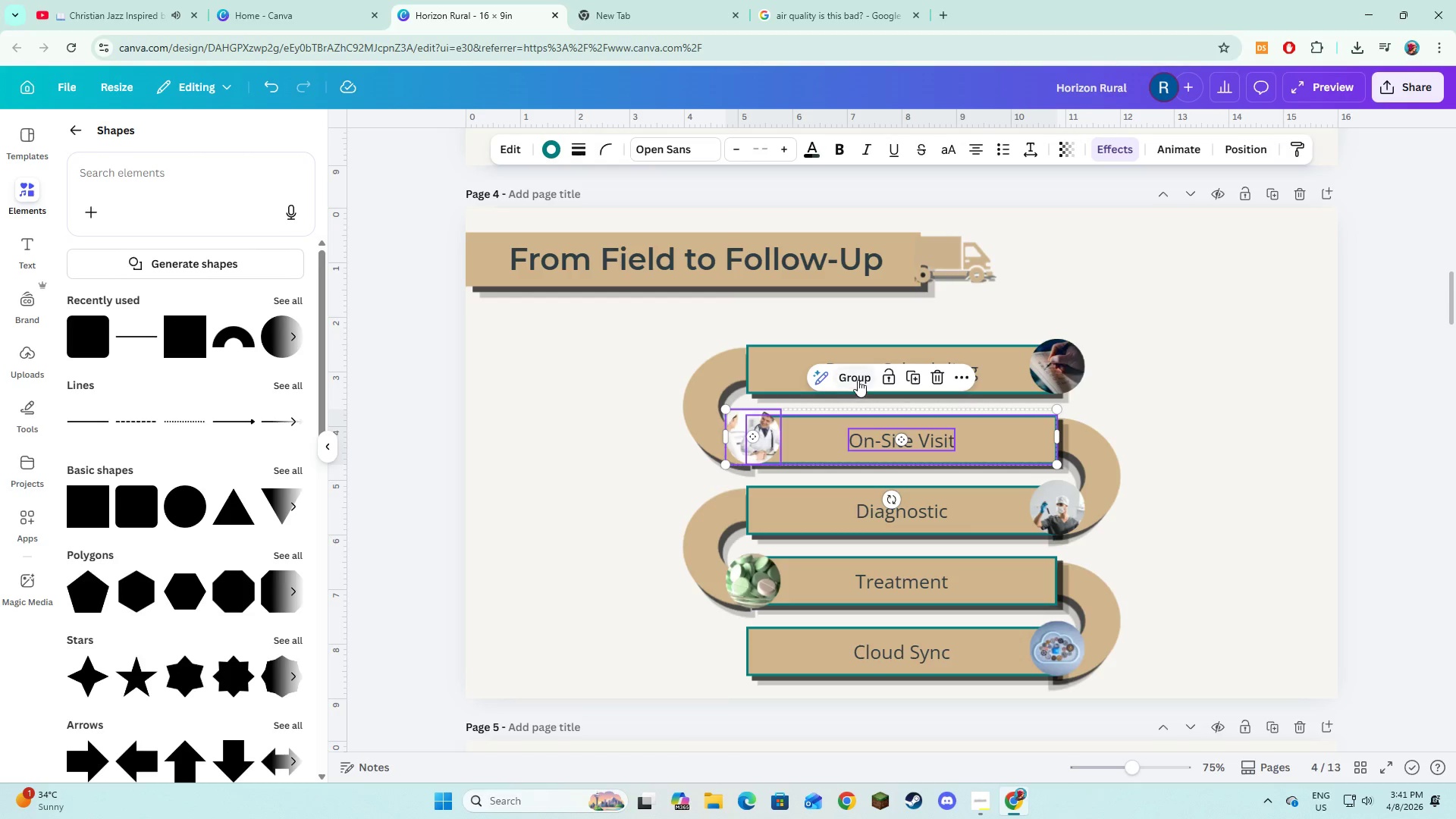 
left_click([858, 380])
 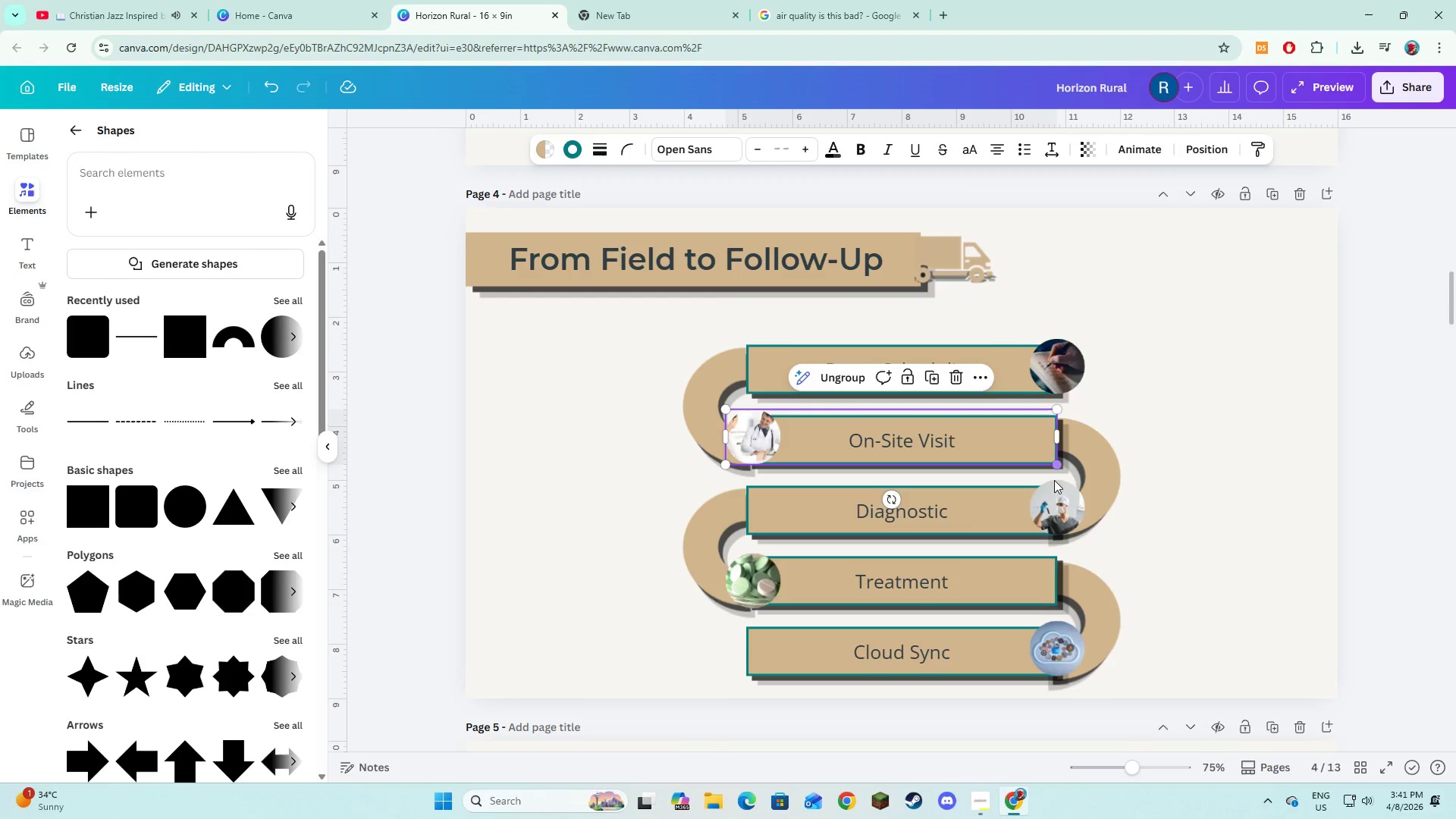 
left_click([1058, 495])
 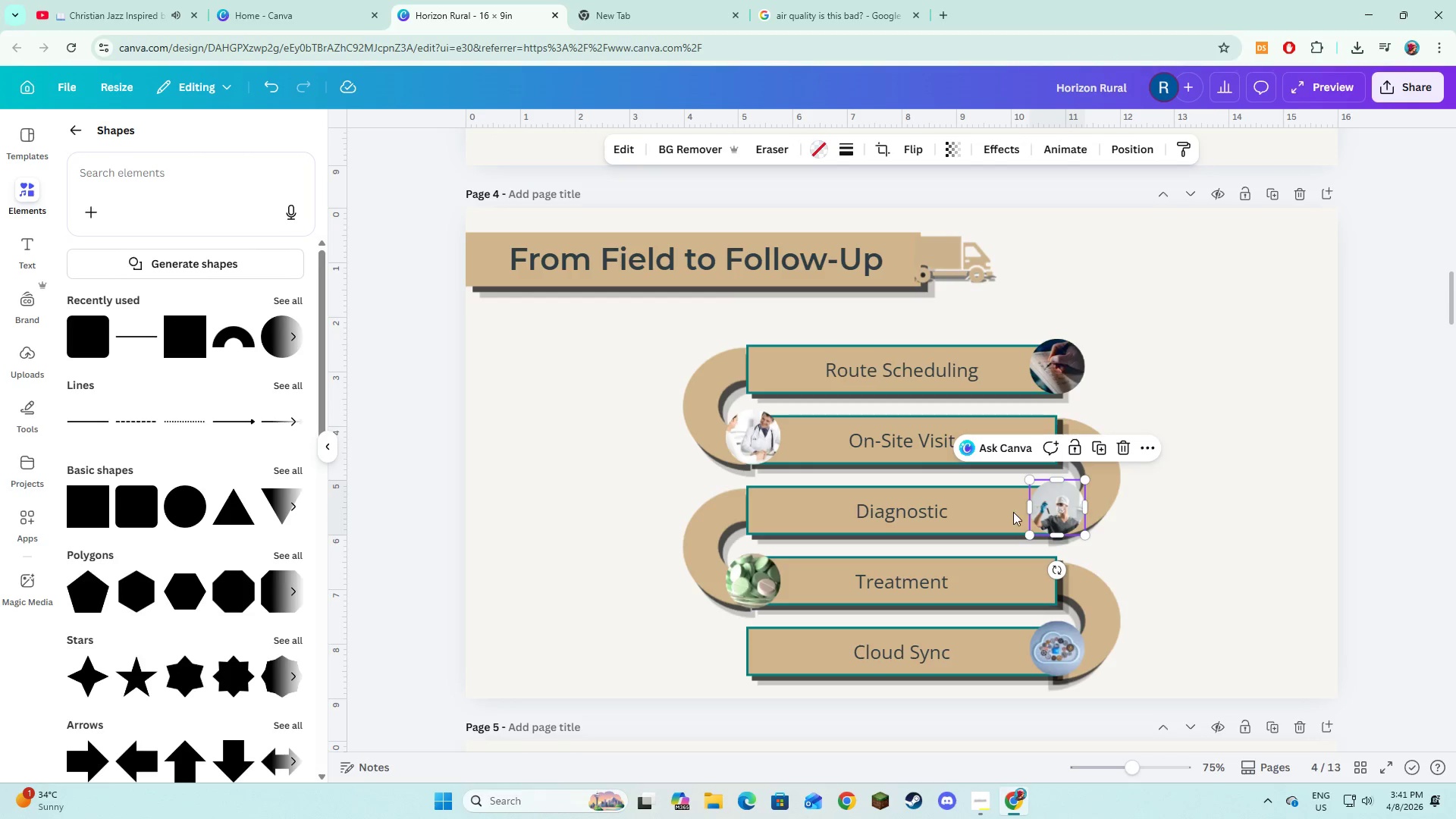 
hold_key(key=ShiftLeft, duration=1.5)
left_click([1011, 512])
 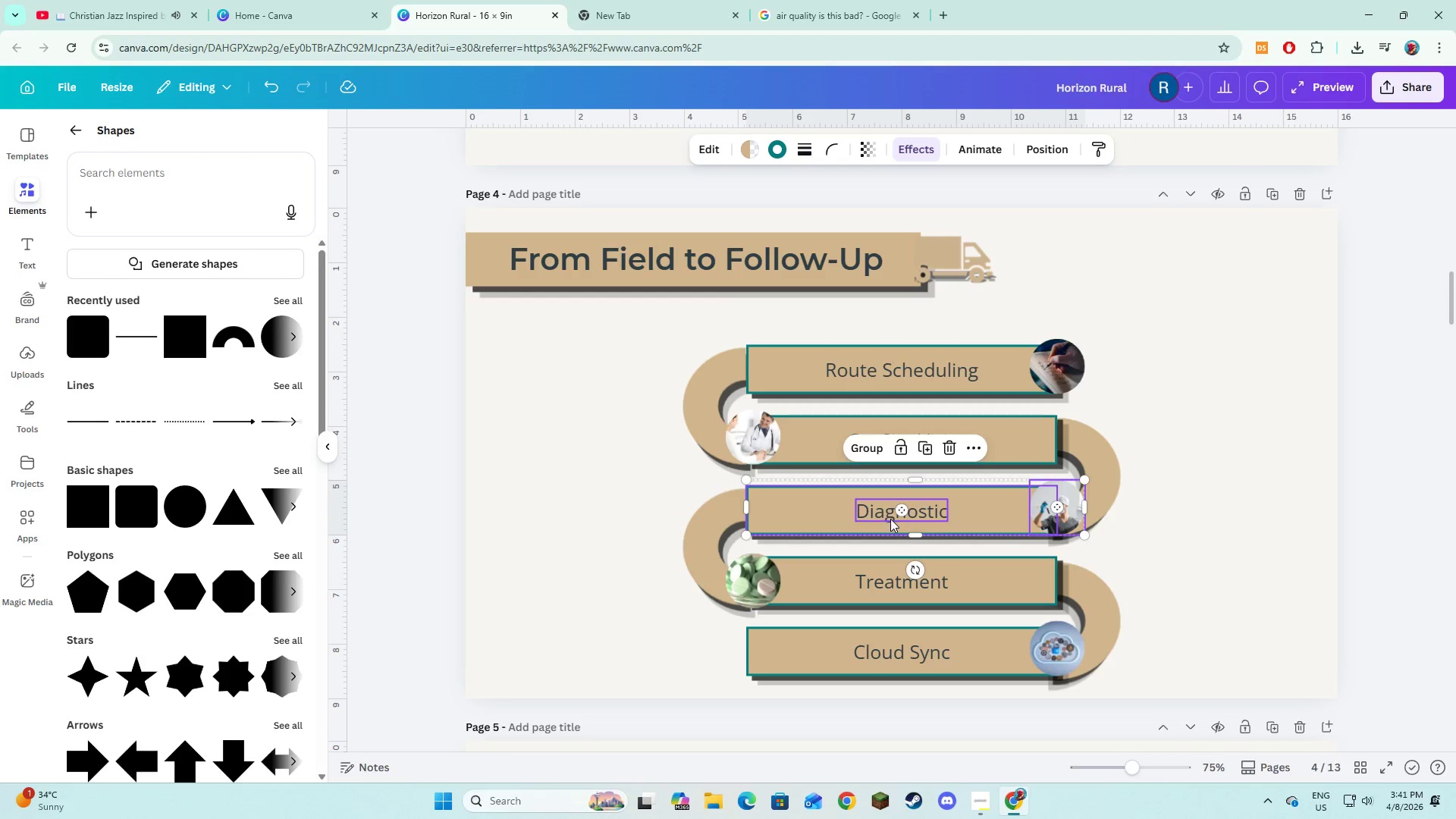 
left_click([889, 519])
 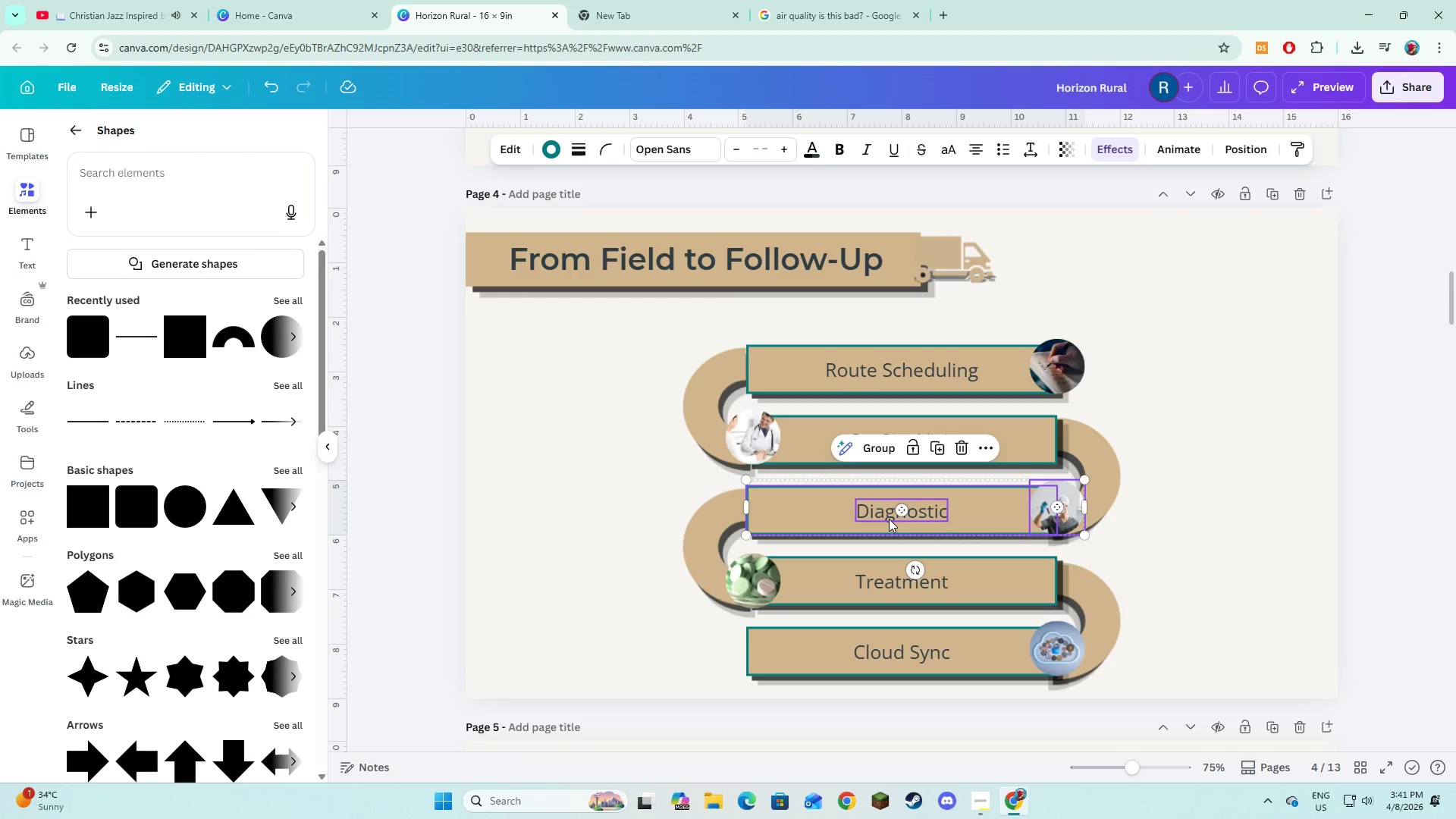 
hold_key(key=ShiftLeft, duration=0.41)
 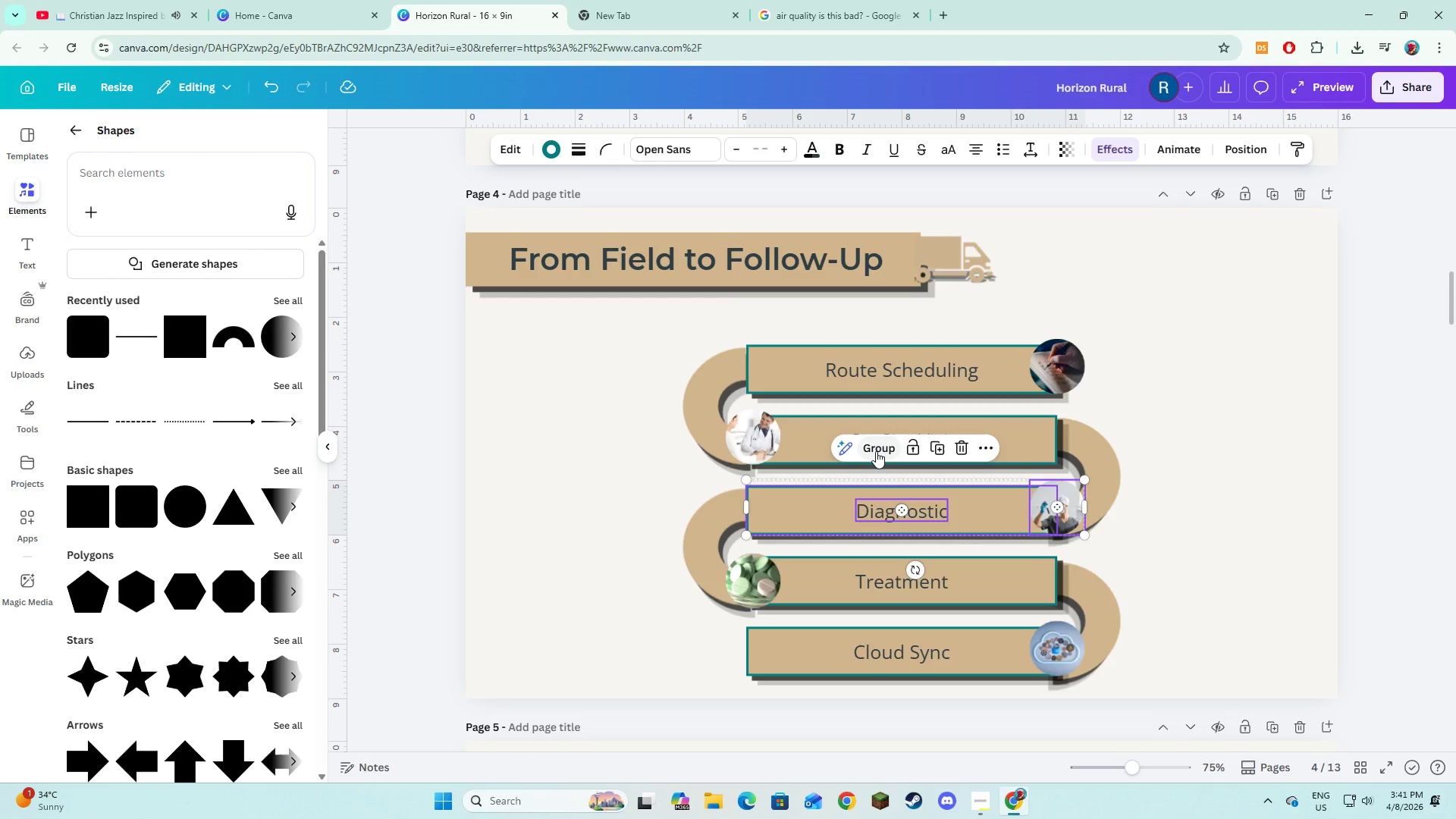 
left_click([875, 450])
 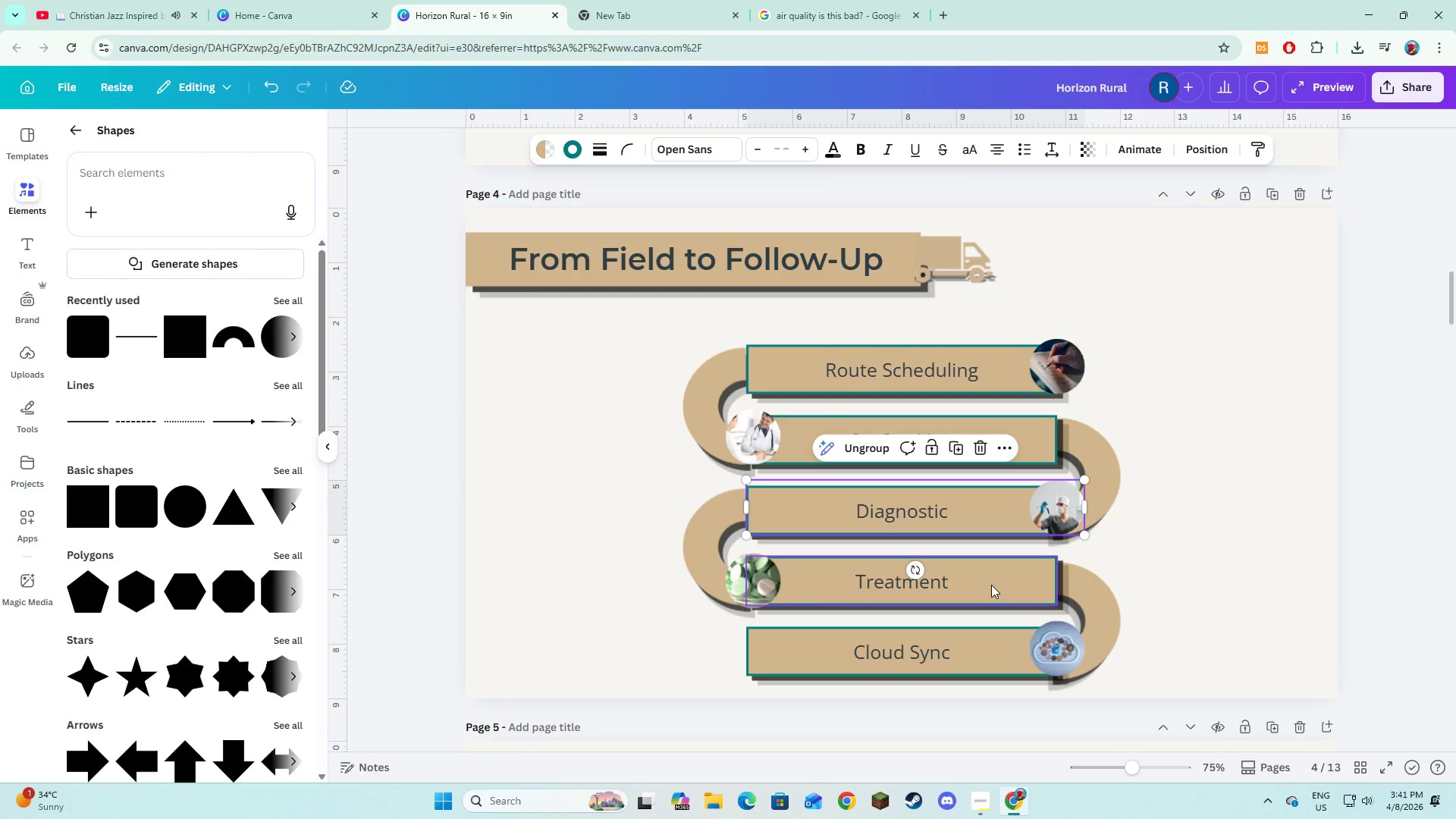 
left_click([989, 585])
 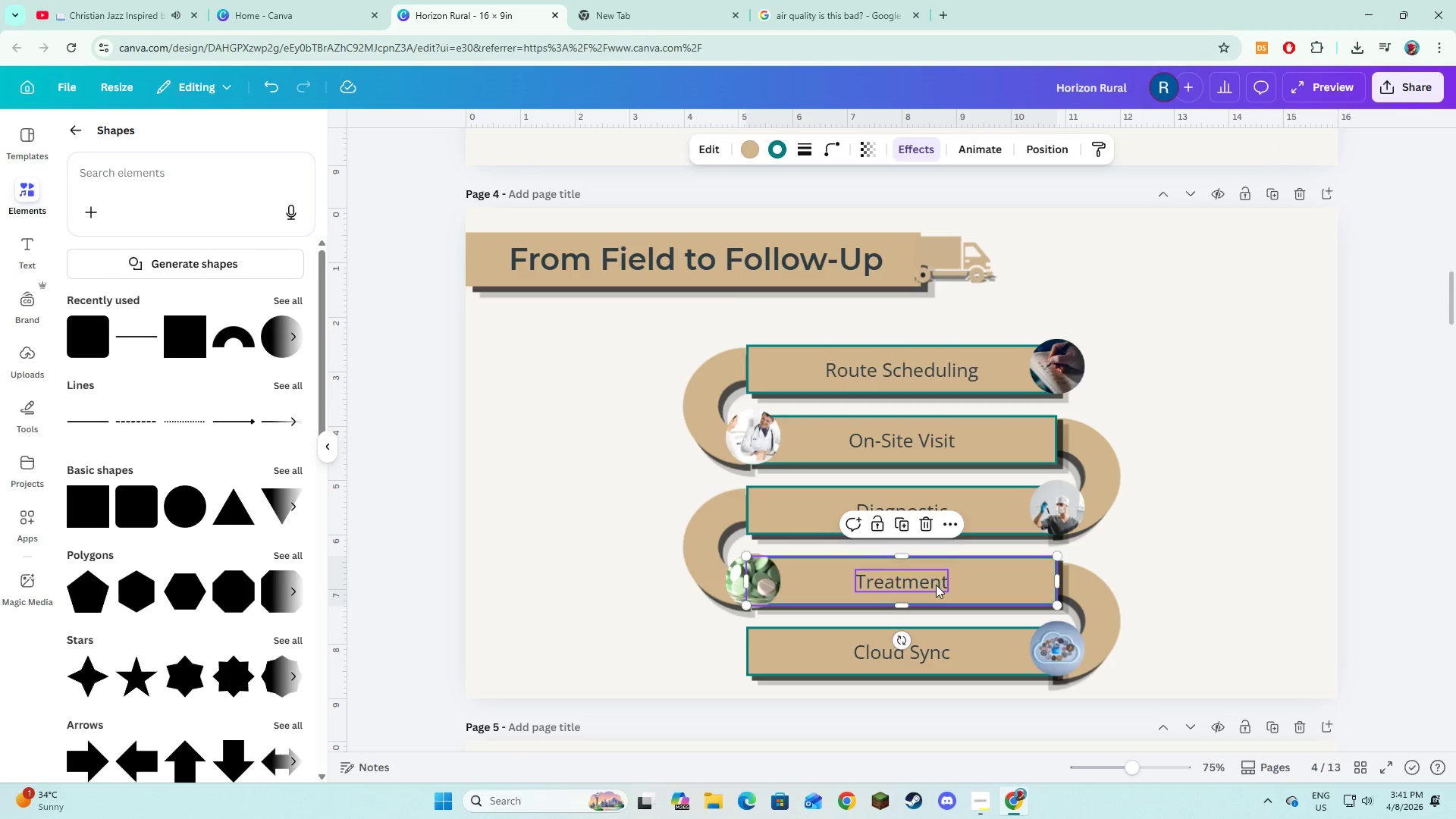 
hold_key(key=ShiftLeft, duration=1.5)
left_click([919, 581])
 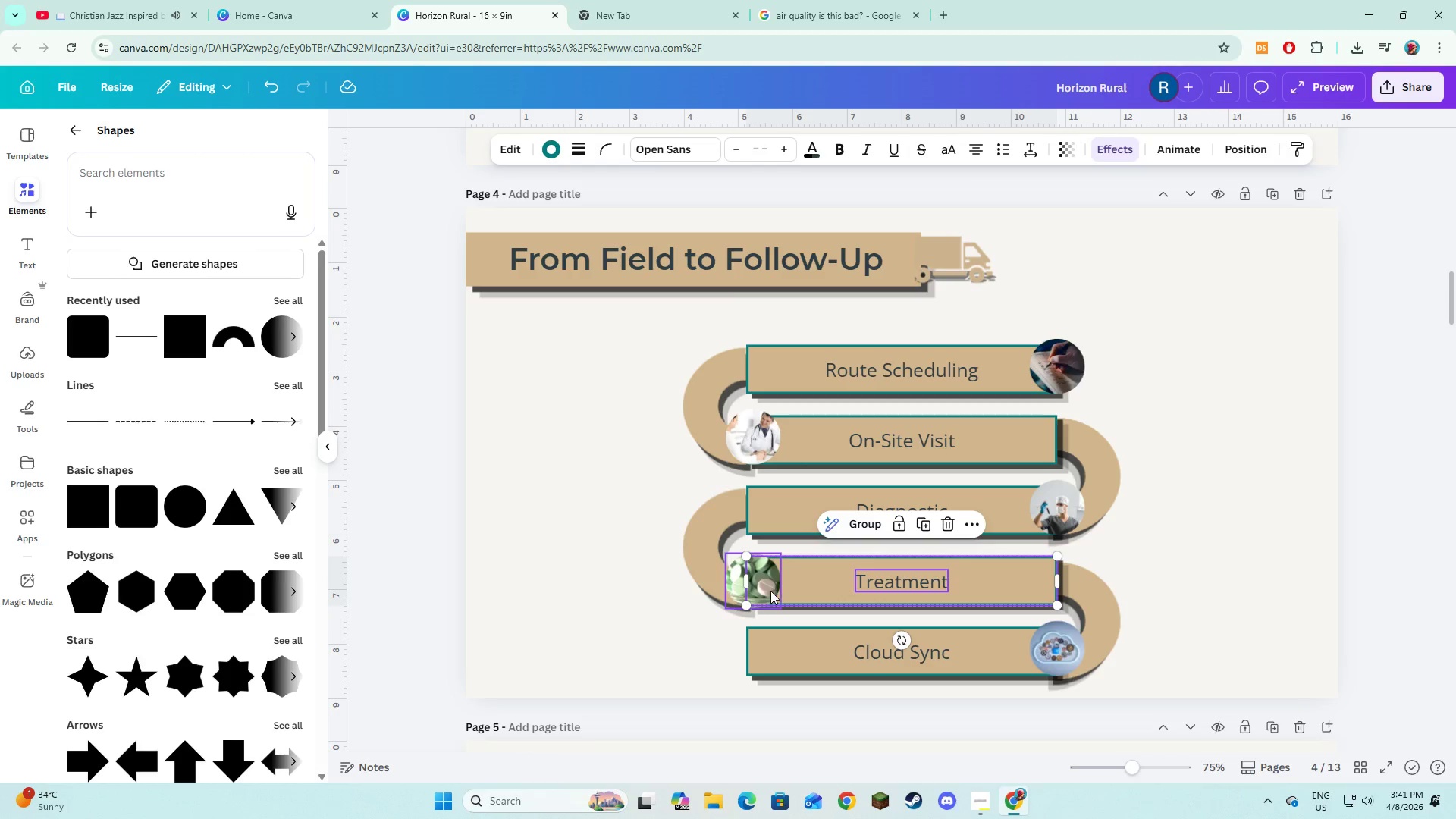 
left_click([770, 591])
 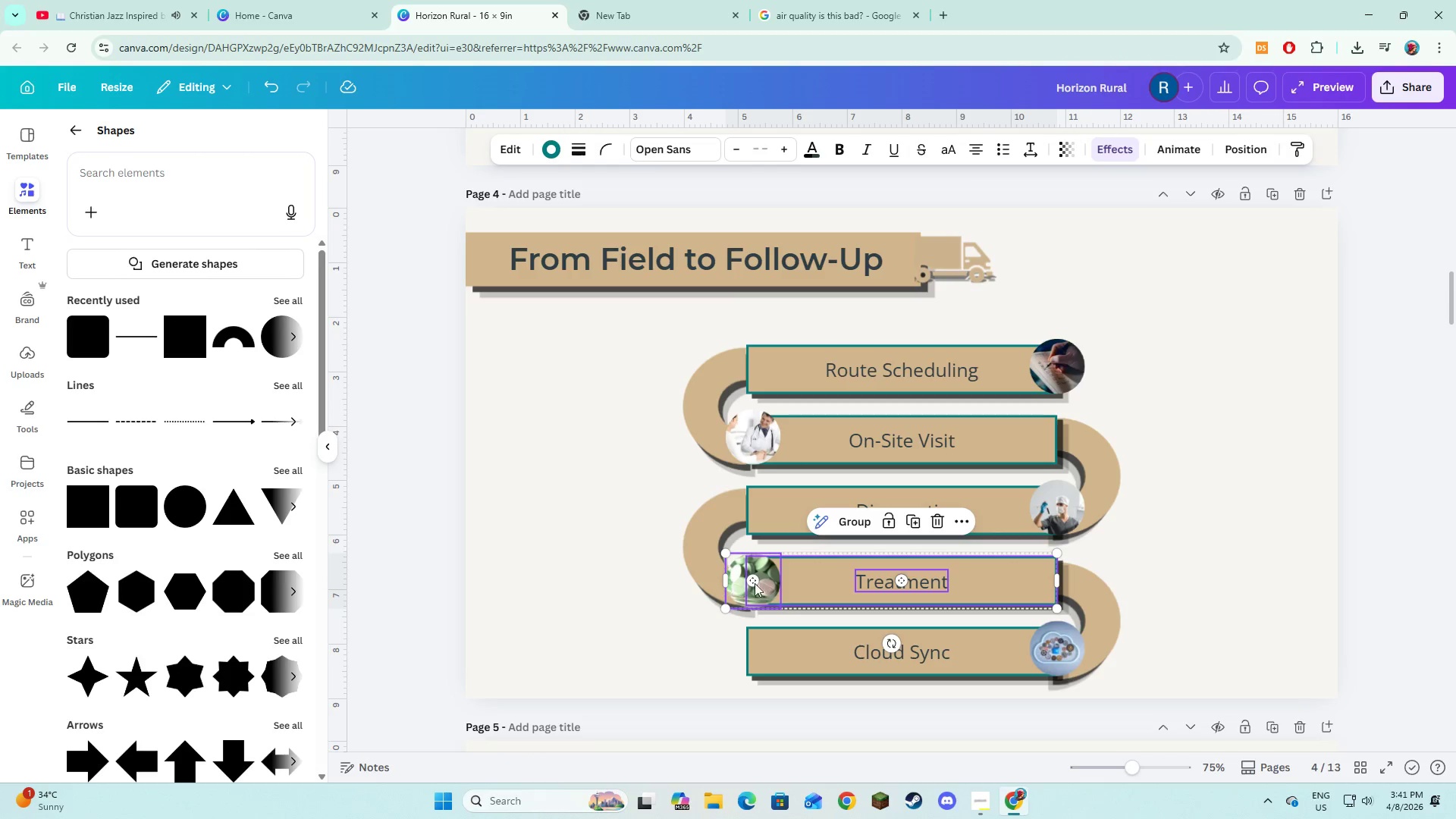 
key(Shift+ShiftLeft)
 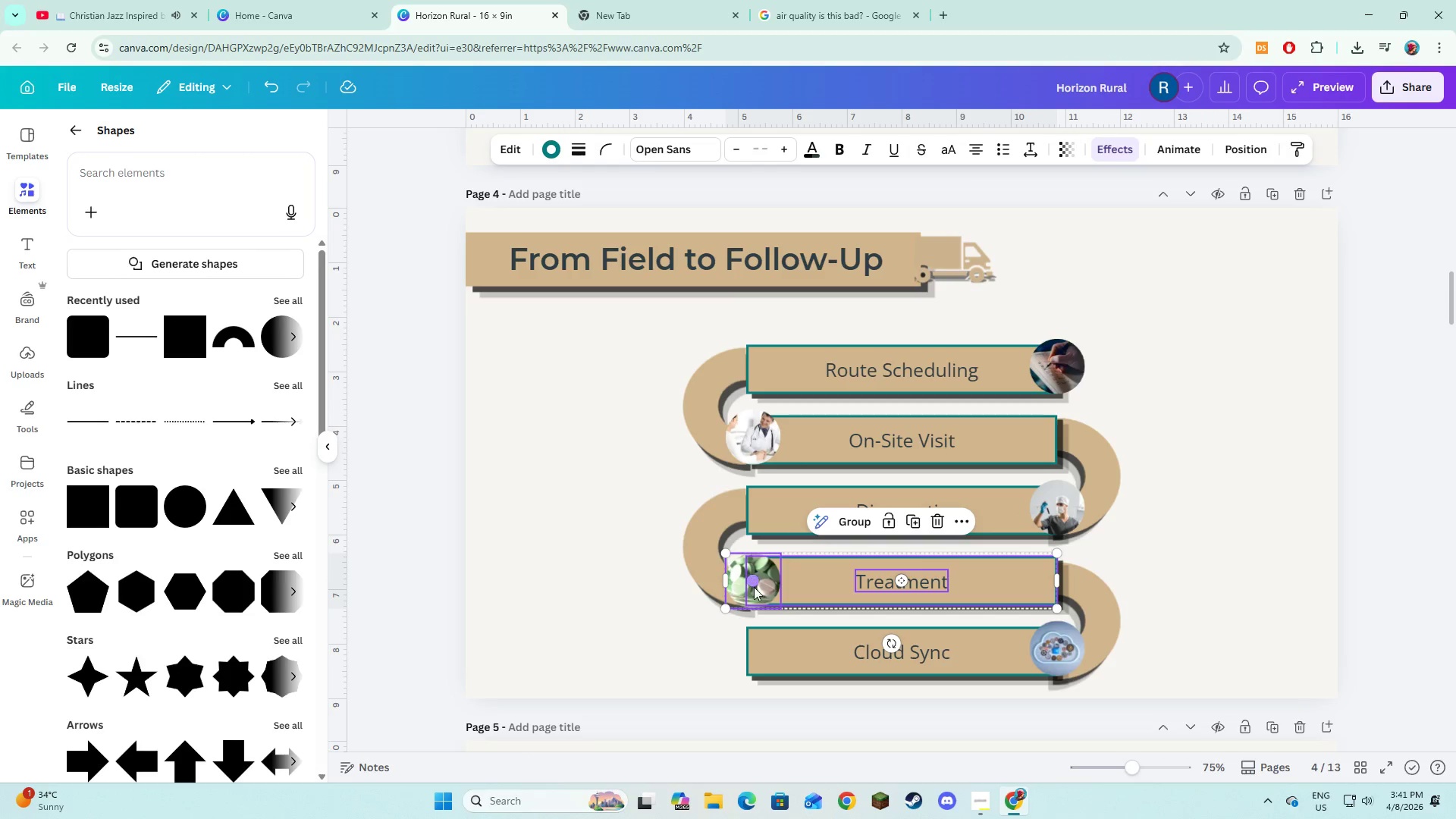 
key(Shift+ShiftLeft)
 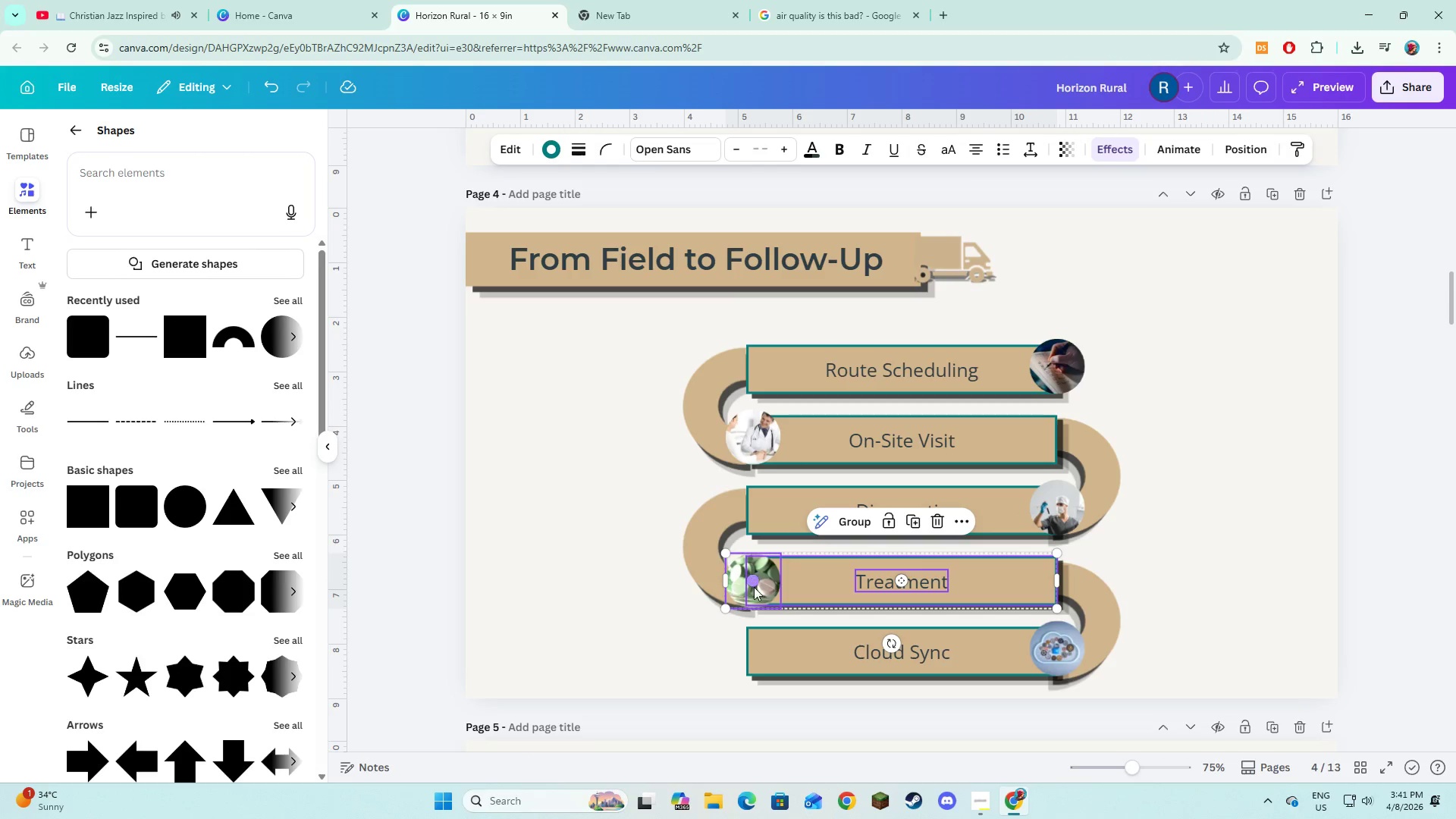 
key(Shift+ShiftLeft)
 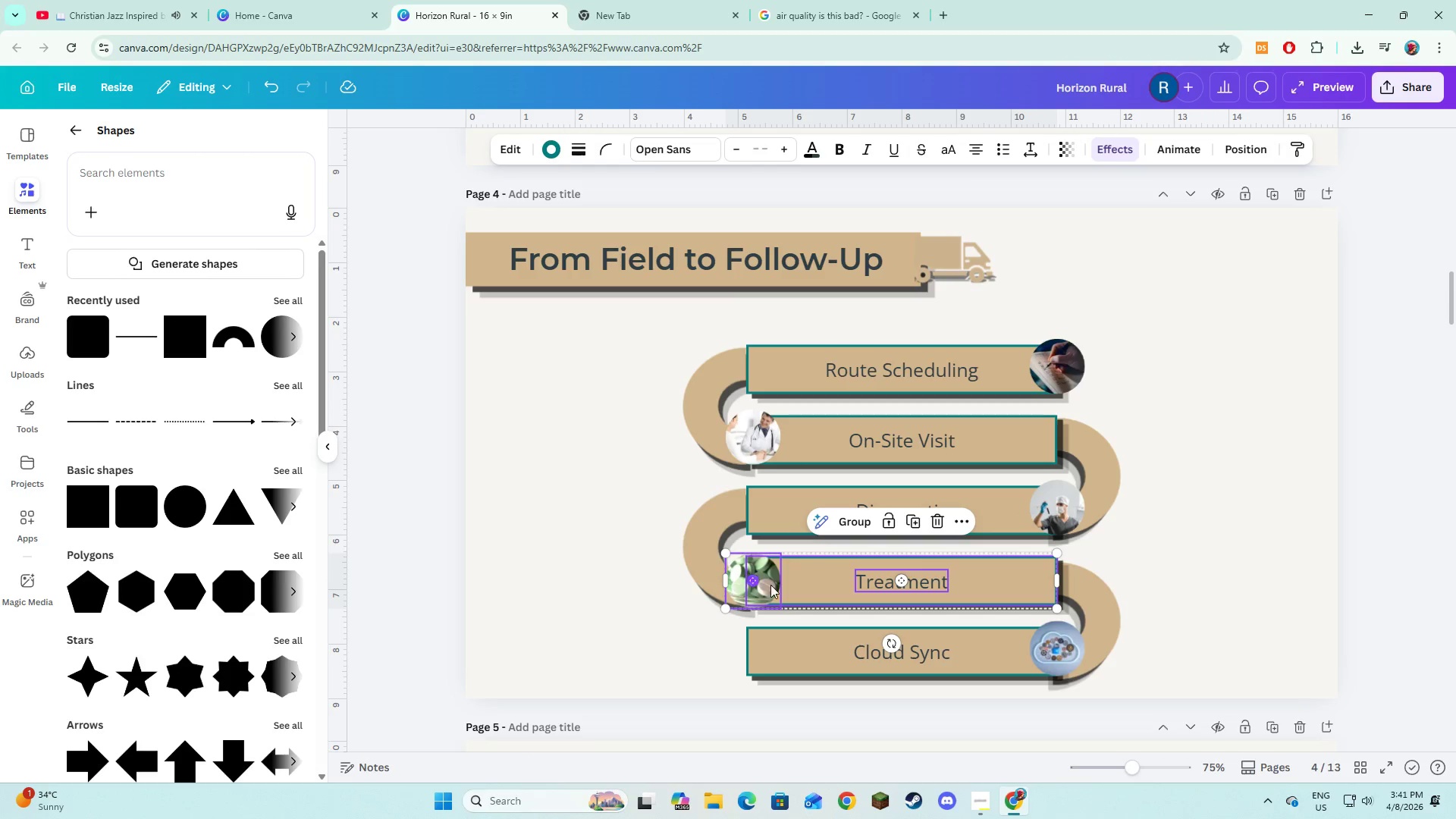 
key(Shift+ShiftLeft)
 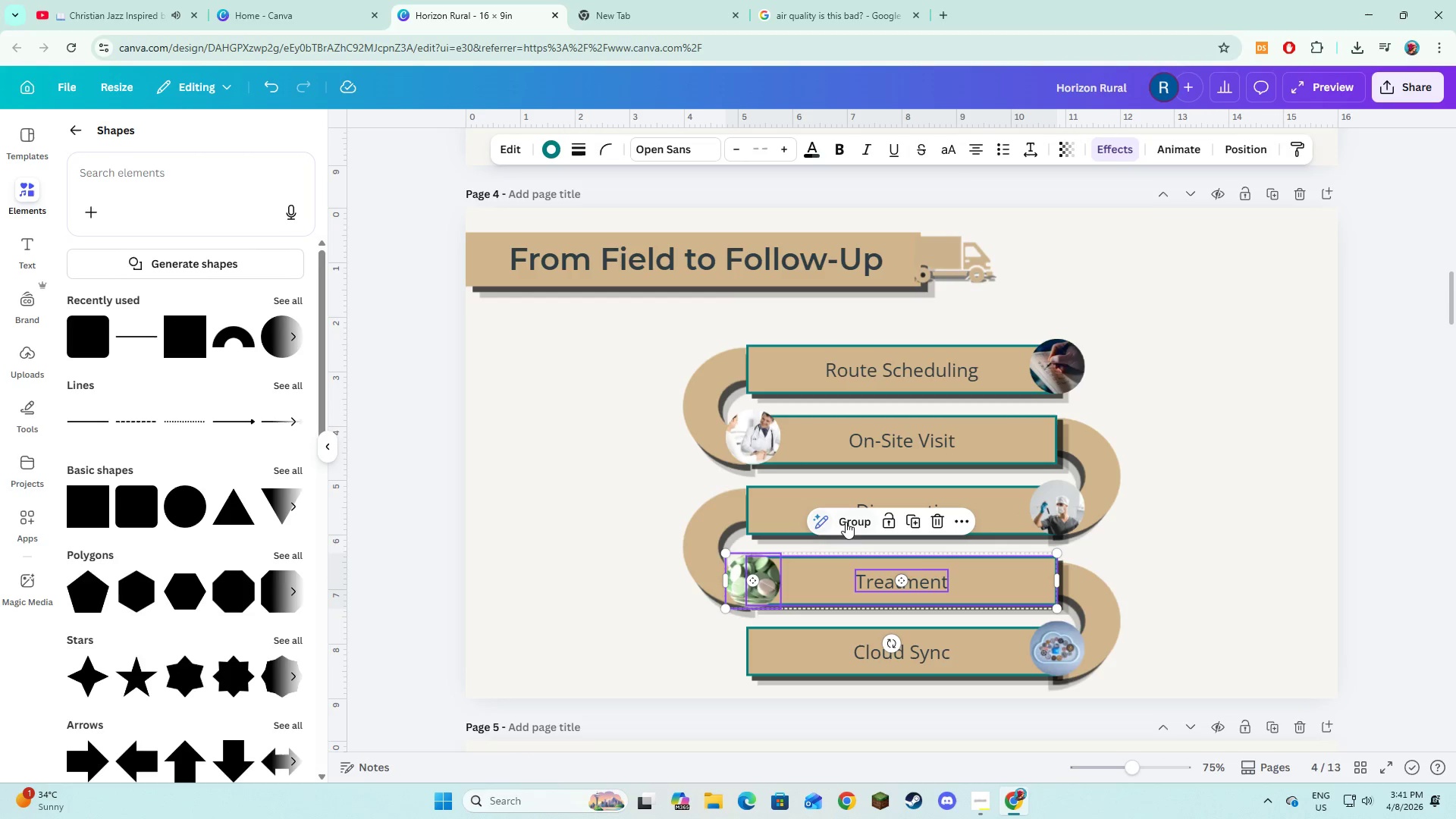 
left_click([852, 519])
 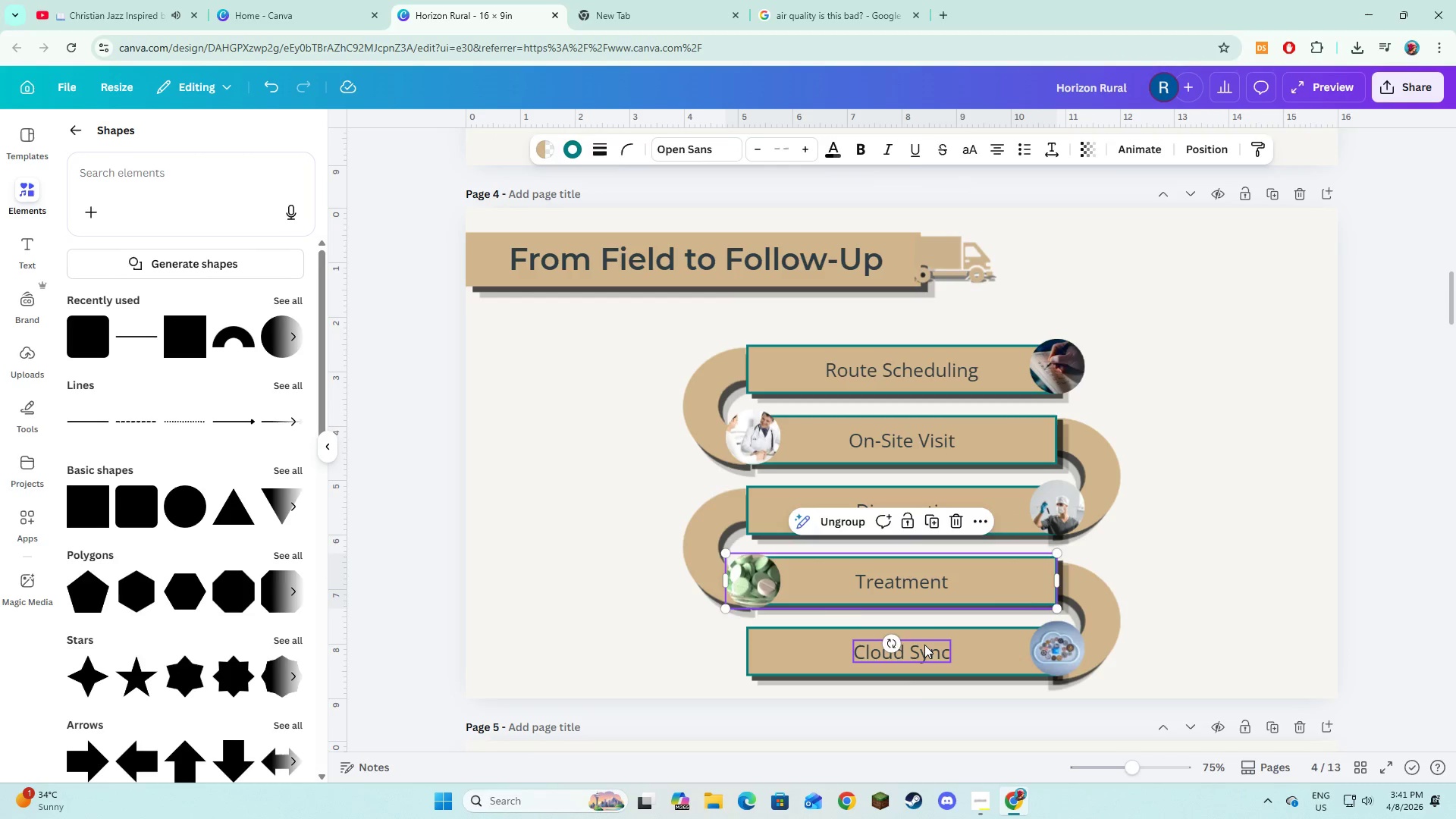 
left_click([924, 645])
 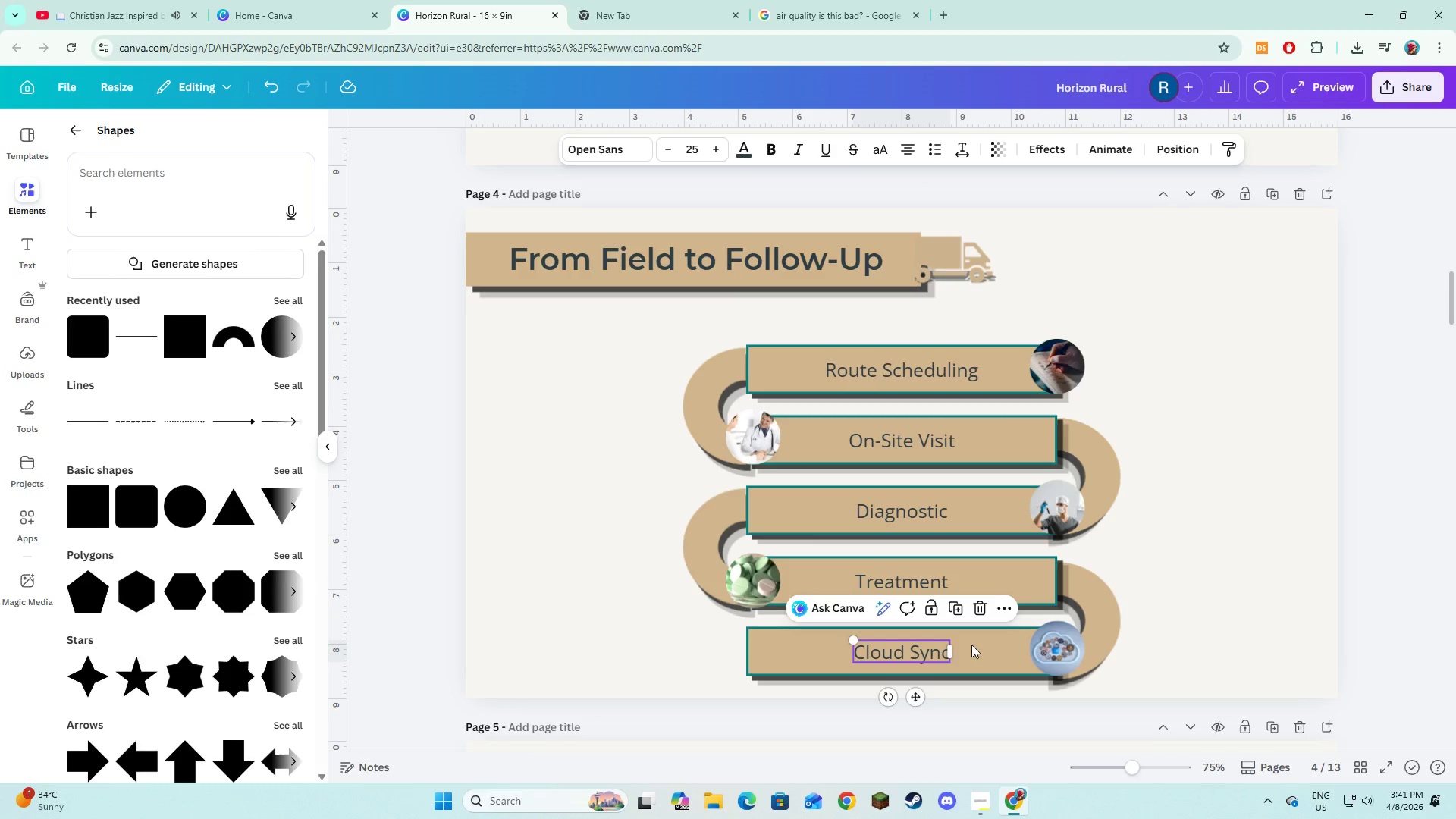 
hold_key(key=ShiftLeft, duration=1.51)
left_click([981, 648])
 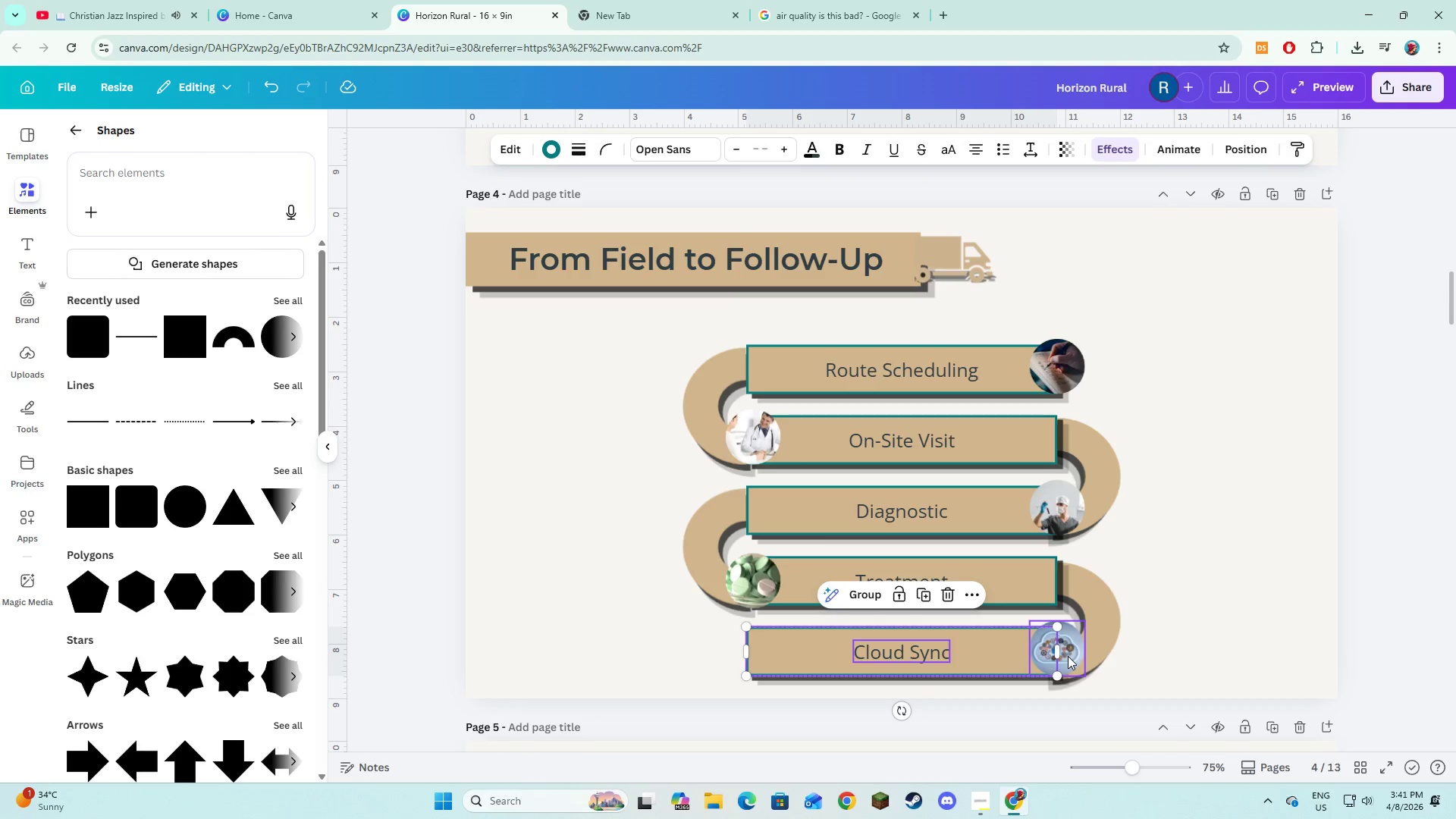 
left_click([1068, 656])
 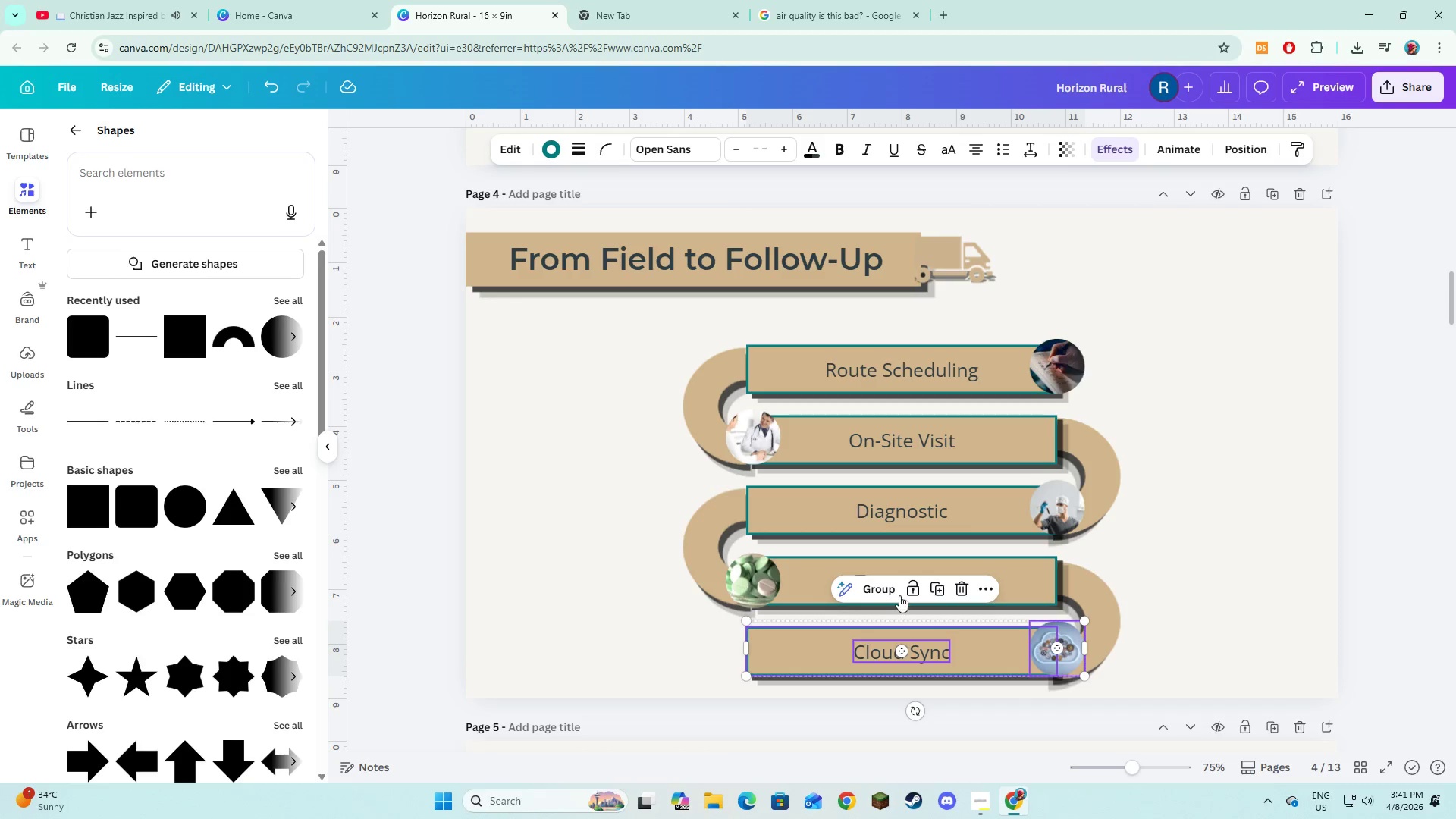 
left_click([899, 595])
 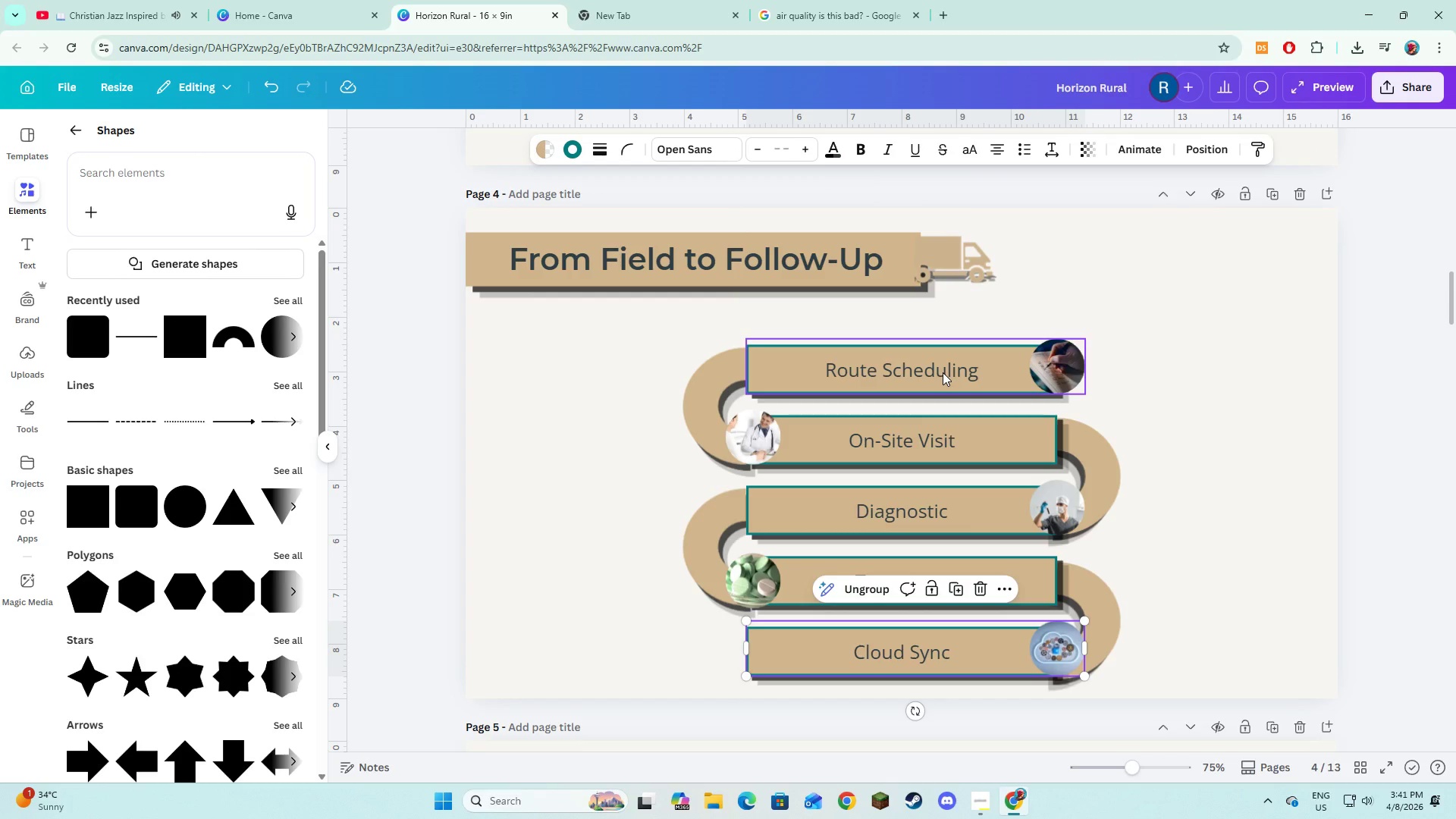 
left_click([943, 372])
 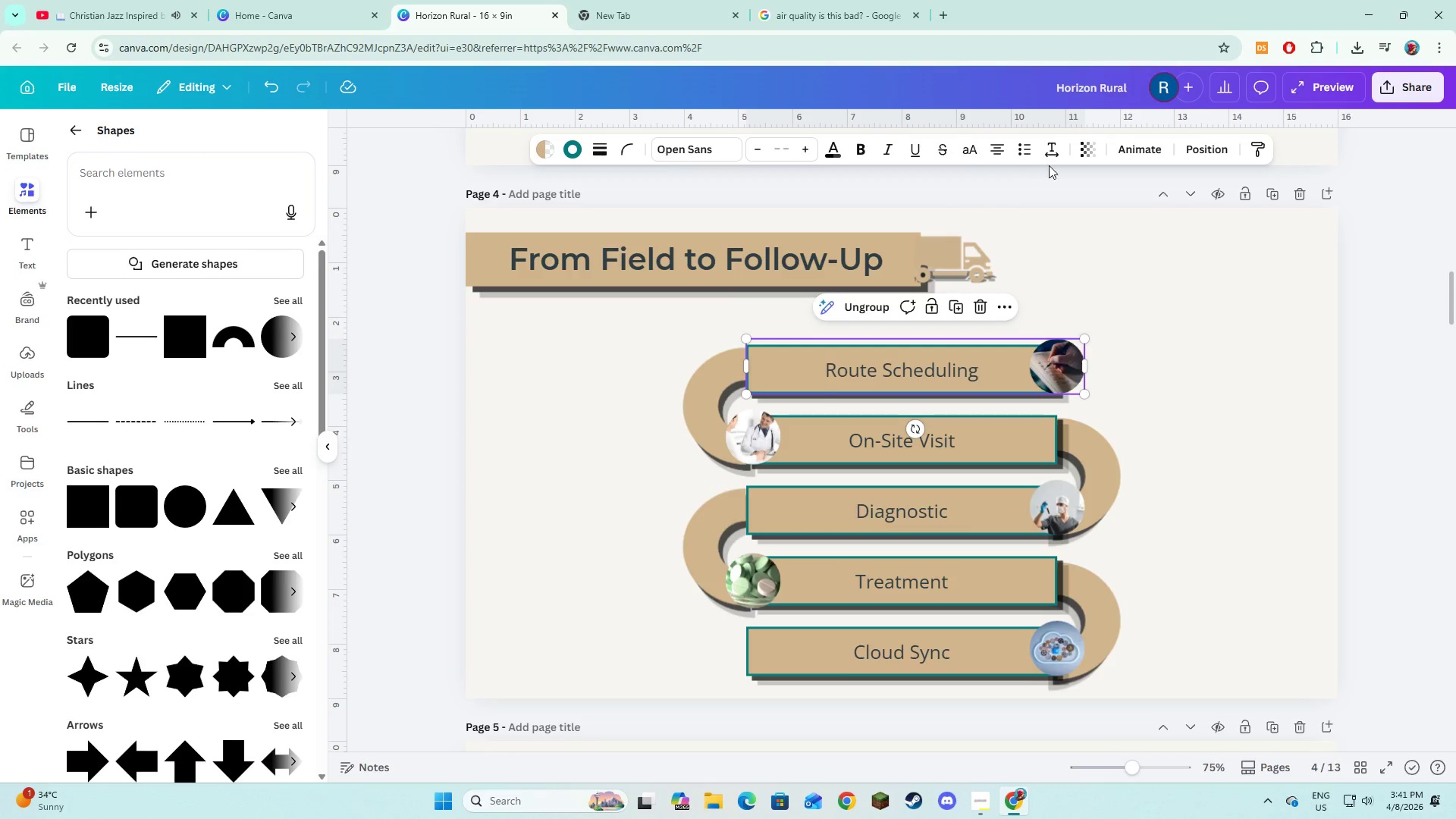 
left_click([1129, 143])
 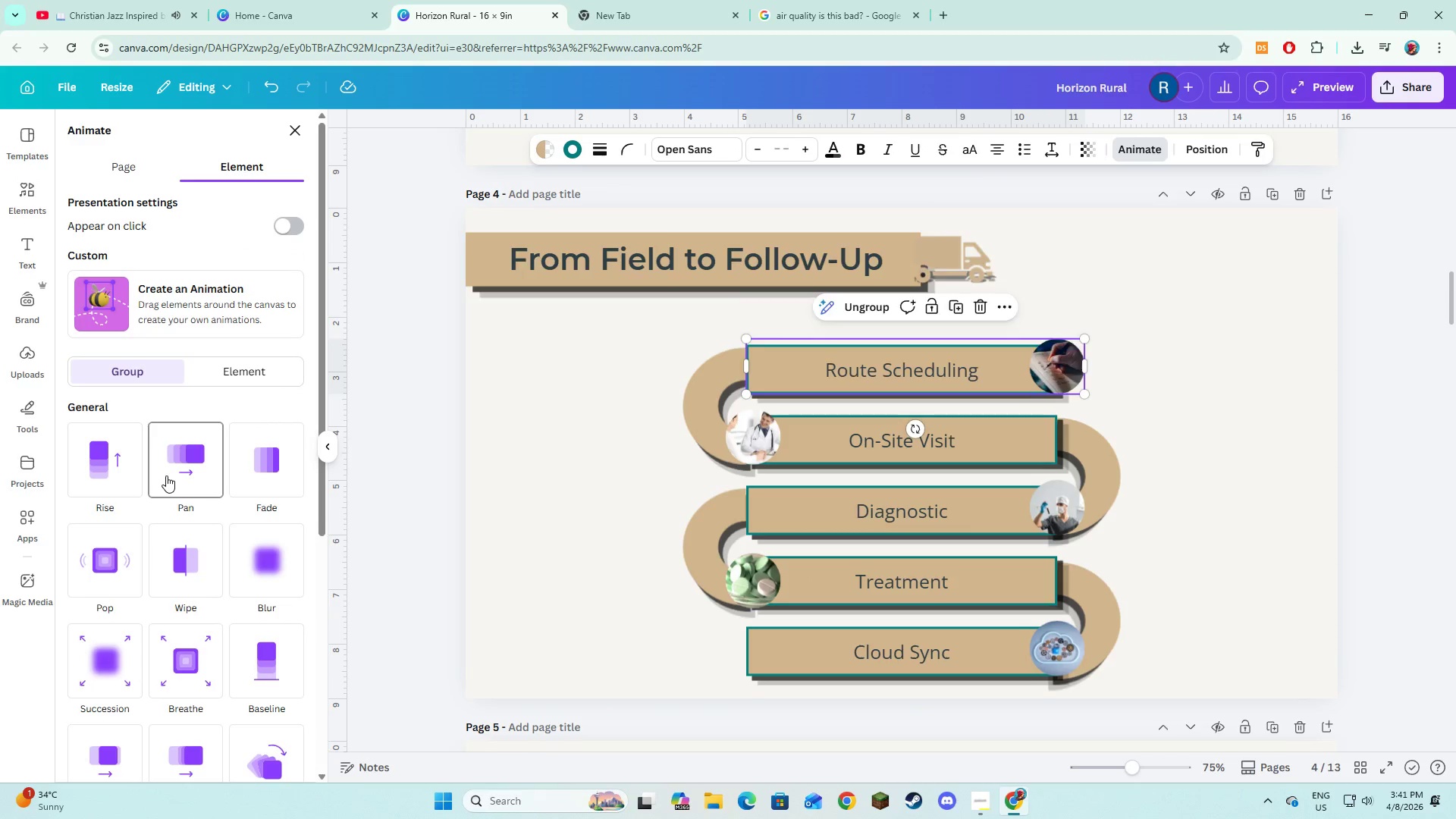 
left_click([169, 475])
 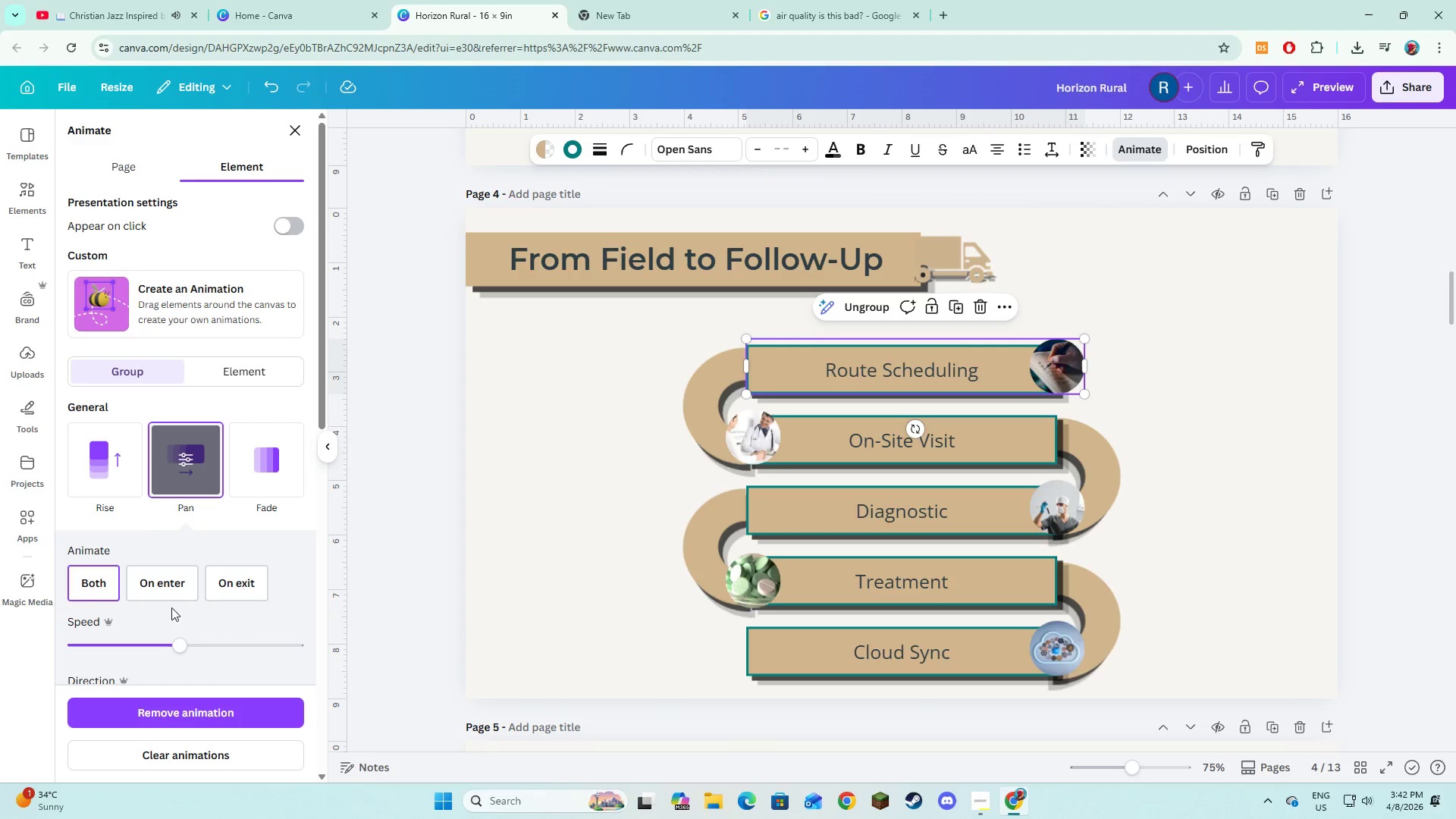 
scroll: coordinate [202, 605], scroll_direction: down, amount: 2.0
 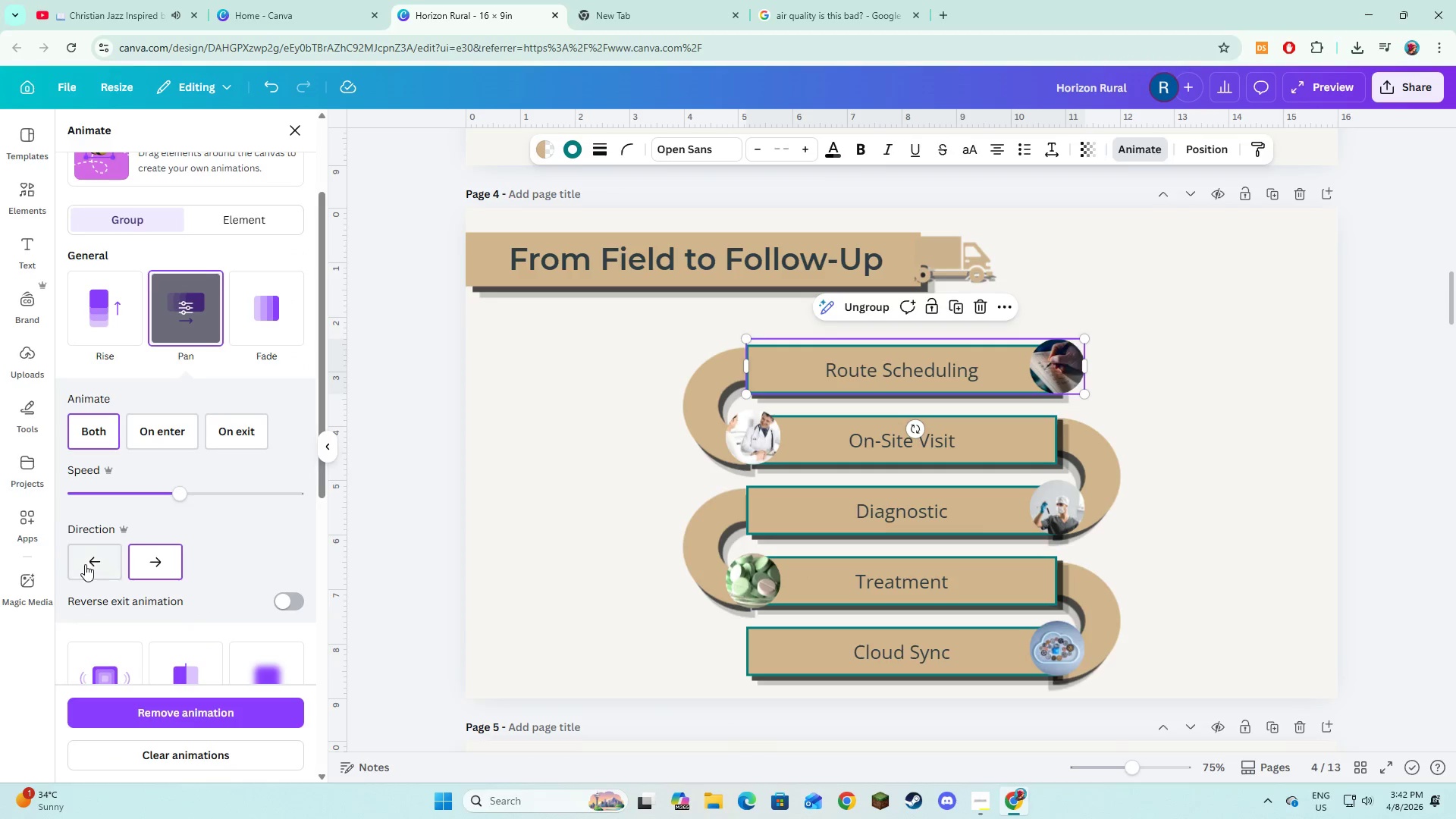 
left_click([85, 564])
 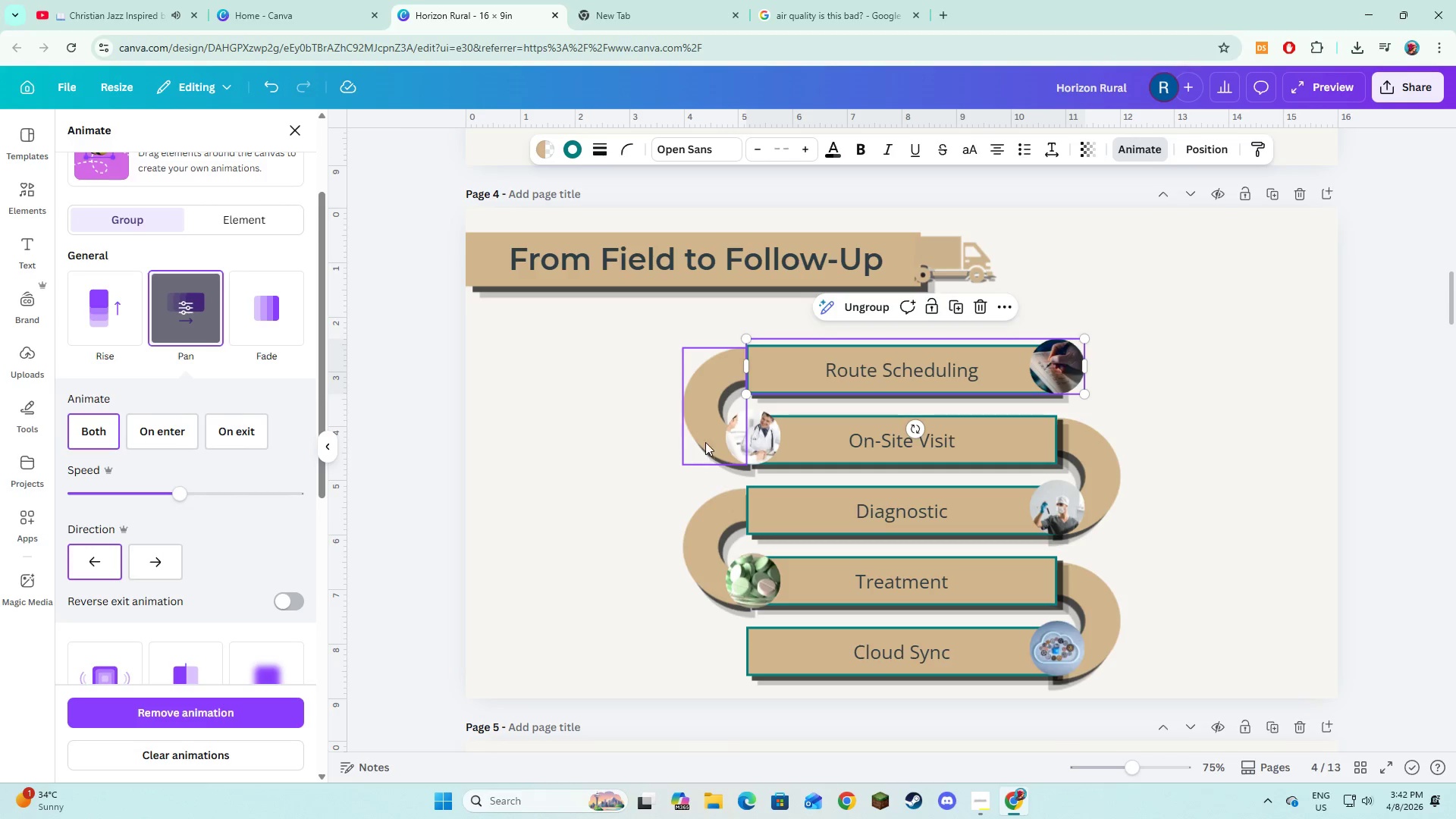 
left_click([707, 425])
 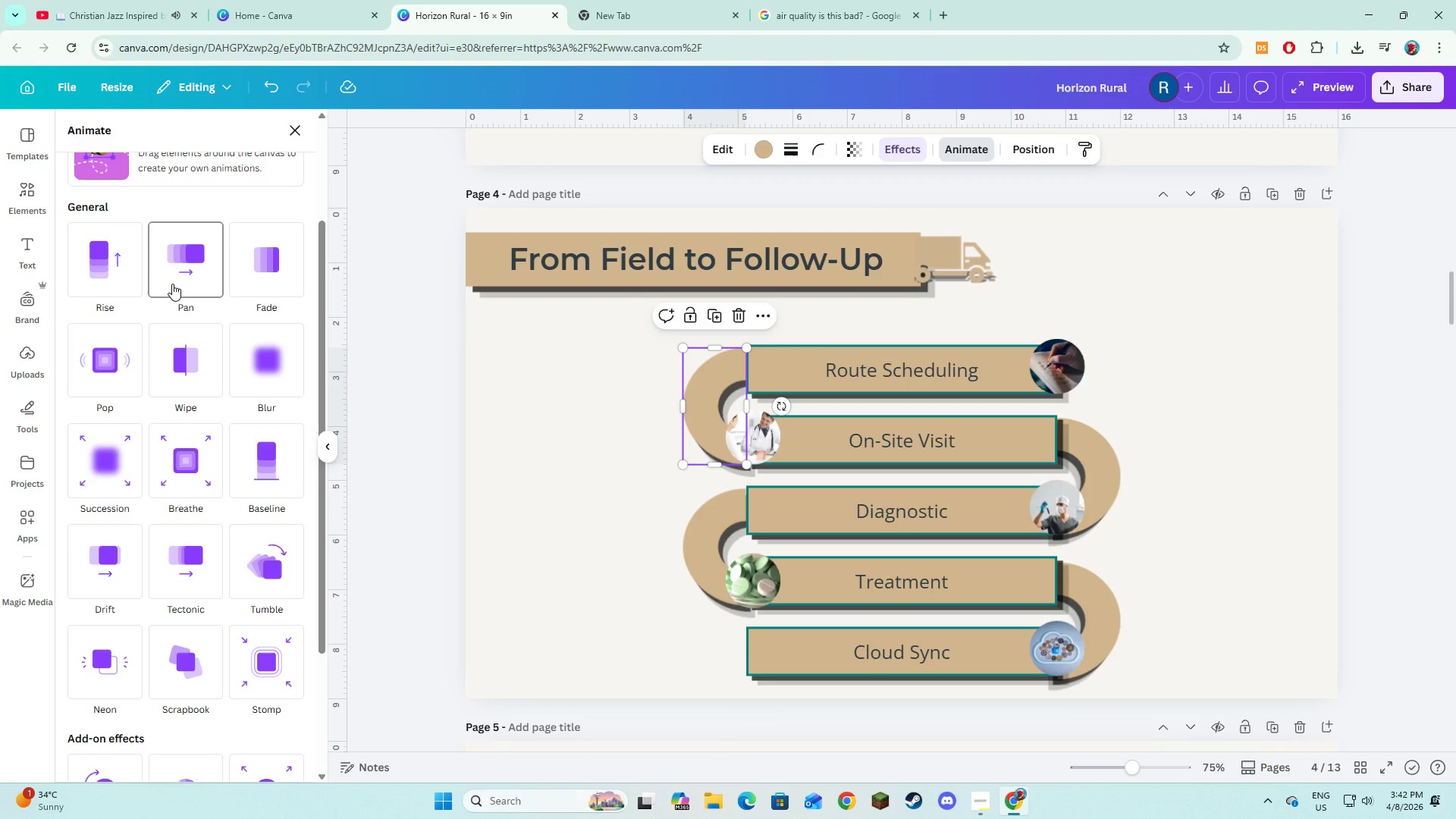 
wait(9.75)
 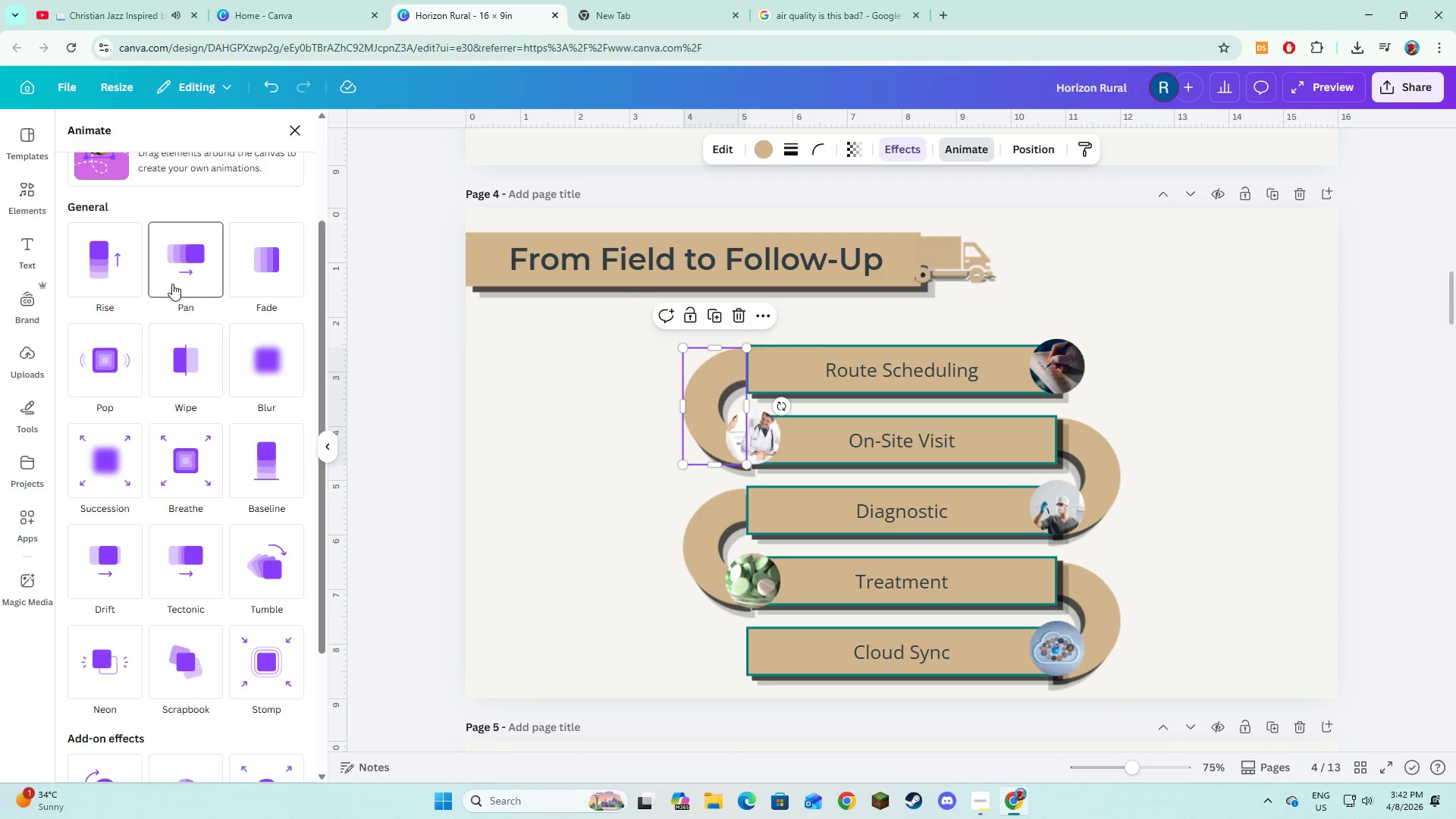 
hold_key(key=ShiftLeft, duration=0.59)
left_click([711, 526])
 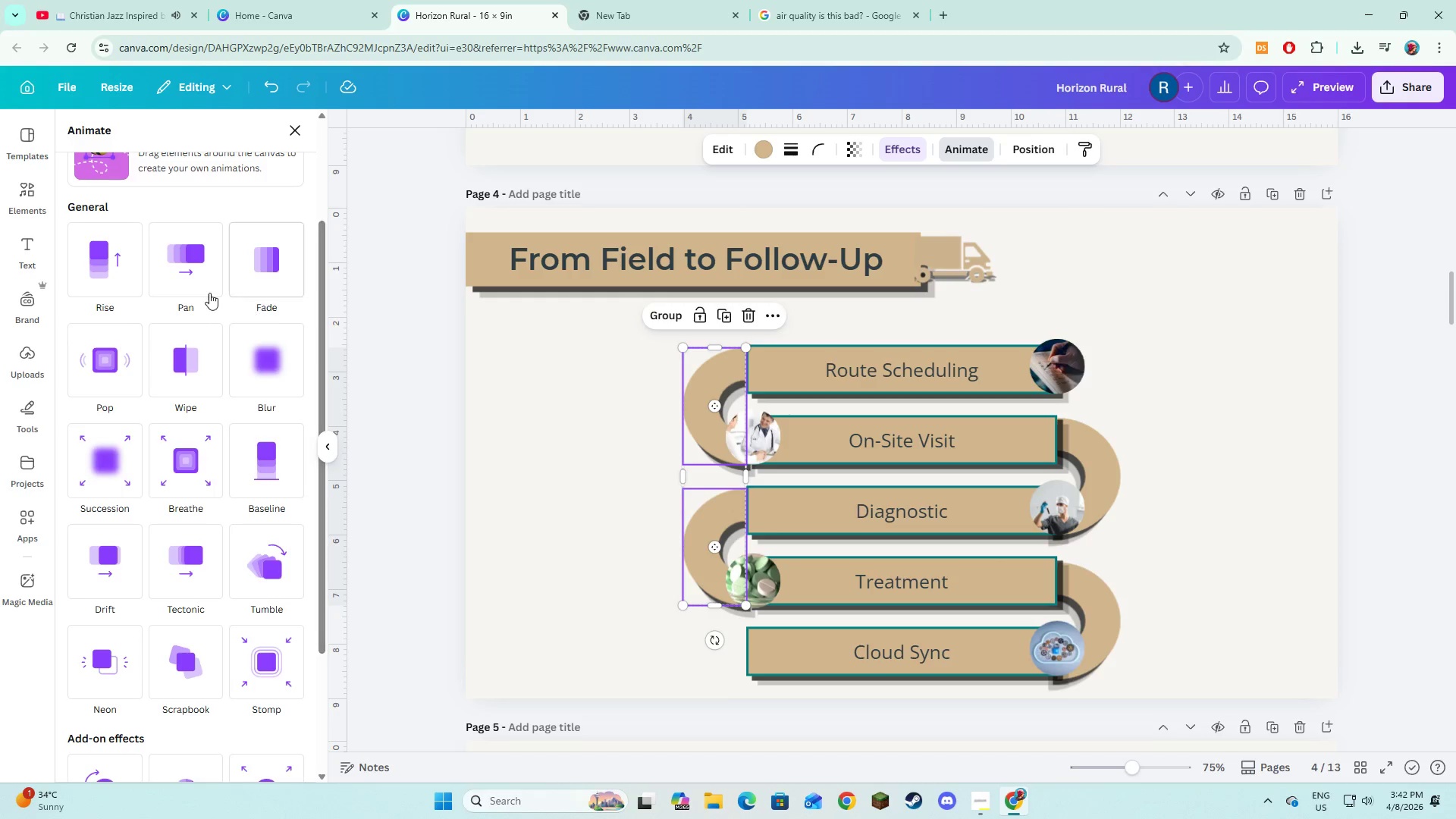 
left_click([203, 288])
 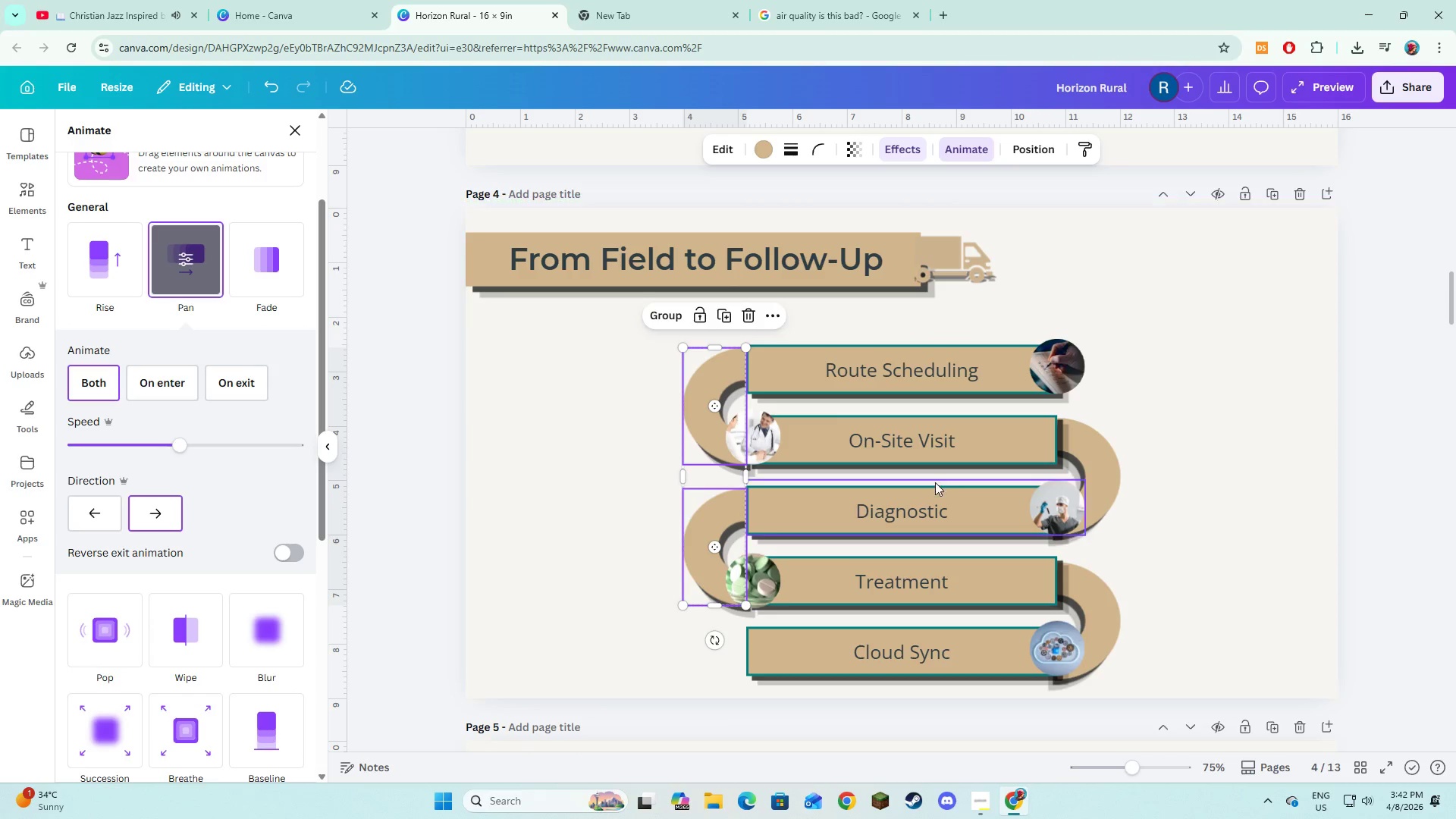 
left_click([952, 437])
 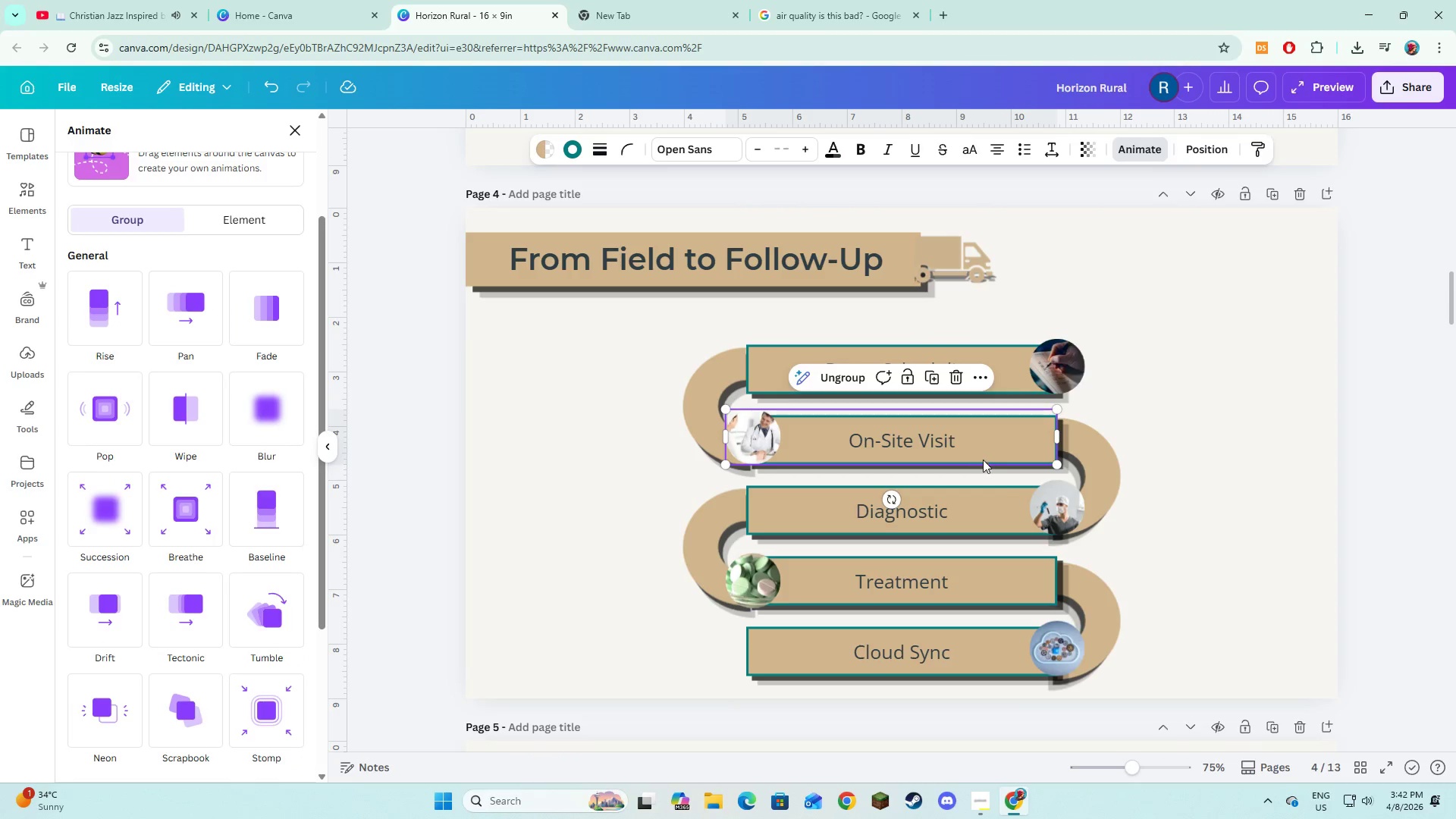 
hold_key(key=ShiftLeft, duration=1.5)
left_click([1091, 444])
 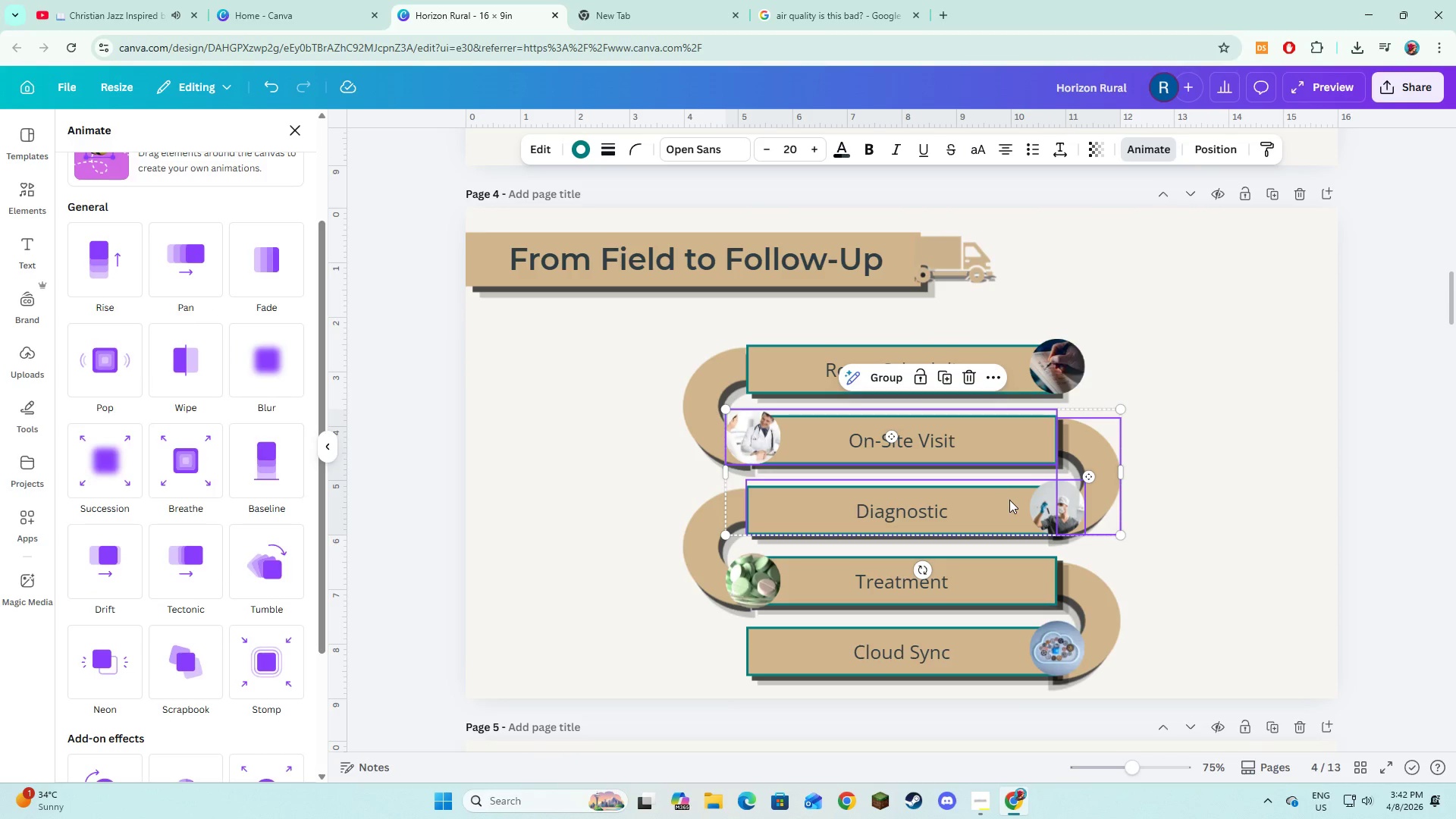 
left_click([1009, 501])
 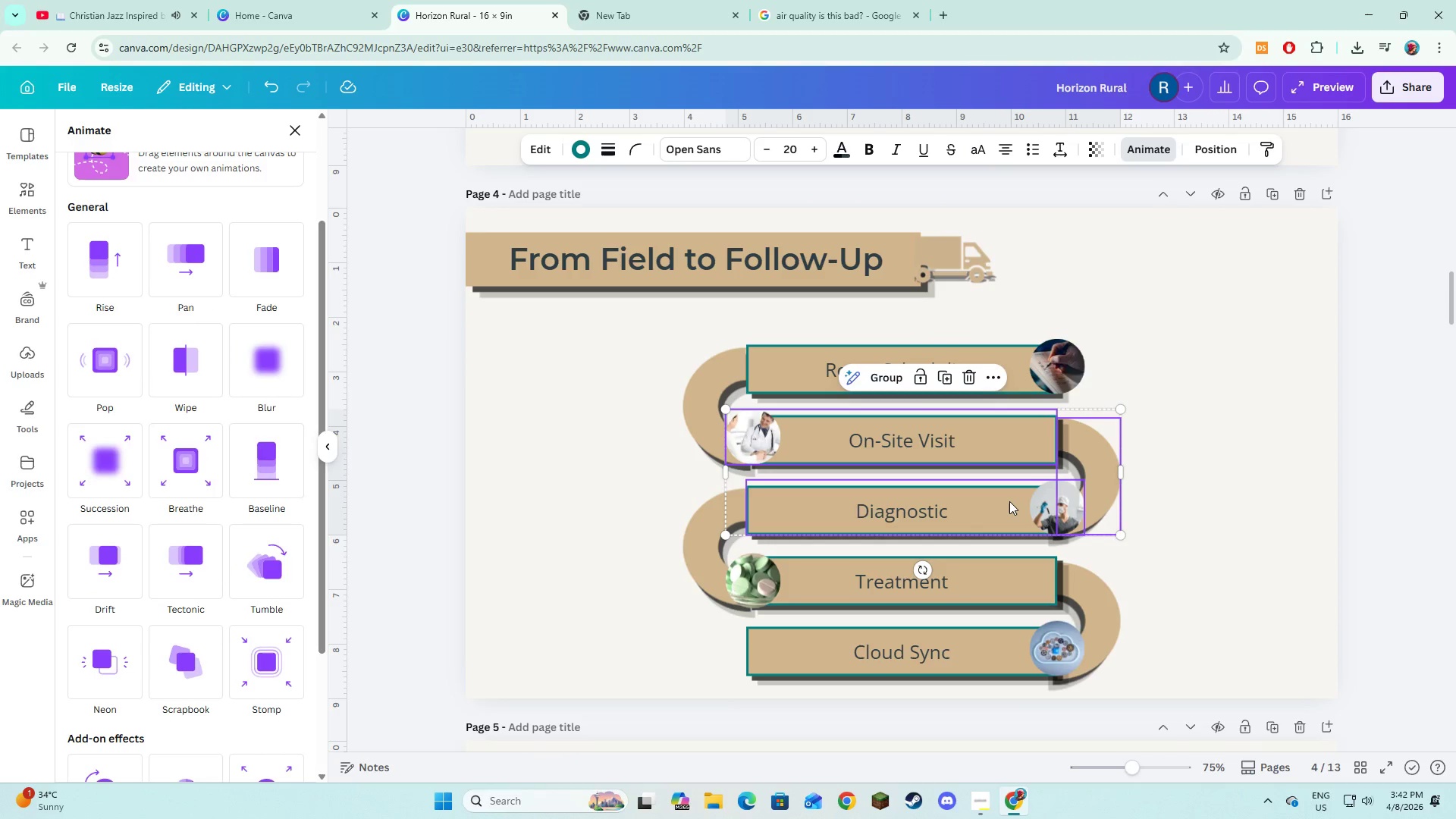 
hold_key(key=ShiftLeft, duration=1.5)
 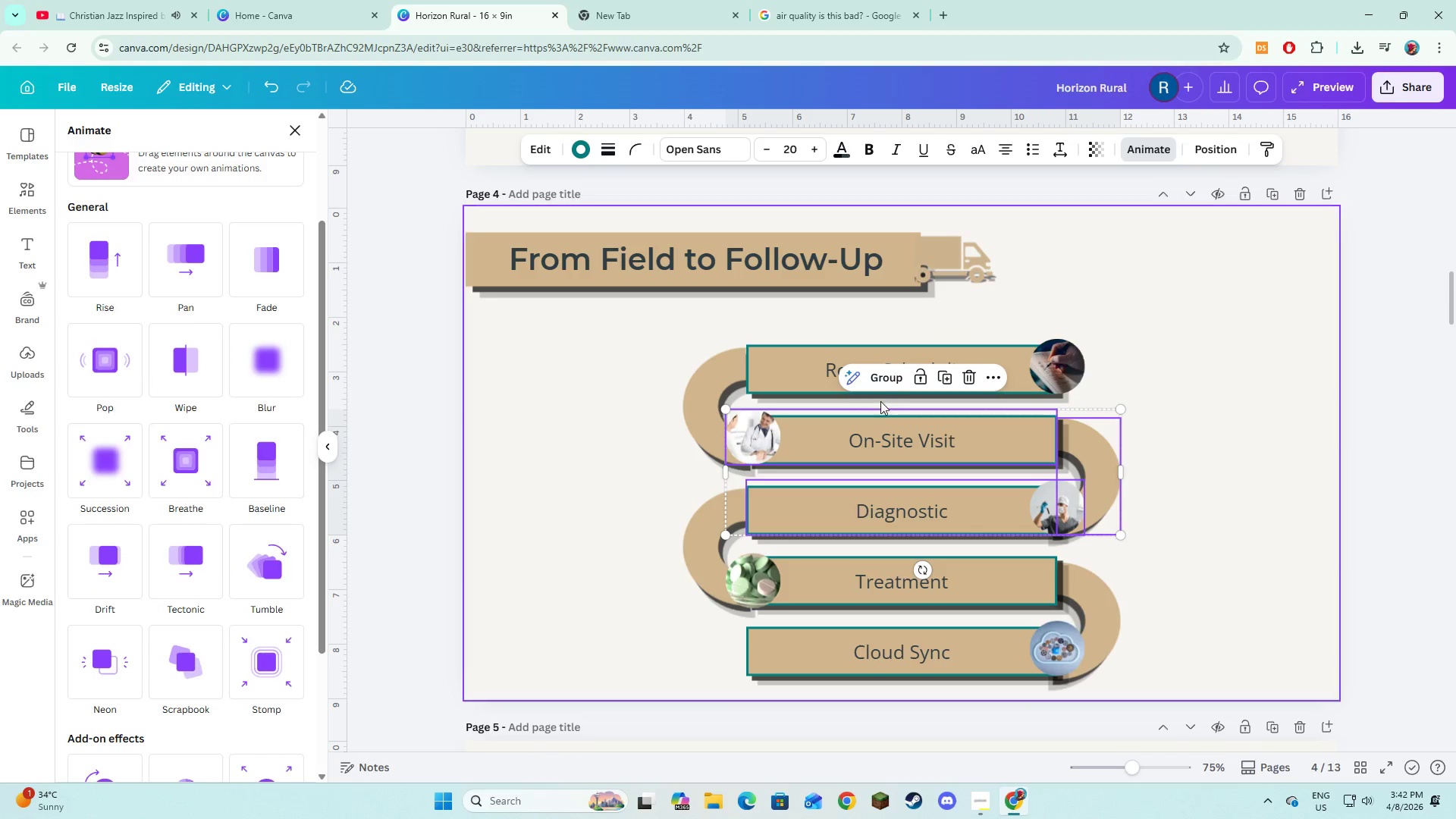 
hold_key(key=ShiftLeft, duration=0.41)
 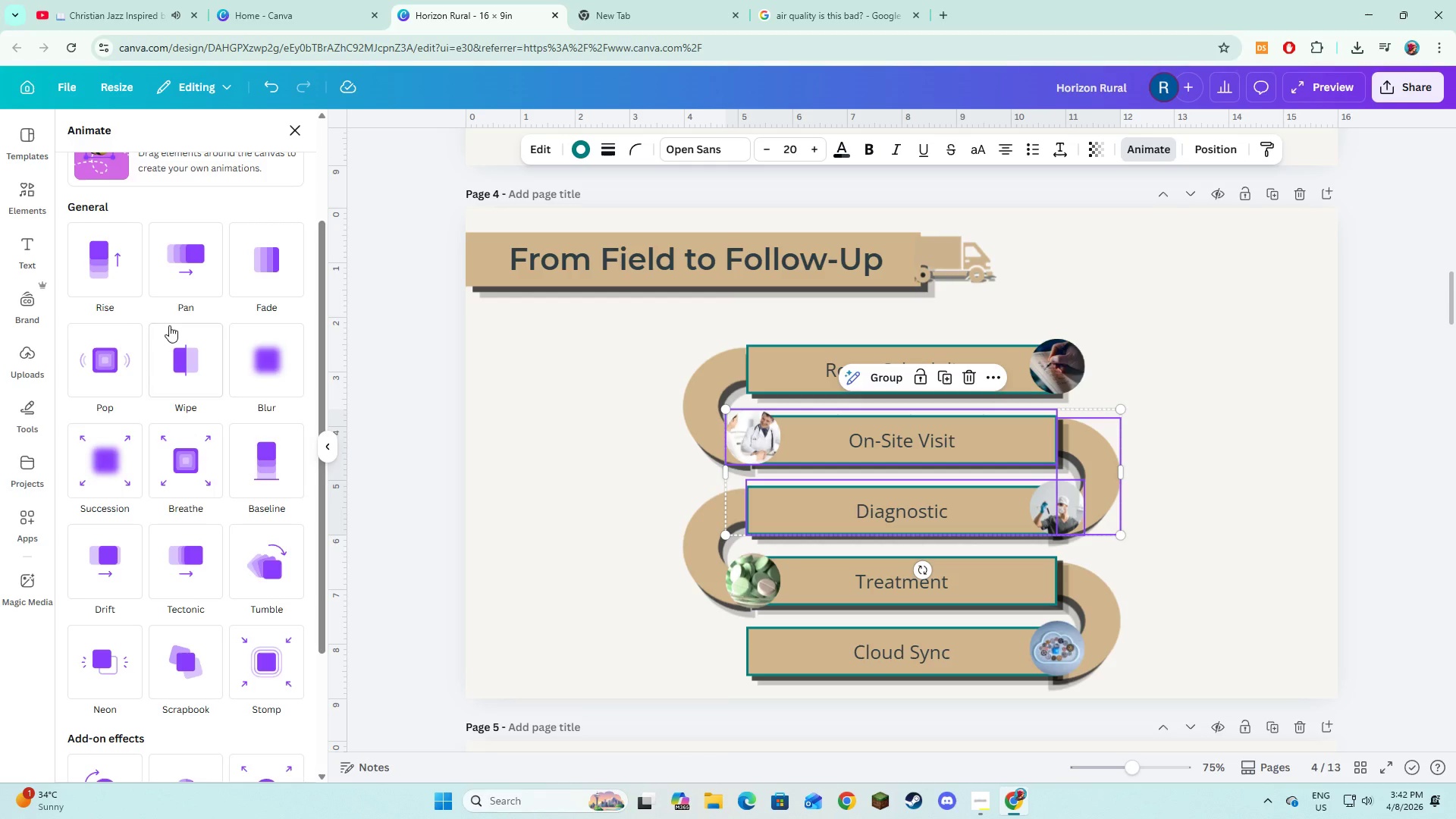 
left_click([179, 287])
 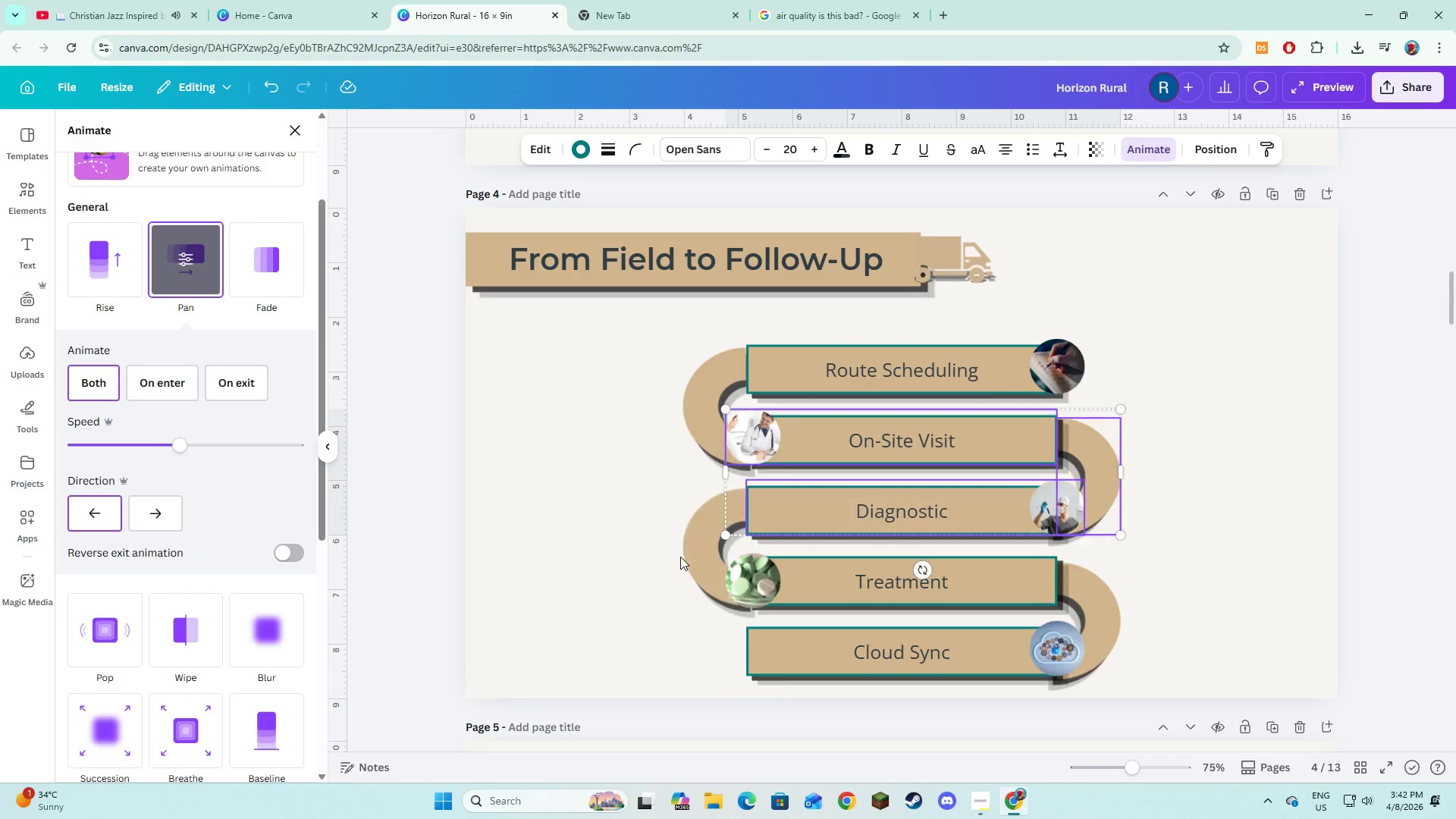 
hold_key(key=ShiftLeft, duration=1.52)
left_click([845, 590])
 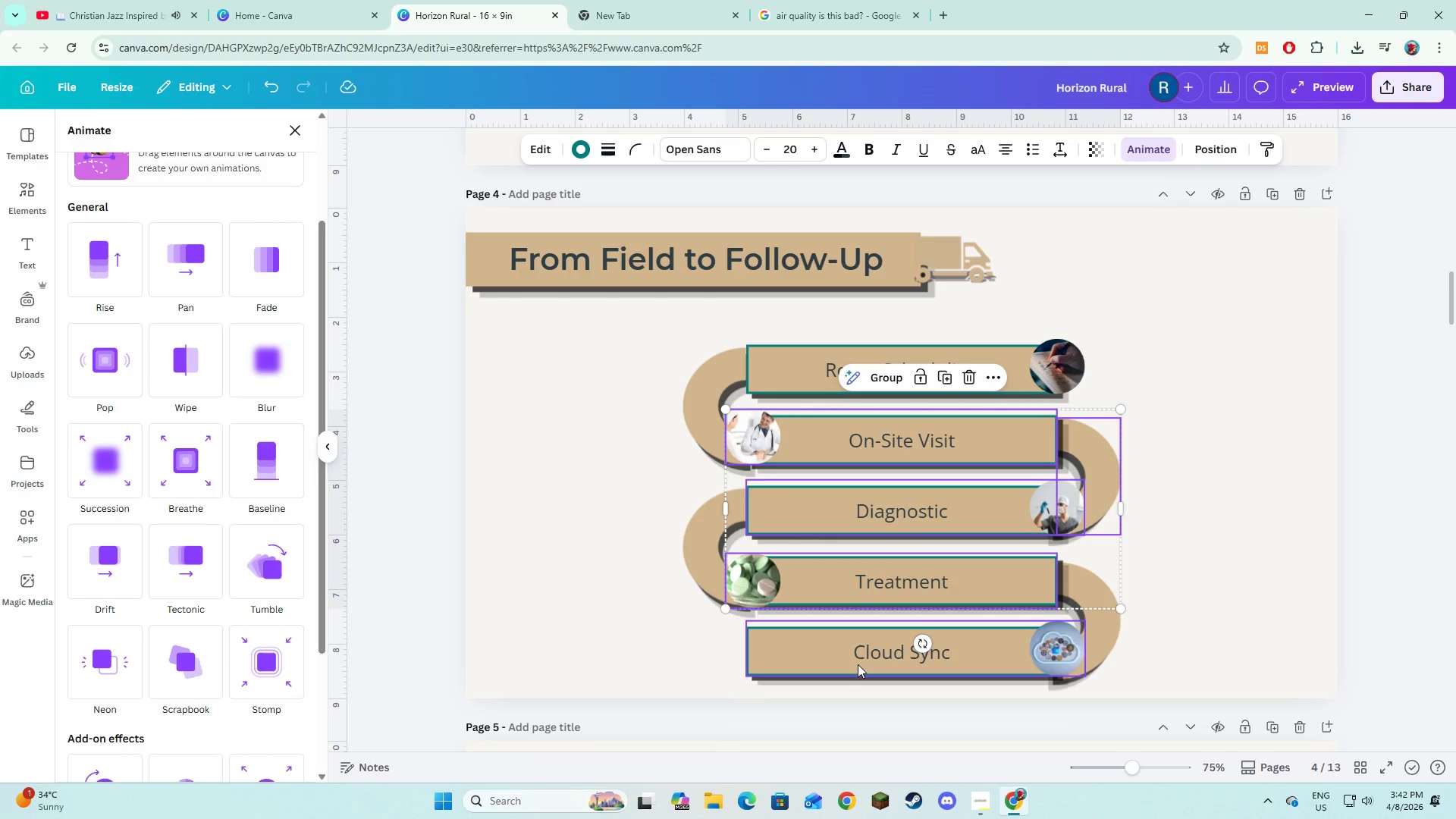 
hold_key(key=ShiftLeft, duration=1.39)
left_click([1106, 640])
 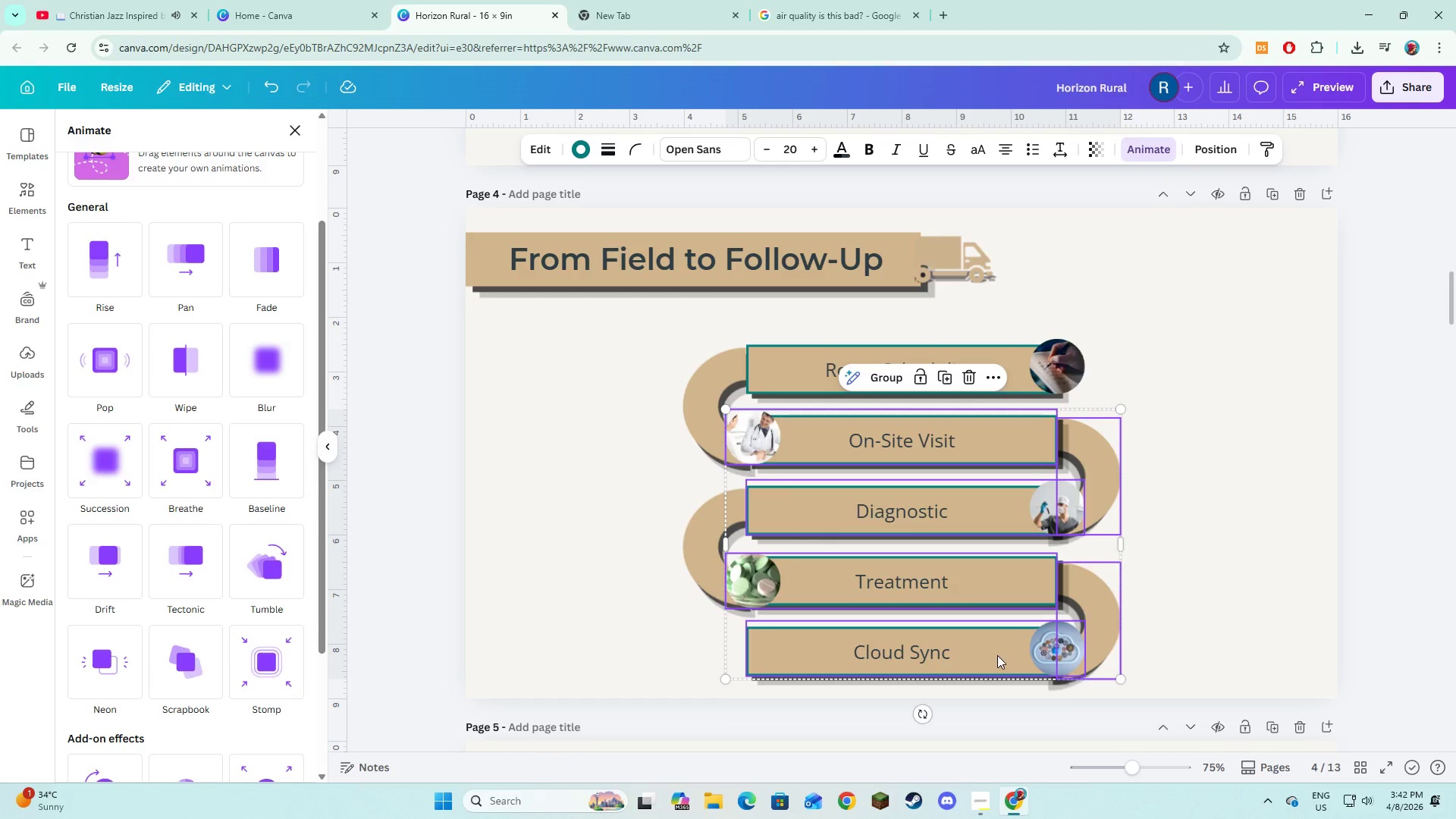 
double_click([997, 655])
 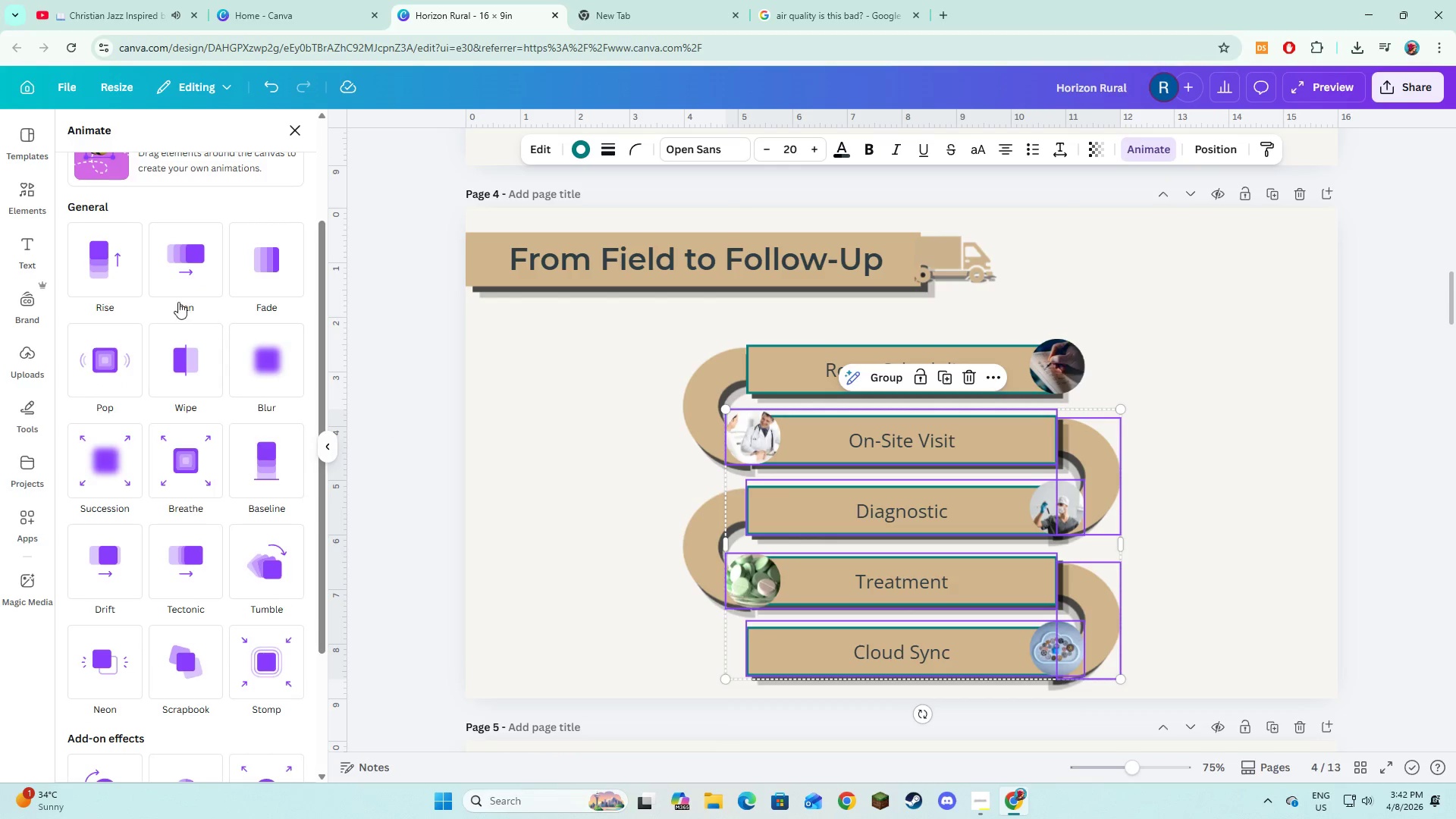 
left_click([174, 267])
 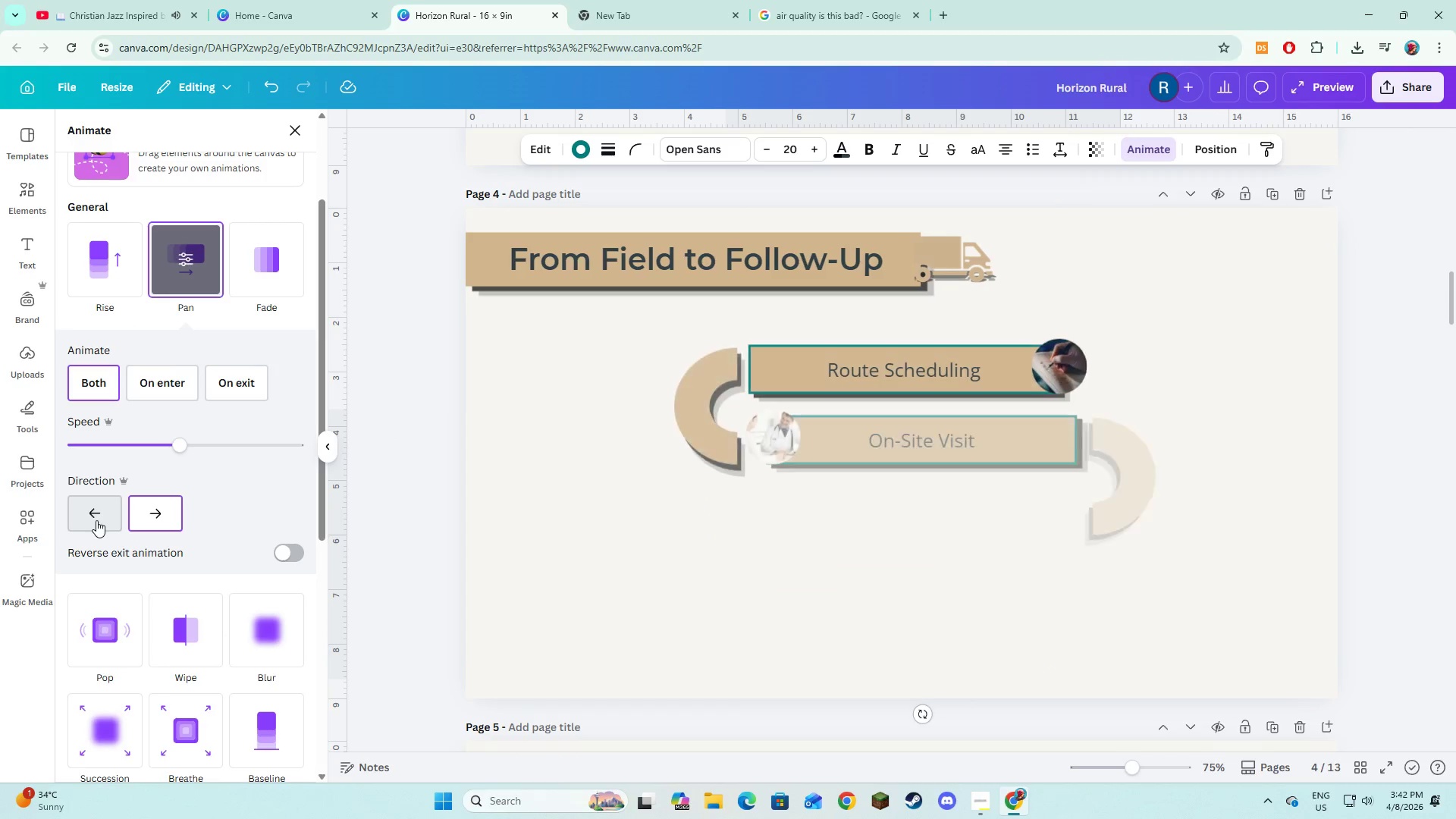 
left_click([96, 520])
 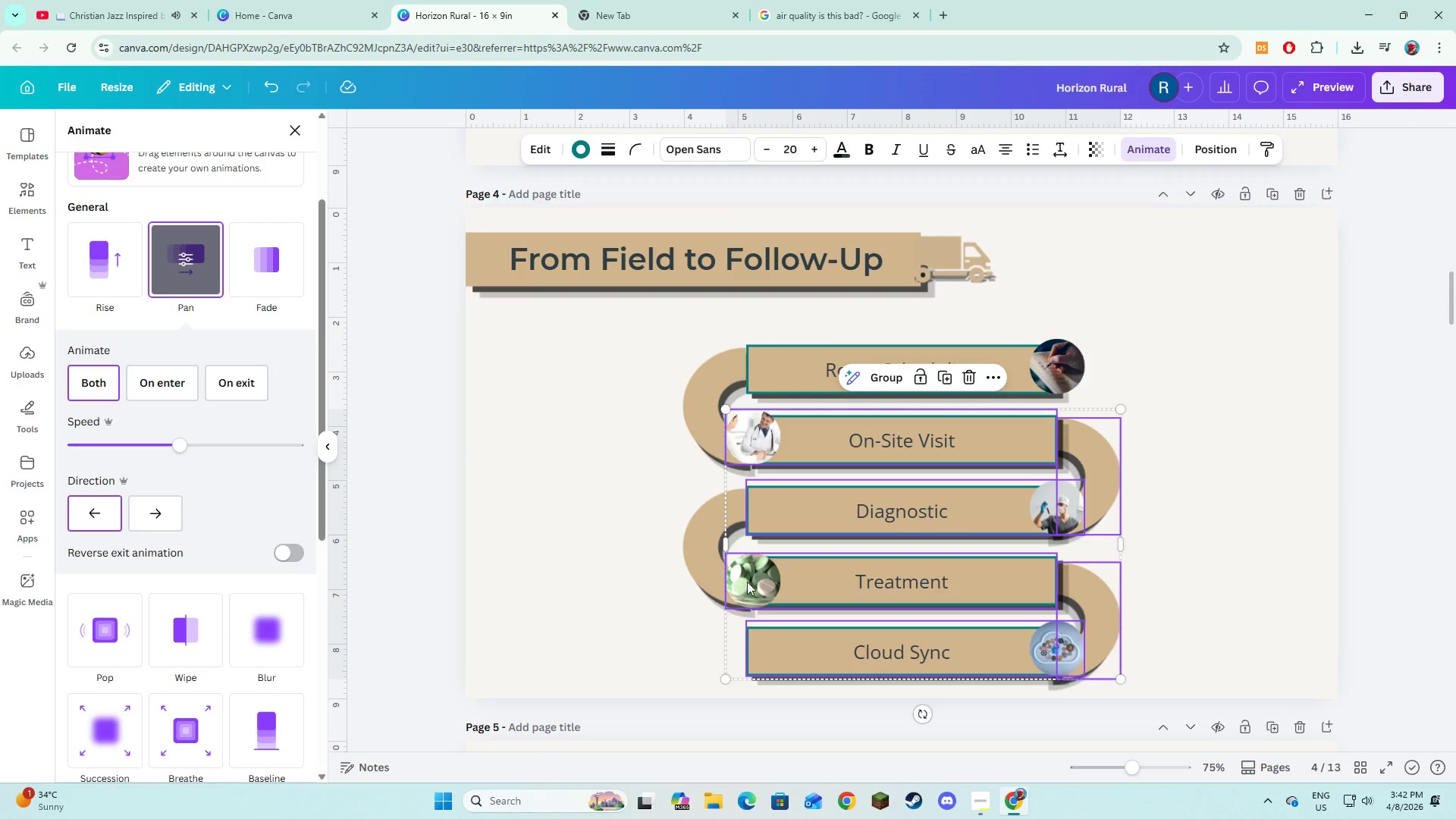 
left_click([571, 635])
 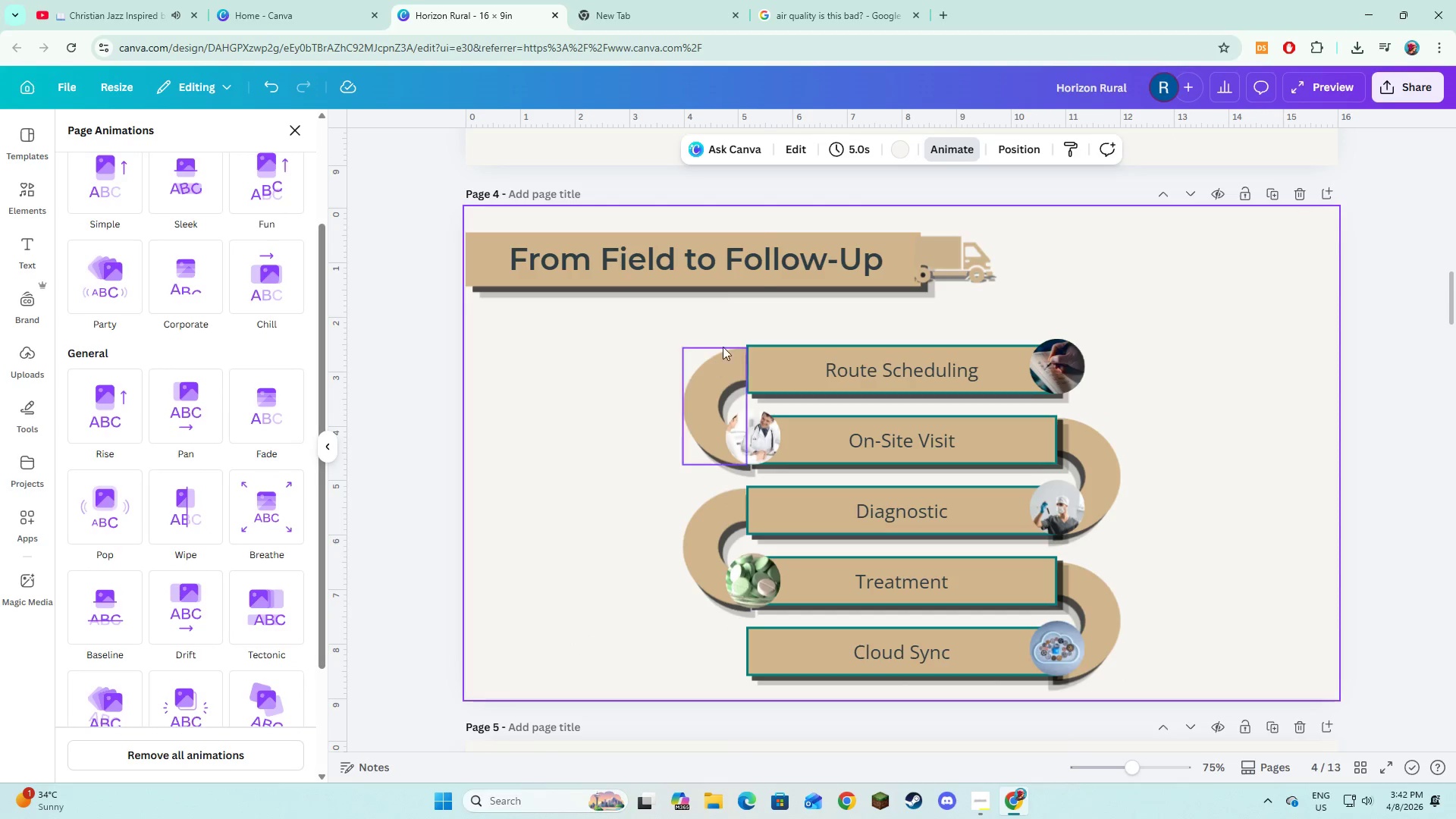 
left_click([761, 276])
 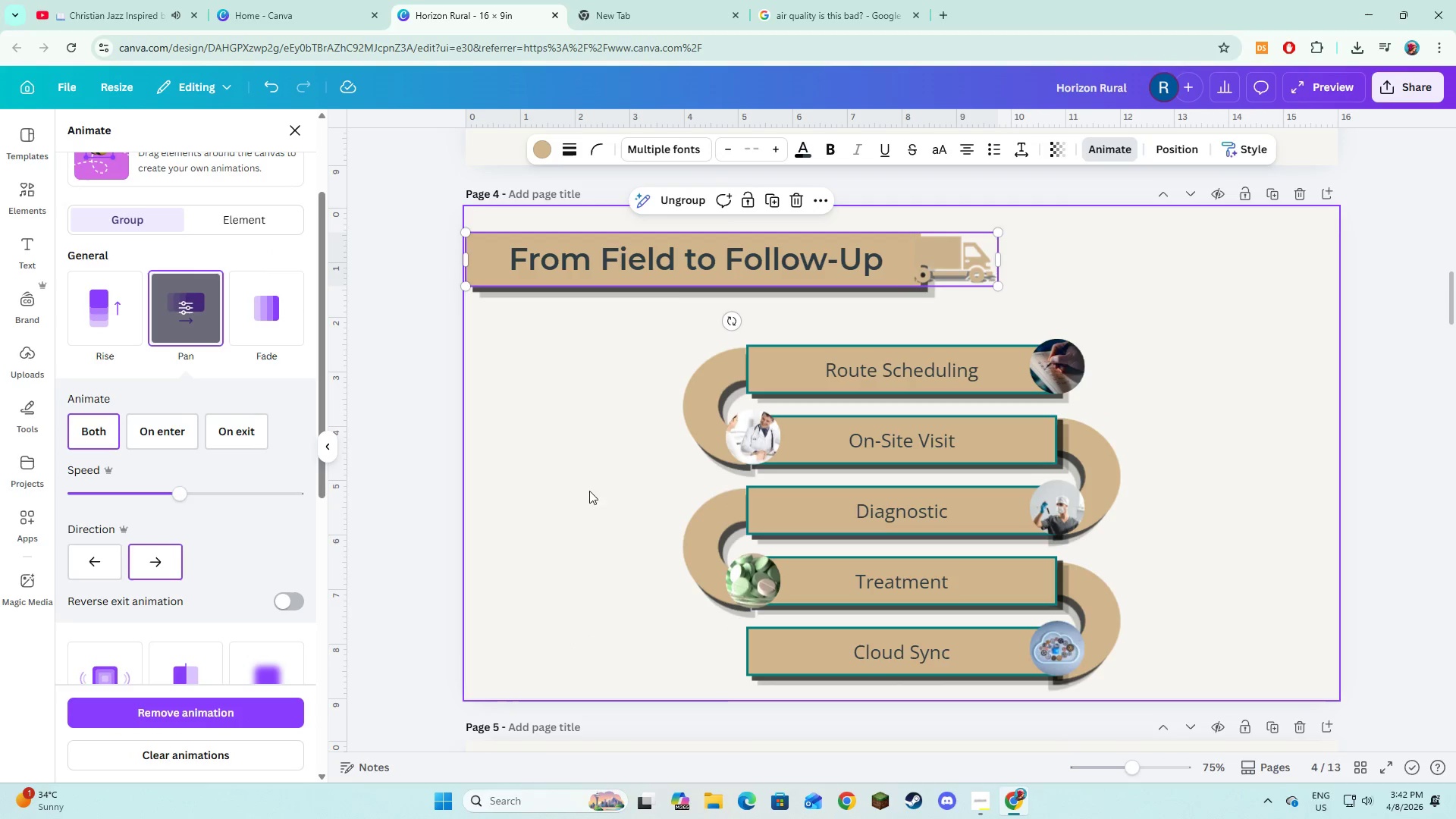 
left_click([589, 527])
 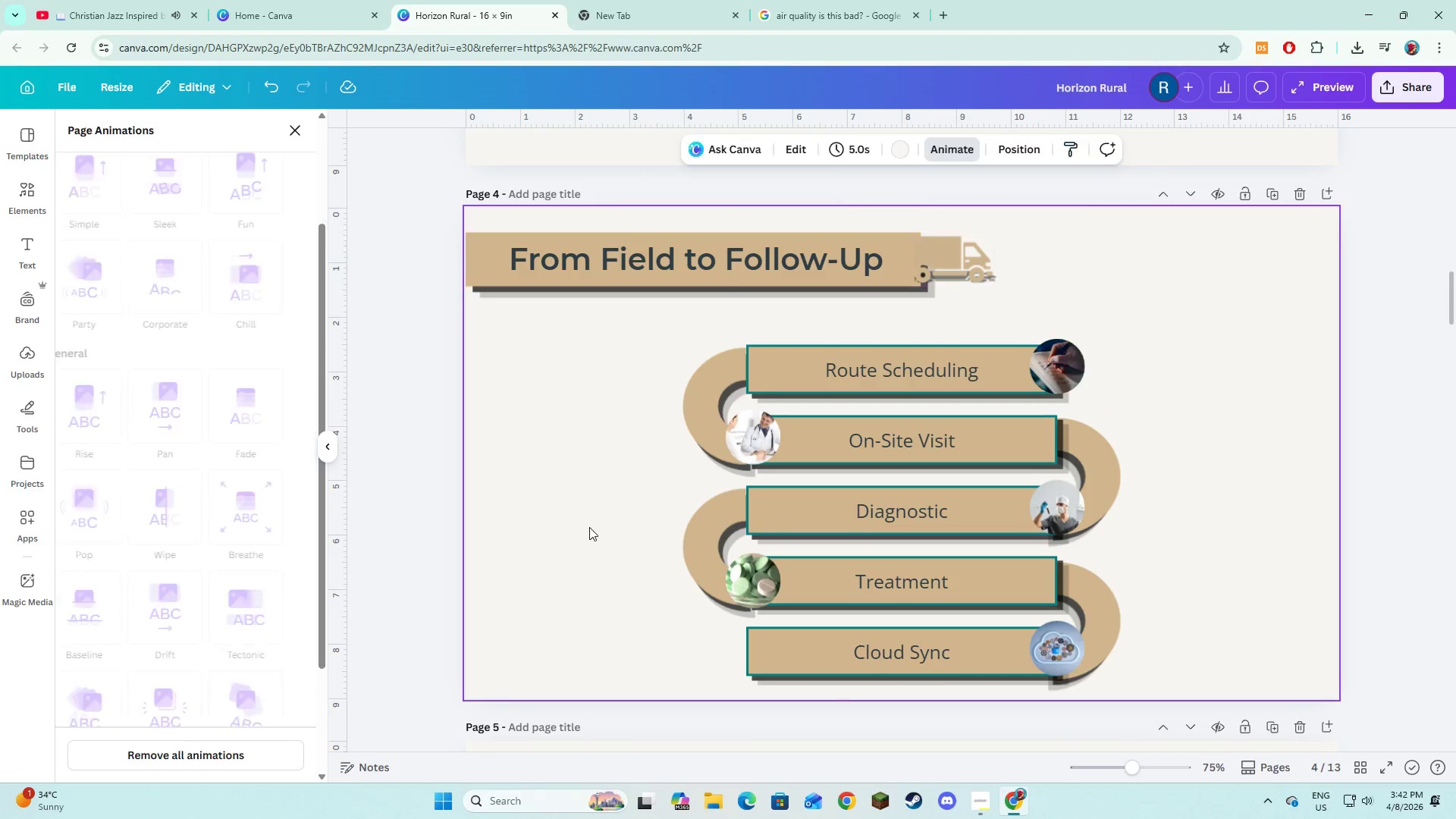 
left_click([707, 417])
 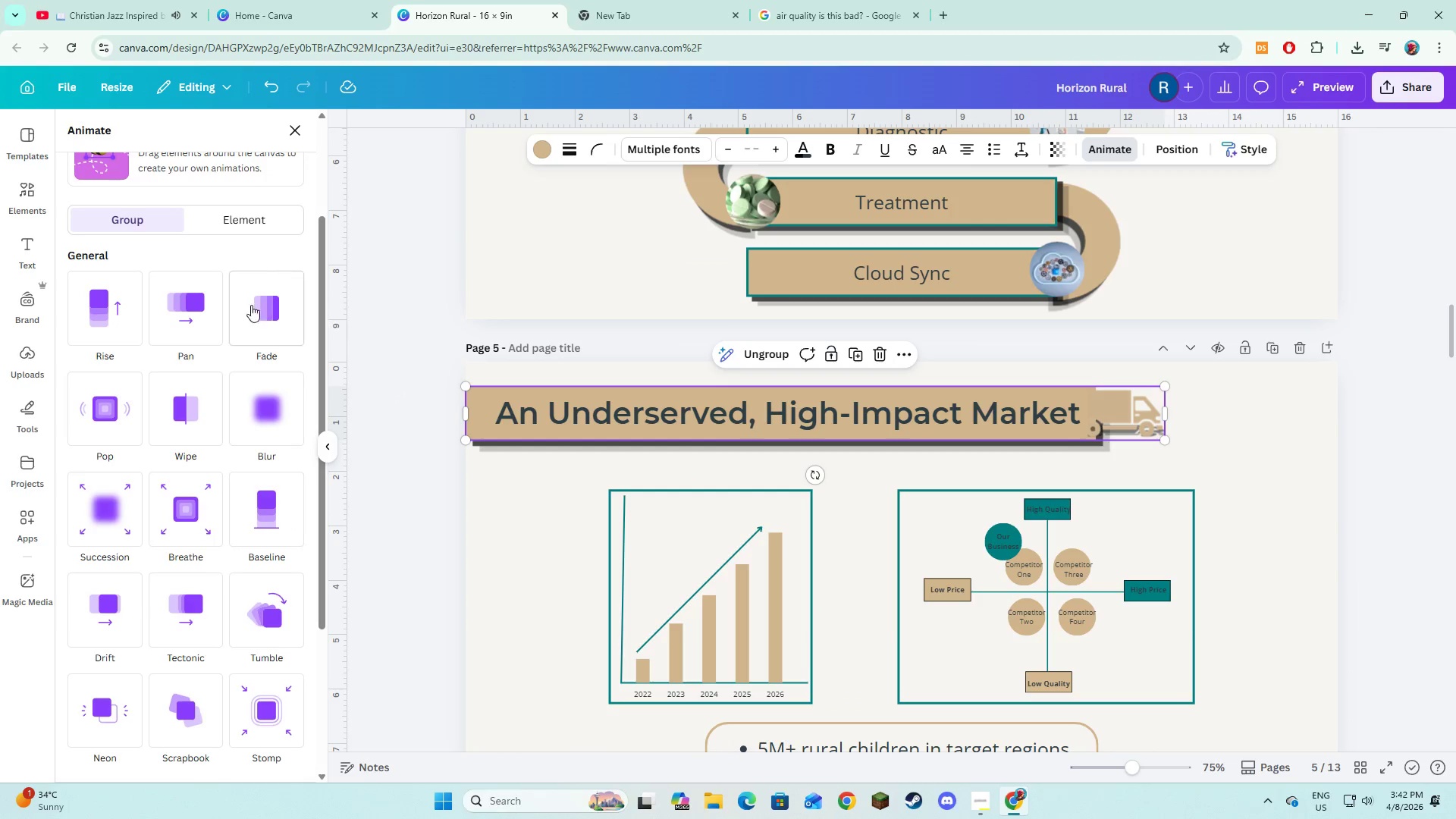 
scroll: coordinate [639, 516], scroll_direction: down, amount: 5.0
 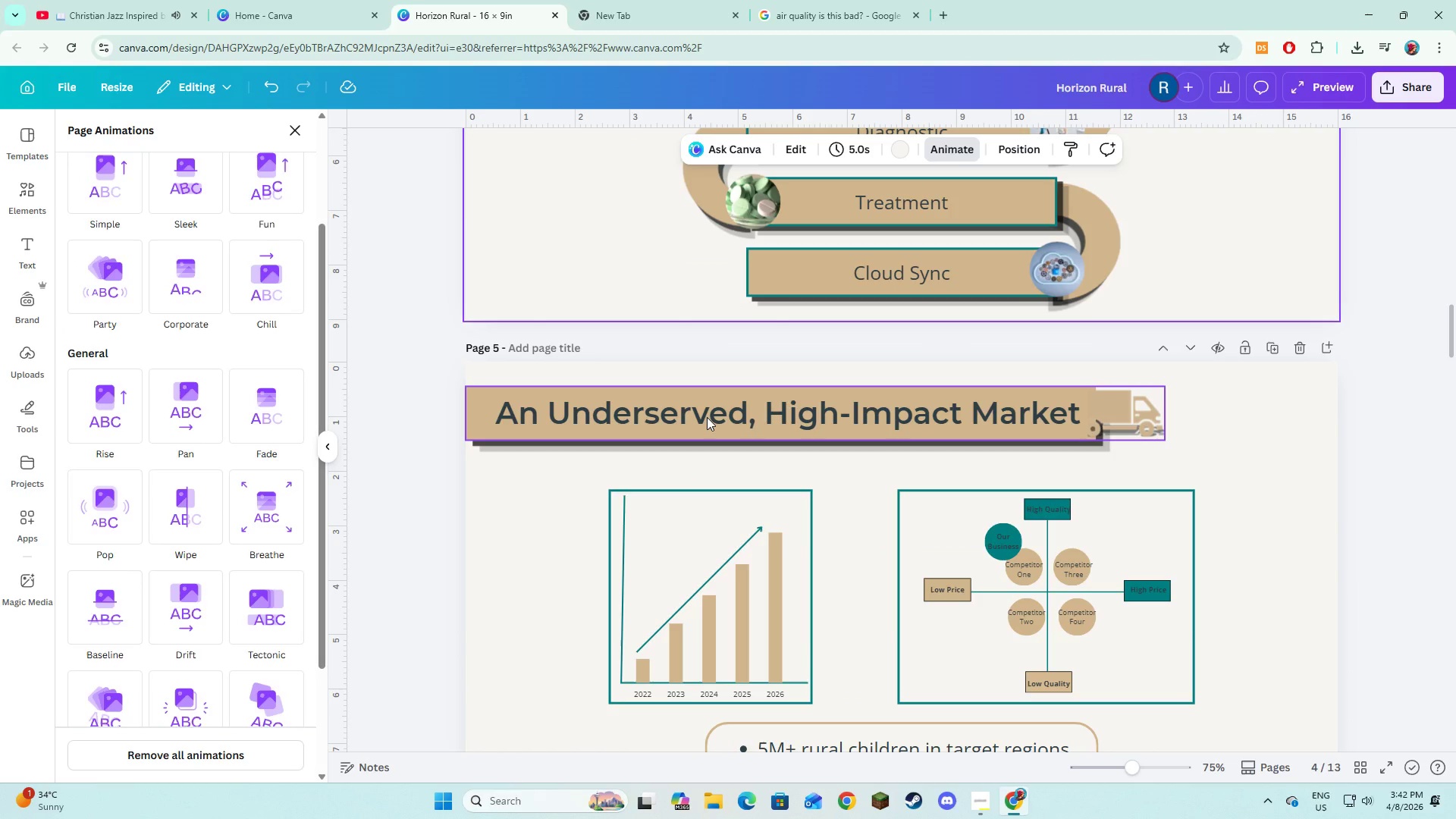 
left_click([218, 307])
 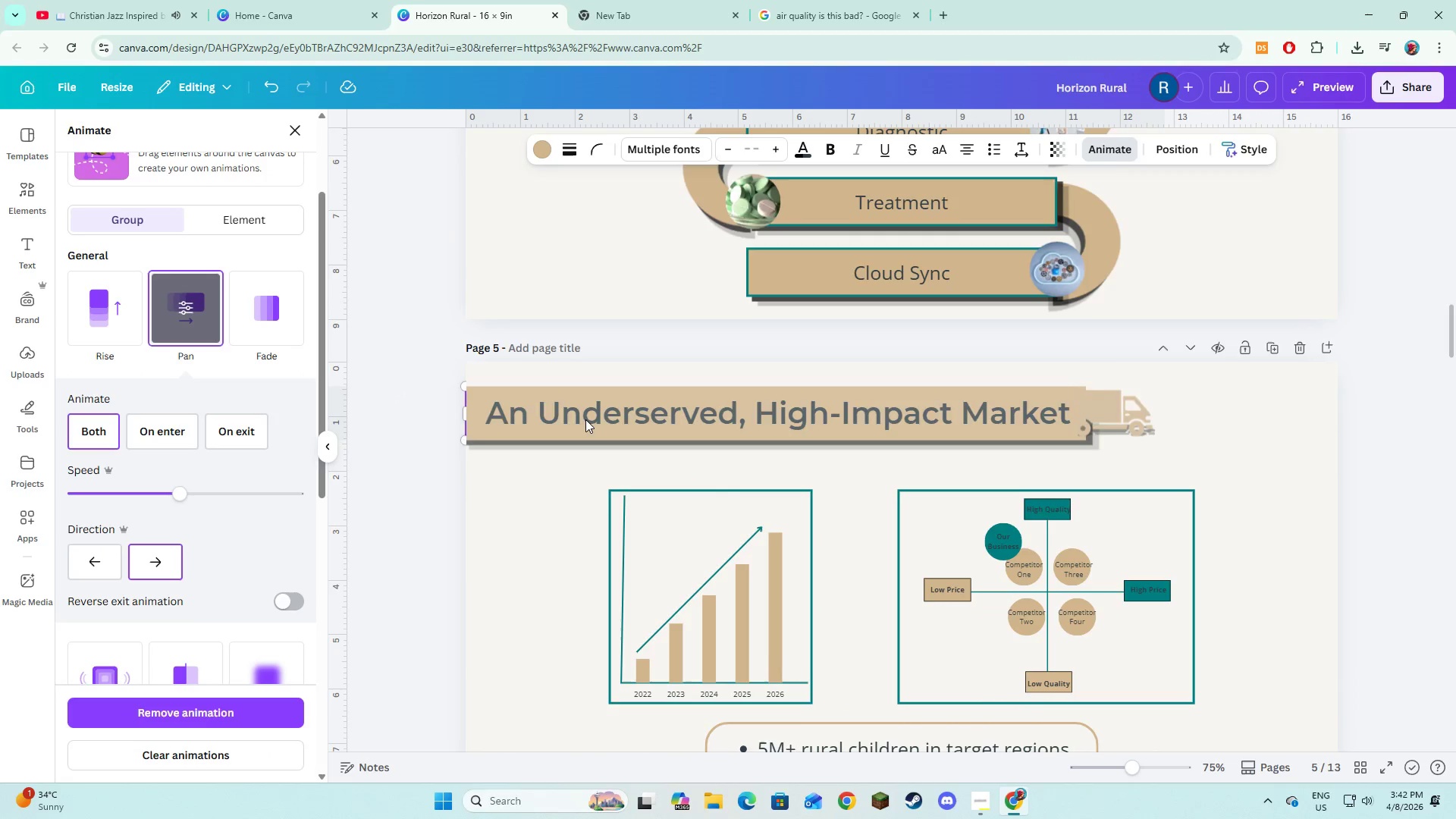 
hold_key(key=ShiftLeft, duration=1.11)
 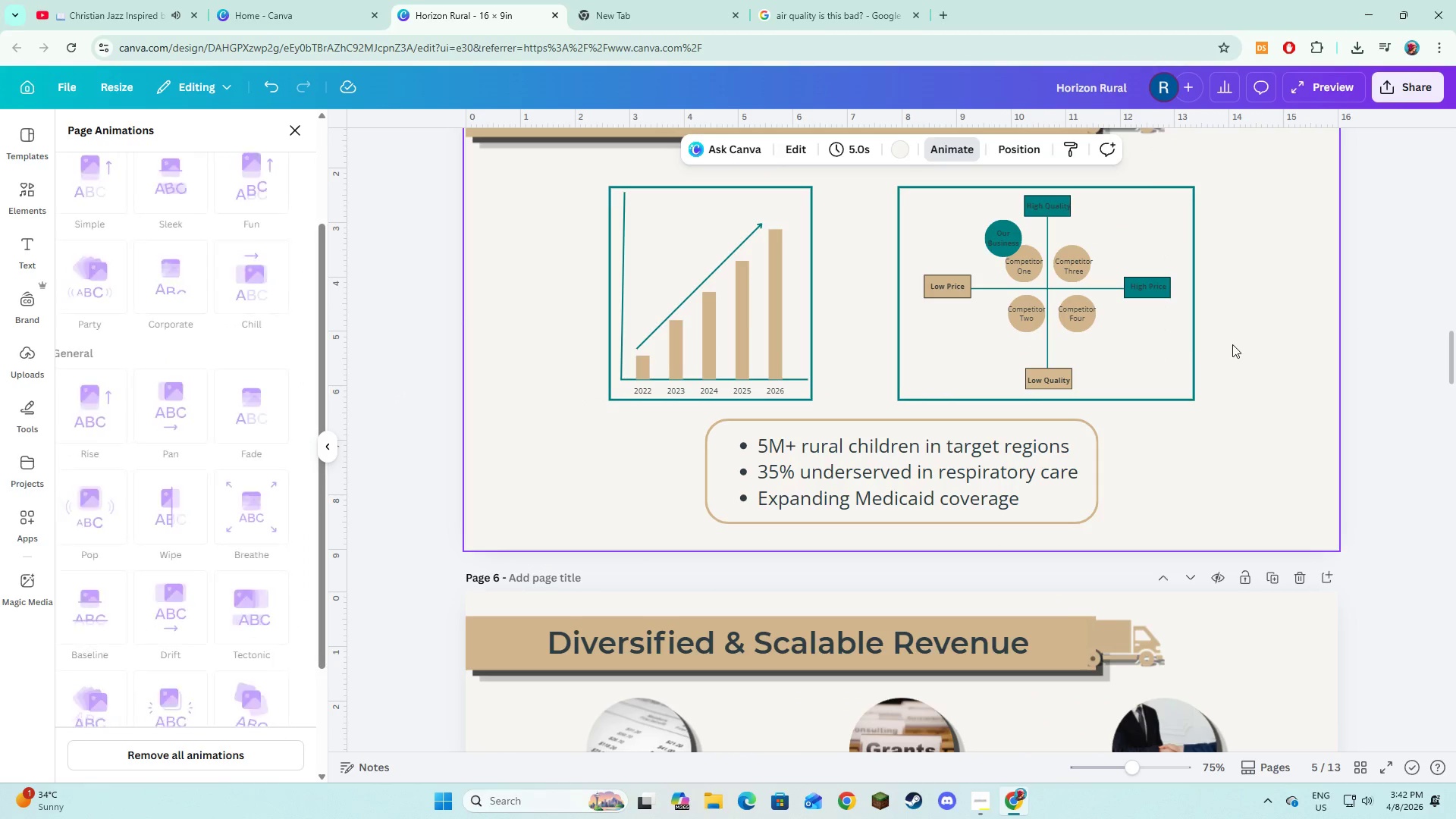 
scroll: coordinate [608, 422], scroll_direction: down, amount: 2.0
 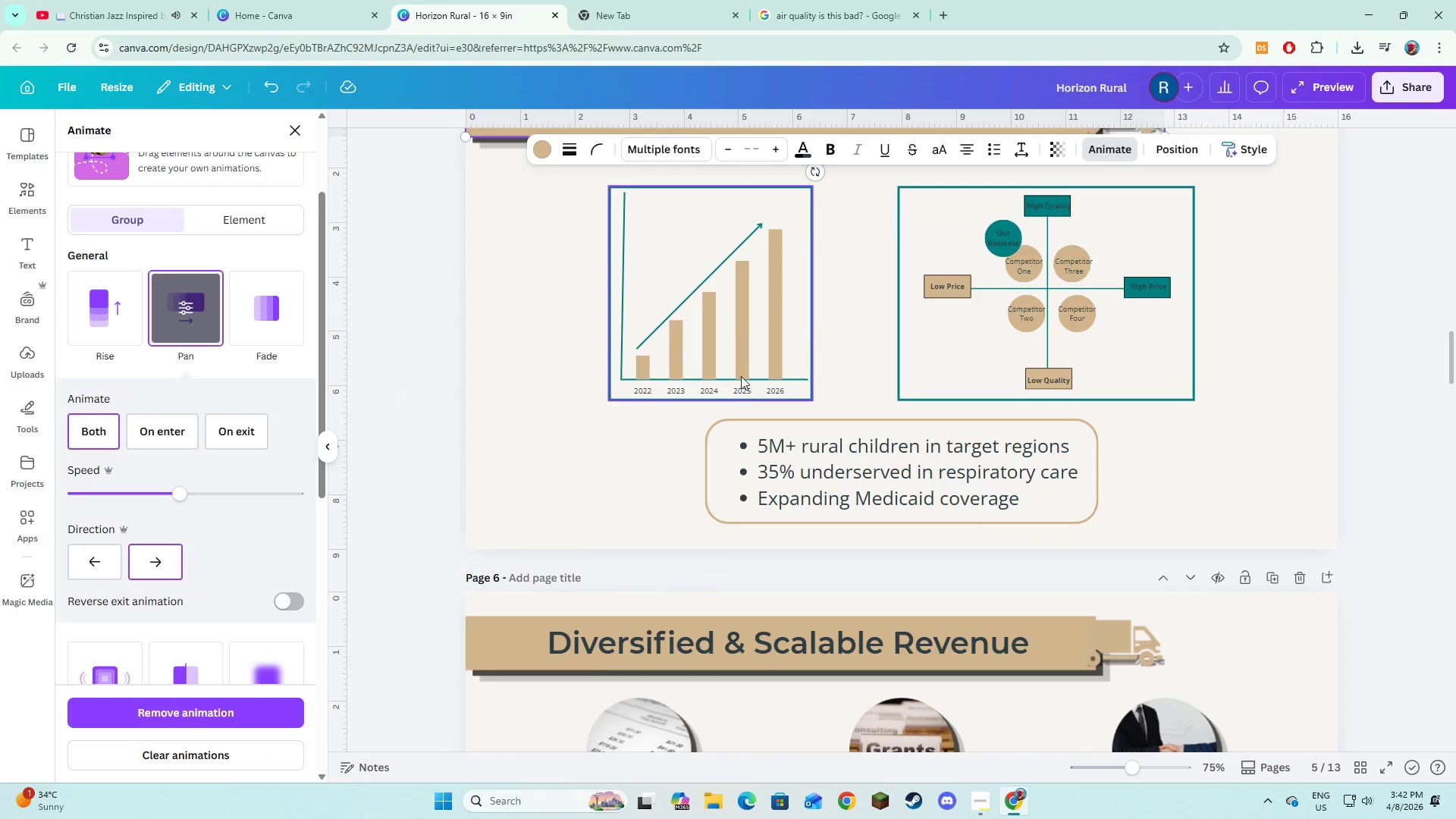 
left_click([738, 350])
 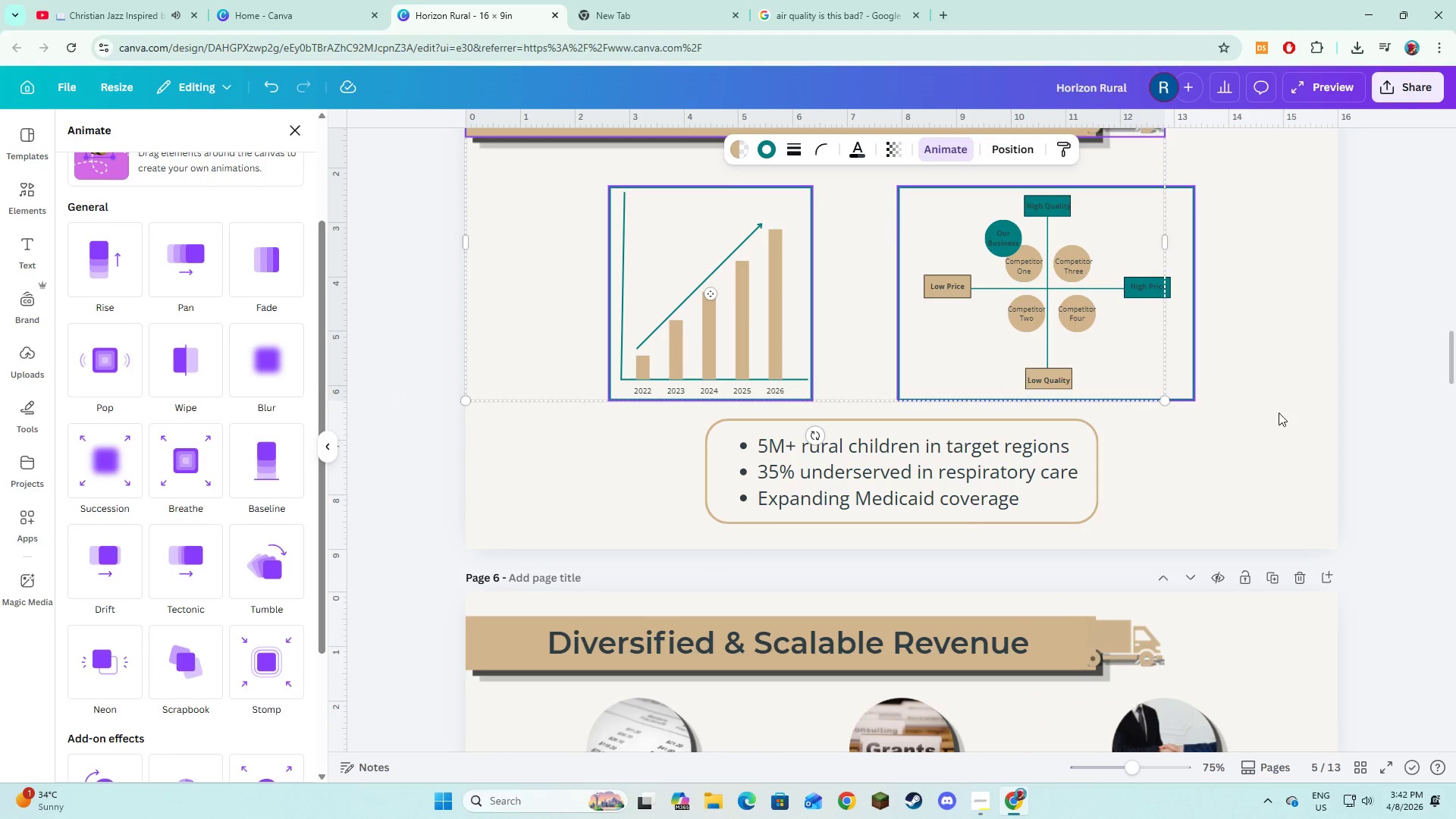 
left_click([1332, 420])
 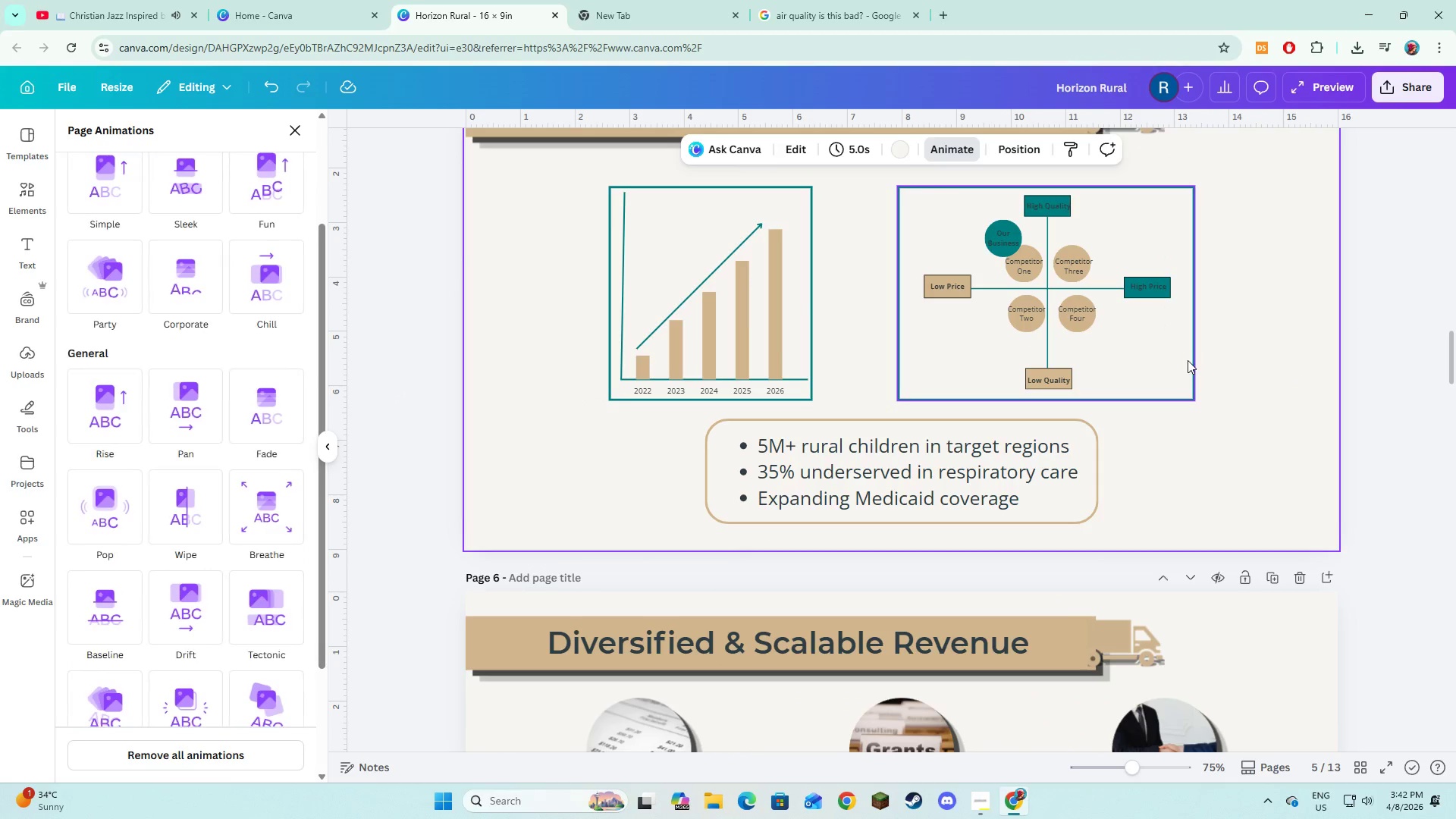 
left_click([1188, 360])
 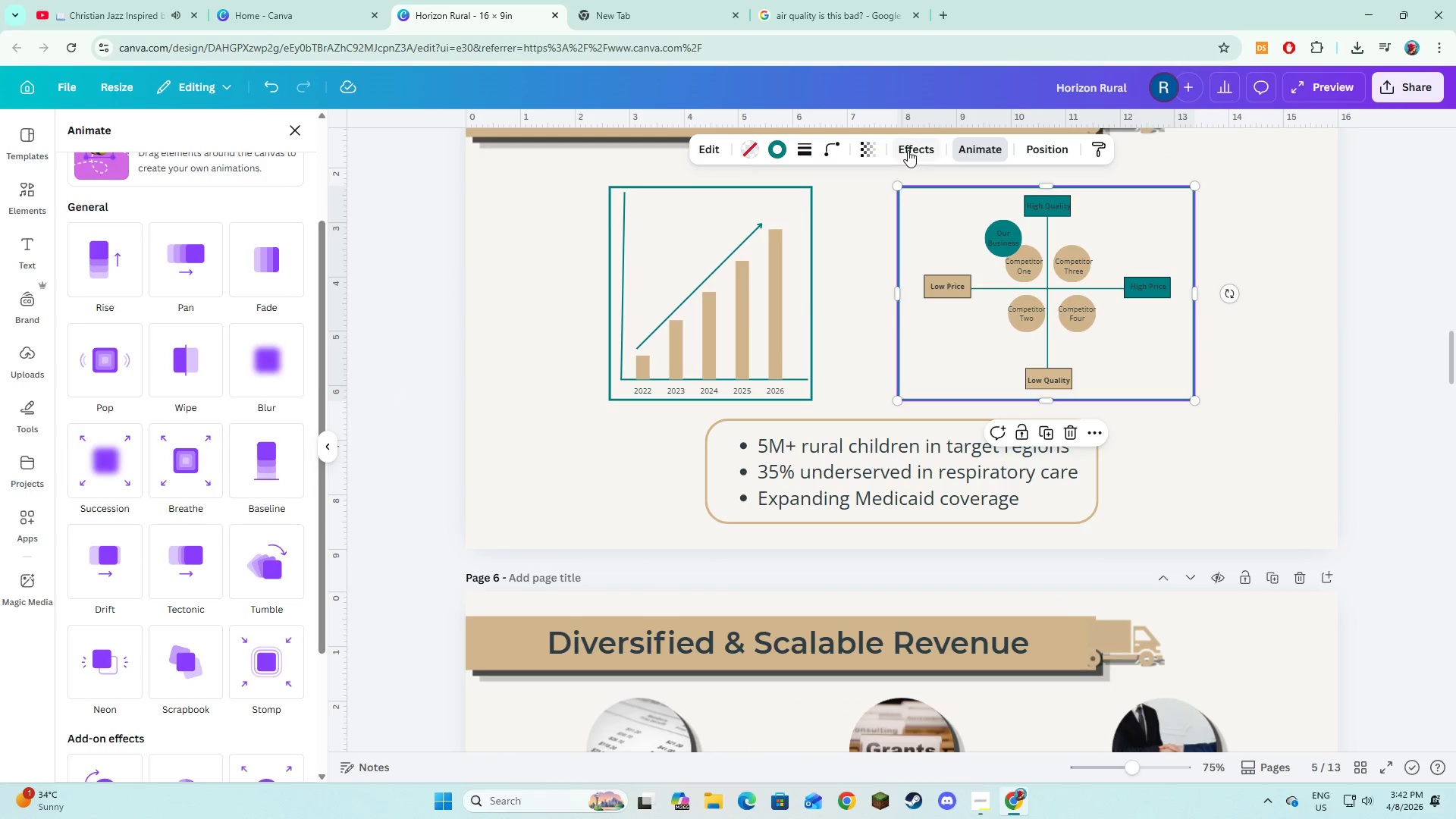 
left_click([908, 150])
 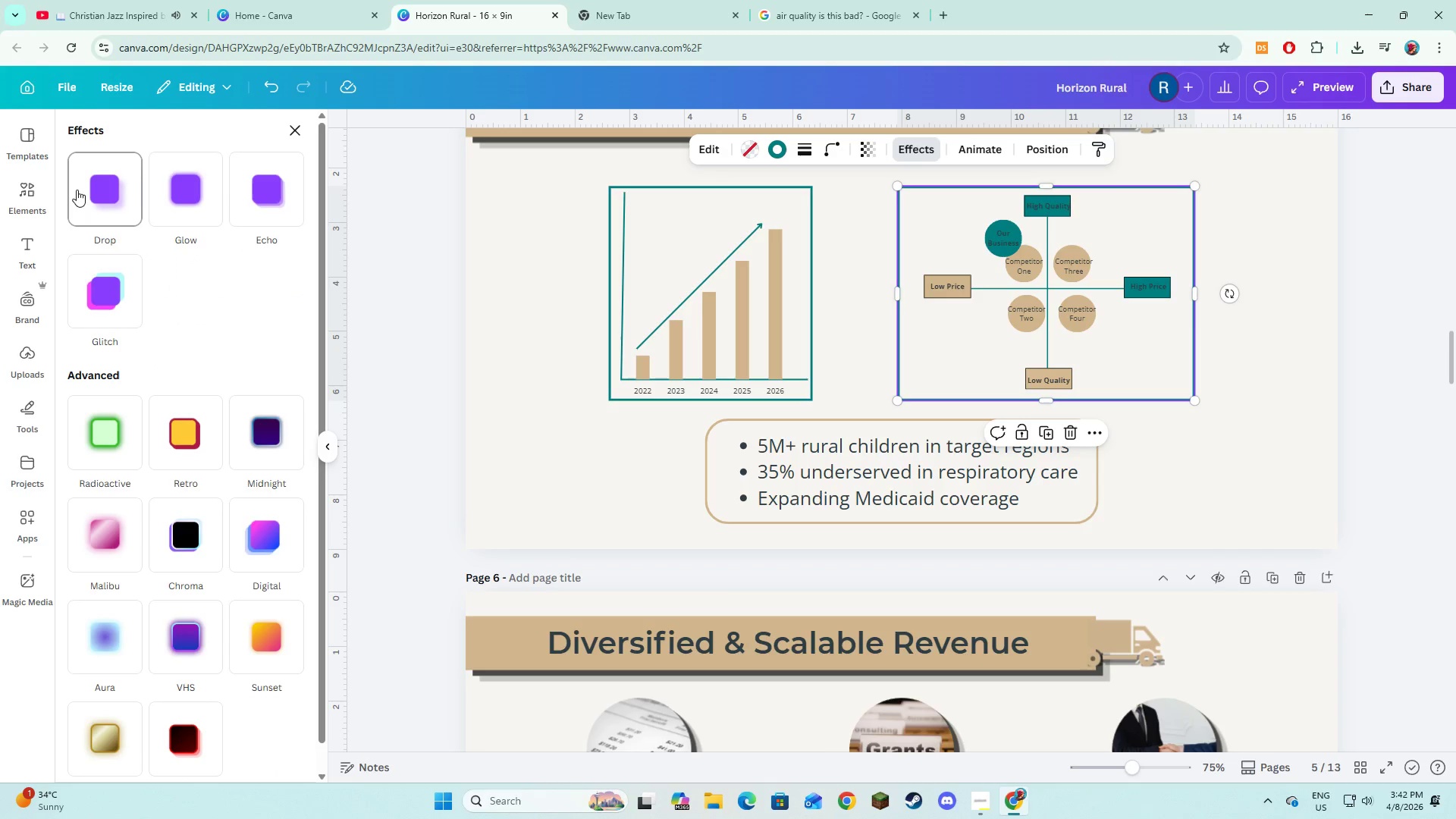 
left_click([103, 194])
 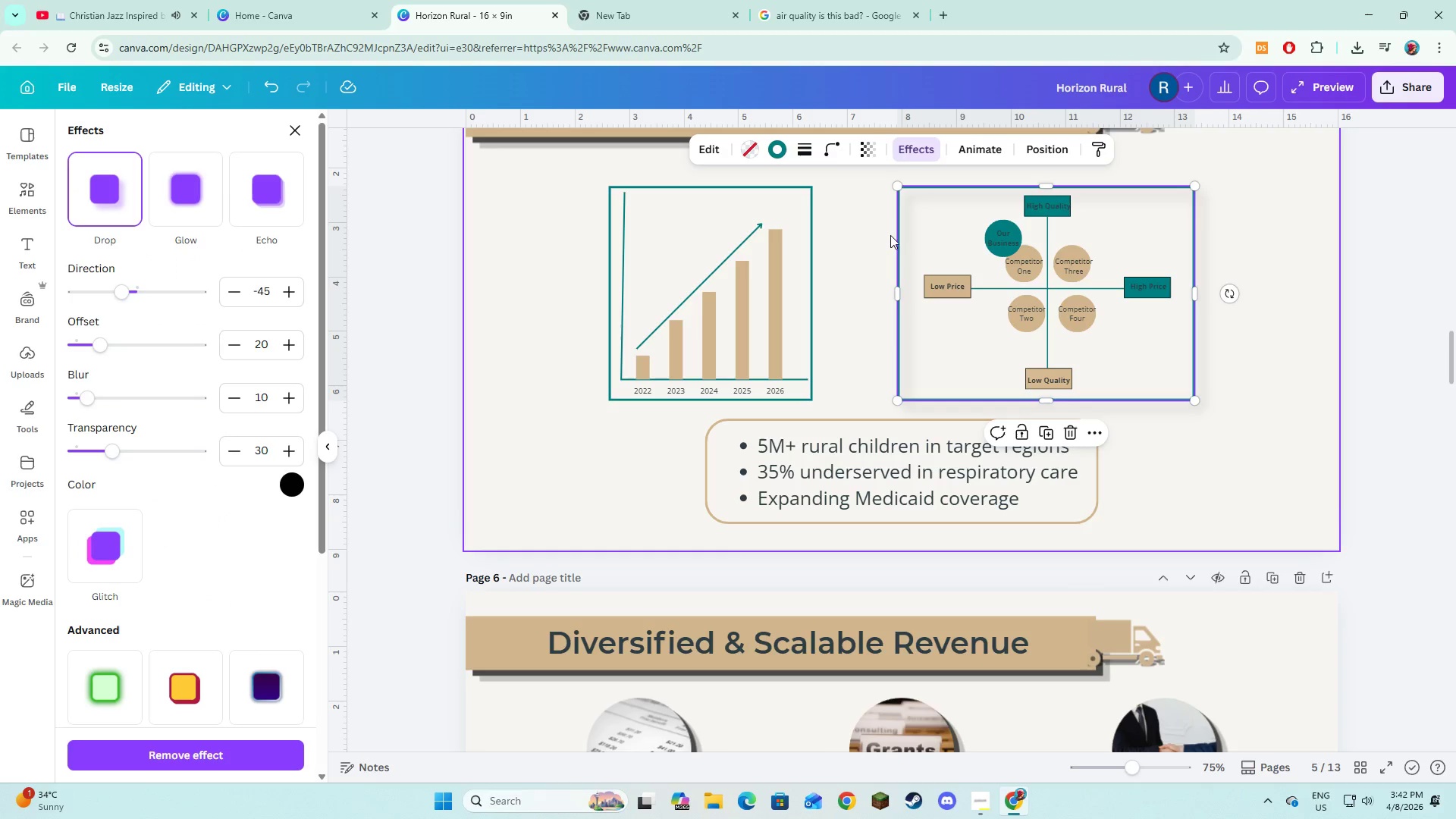 
left_click_drag(start_coordinate=[877, 199], to_coordinate=[1206, 398])
 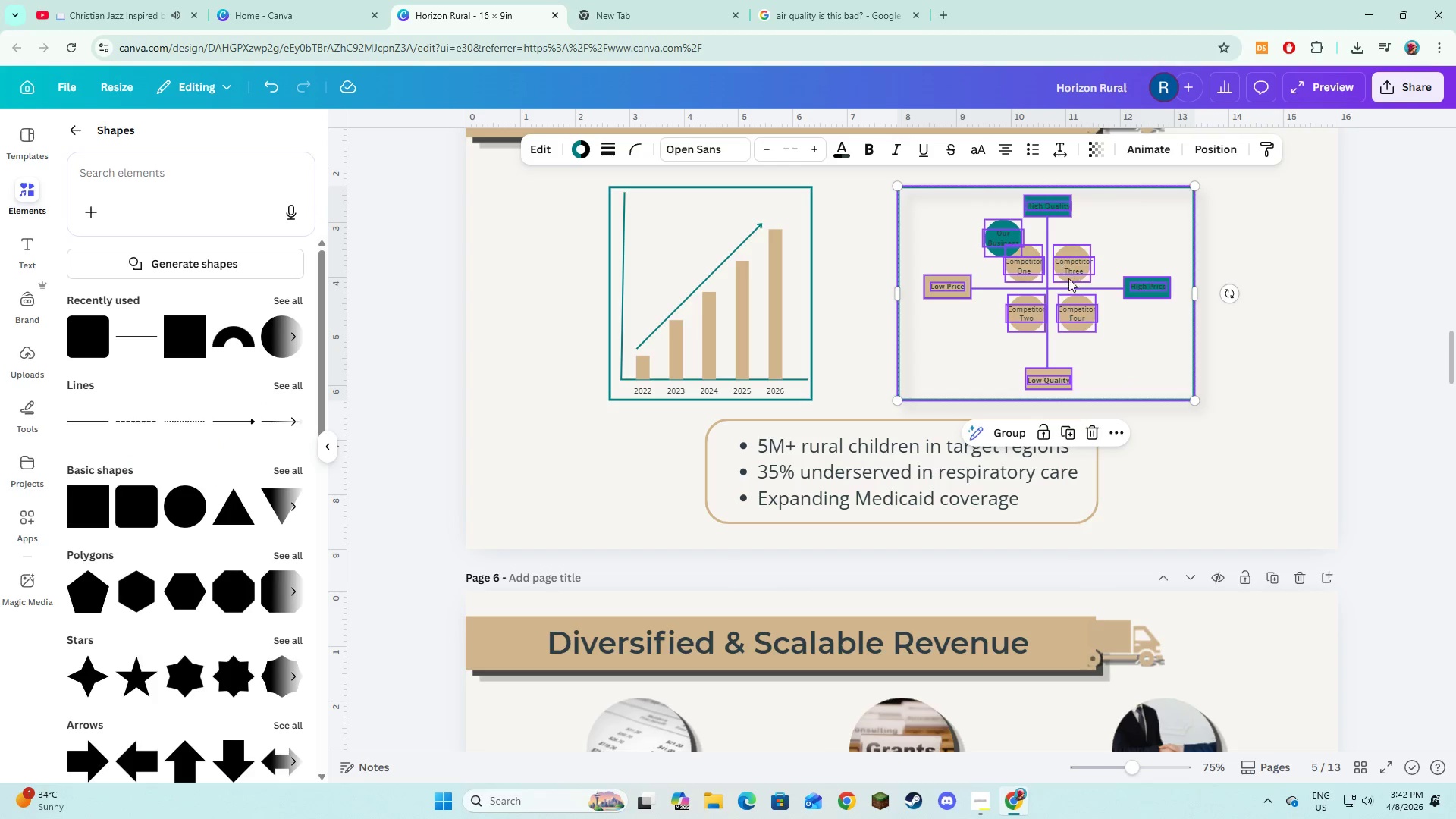 
left_click([1012, 431])
 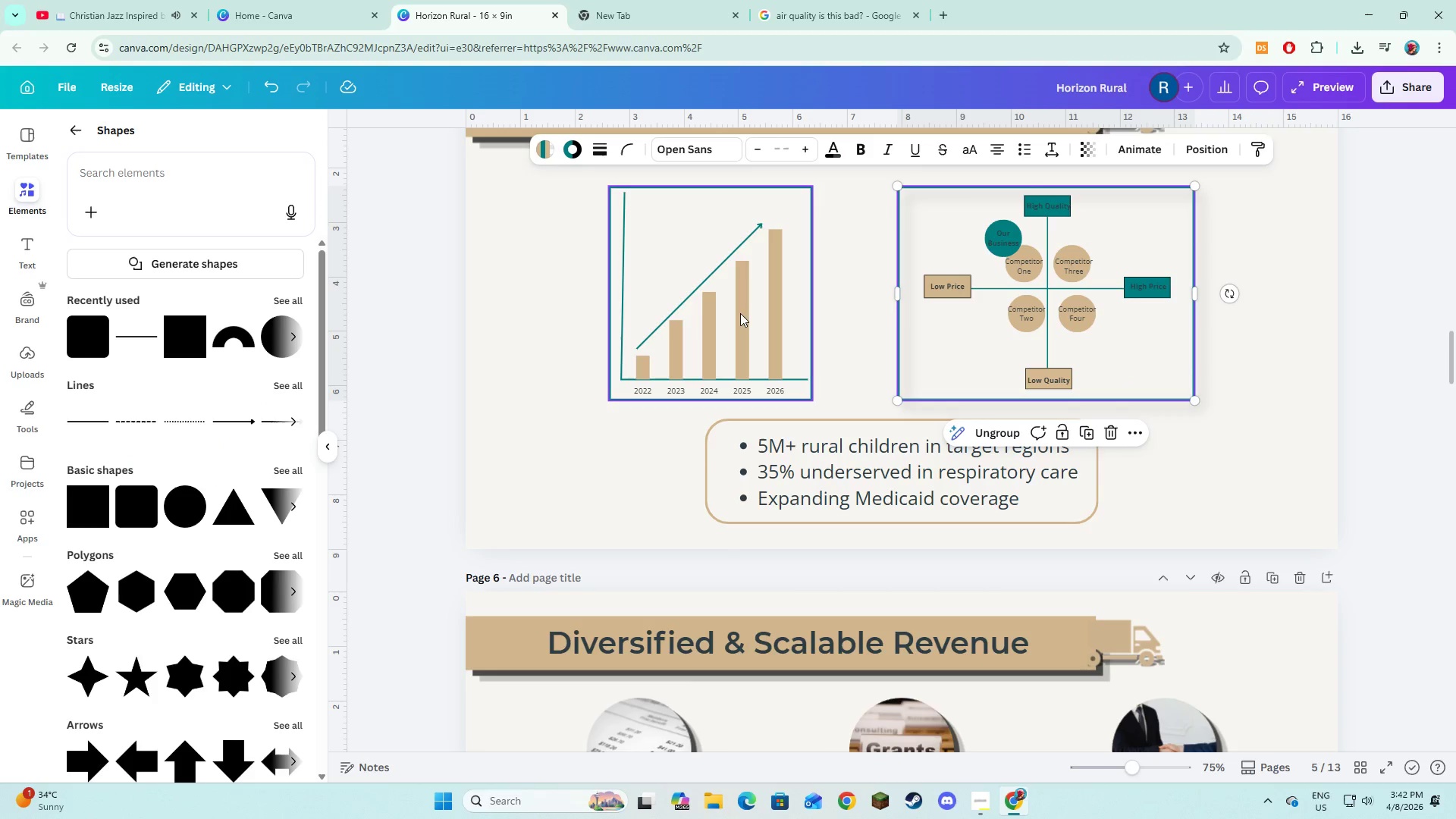 
left_click([726, 303])
 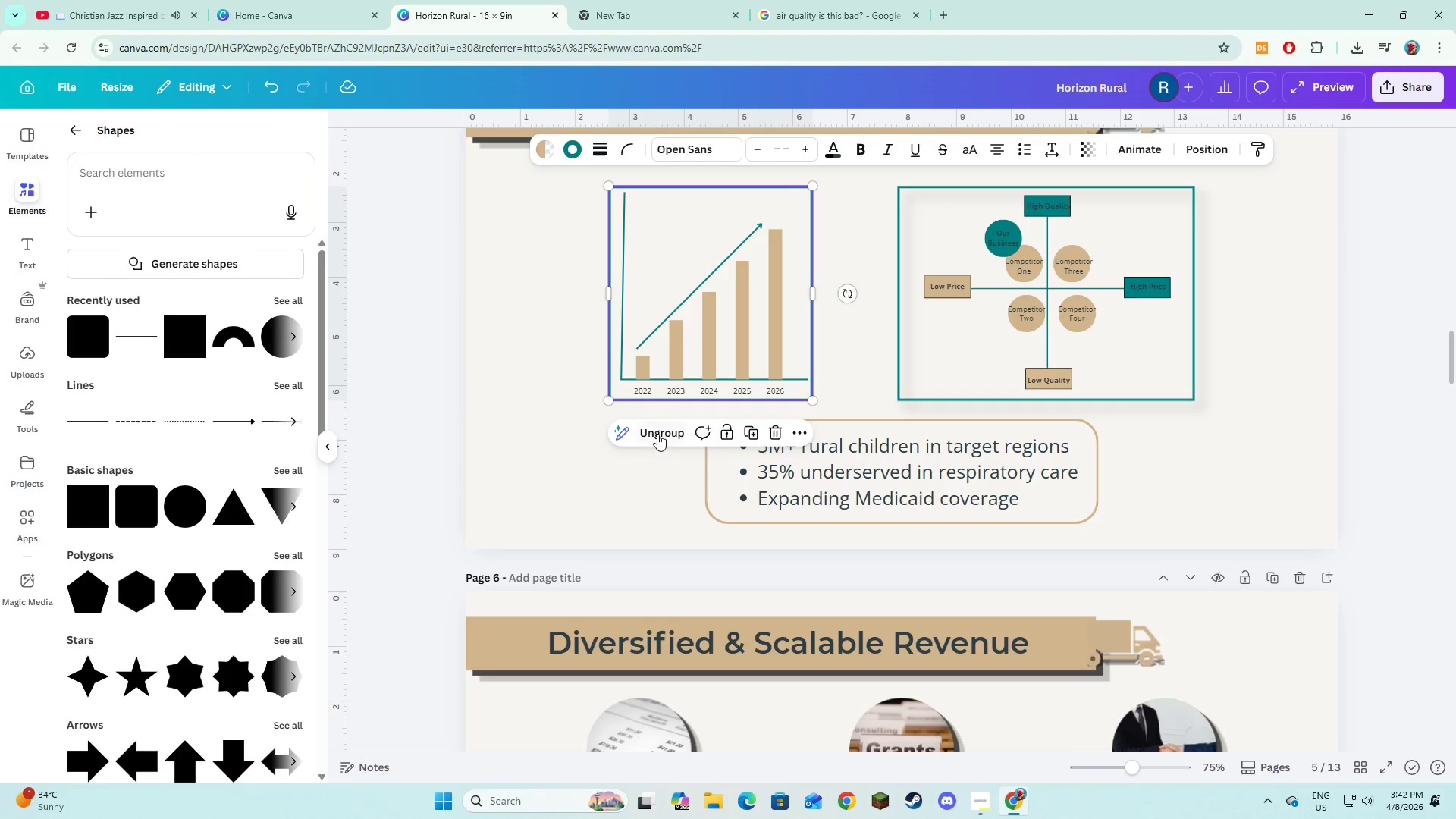 
left_click([657, 435])
 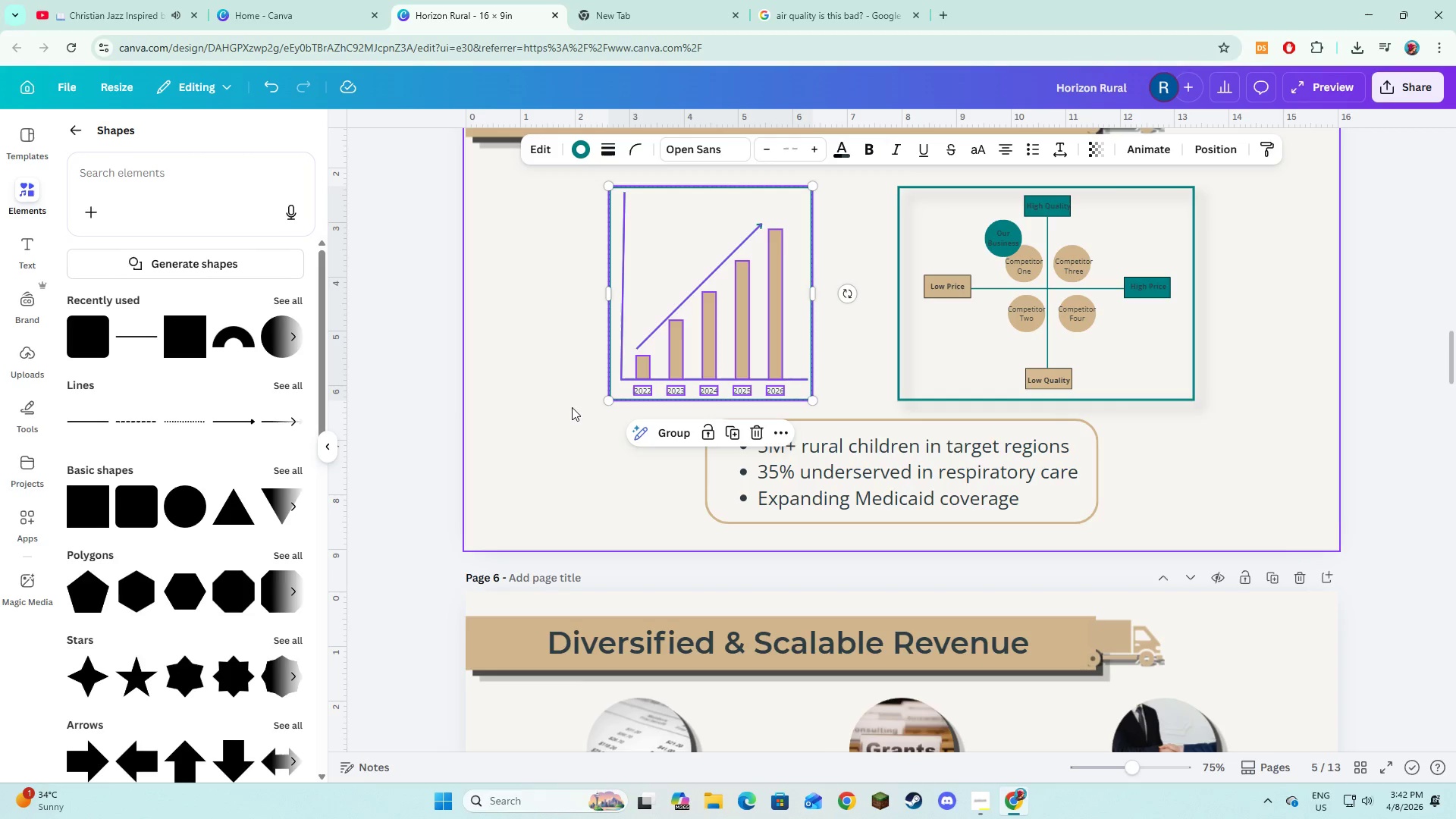 
left_click([570, 406])
 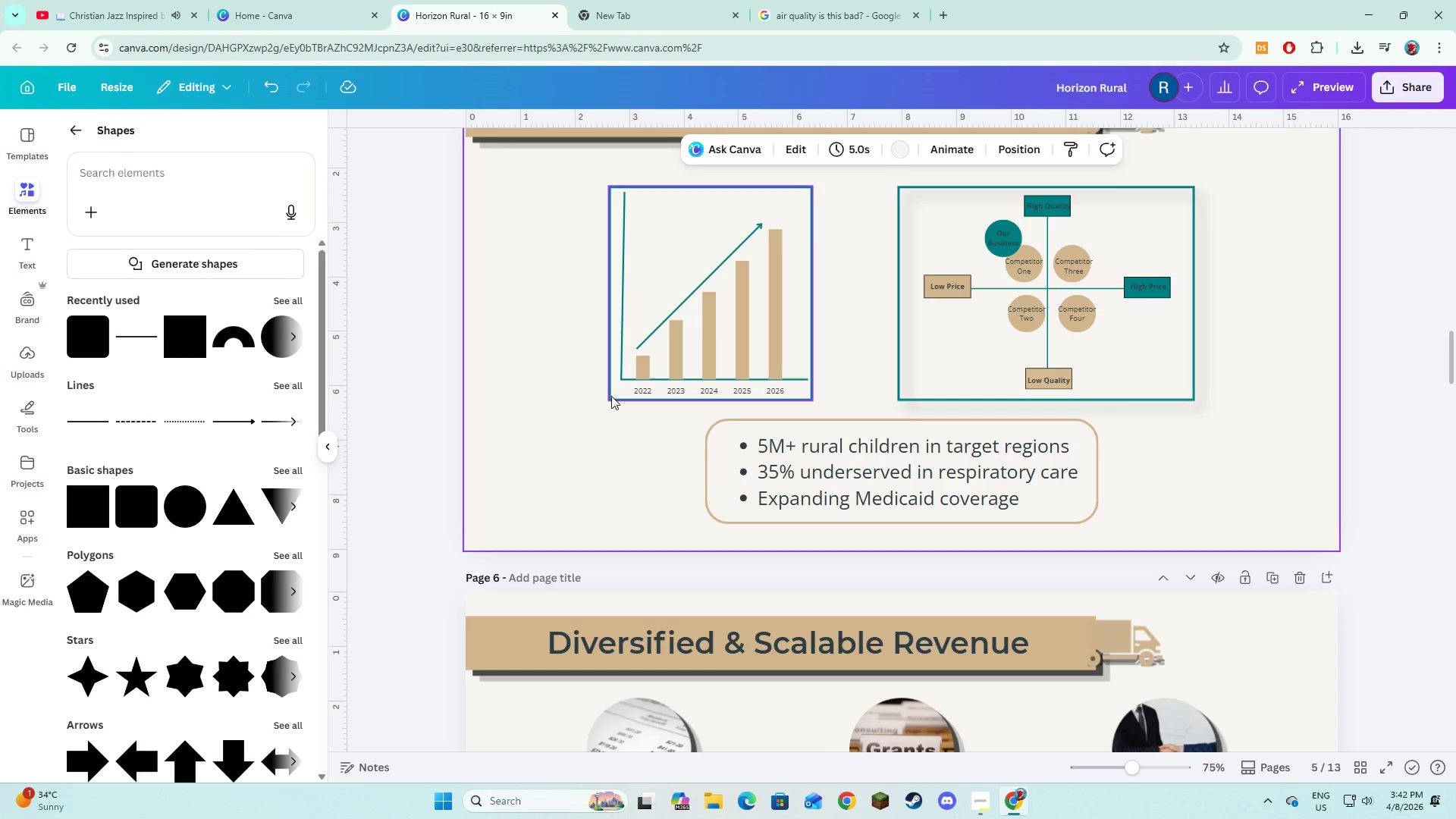 
left_click([611, 396])
 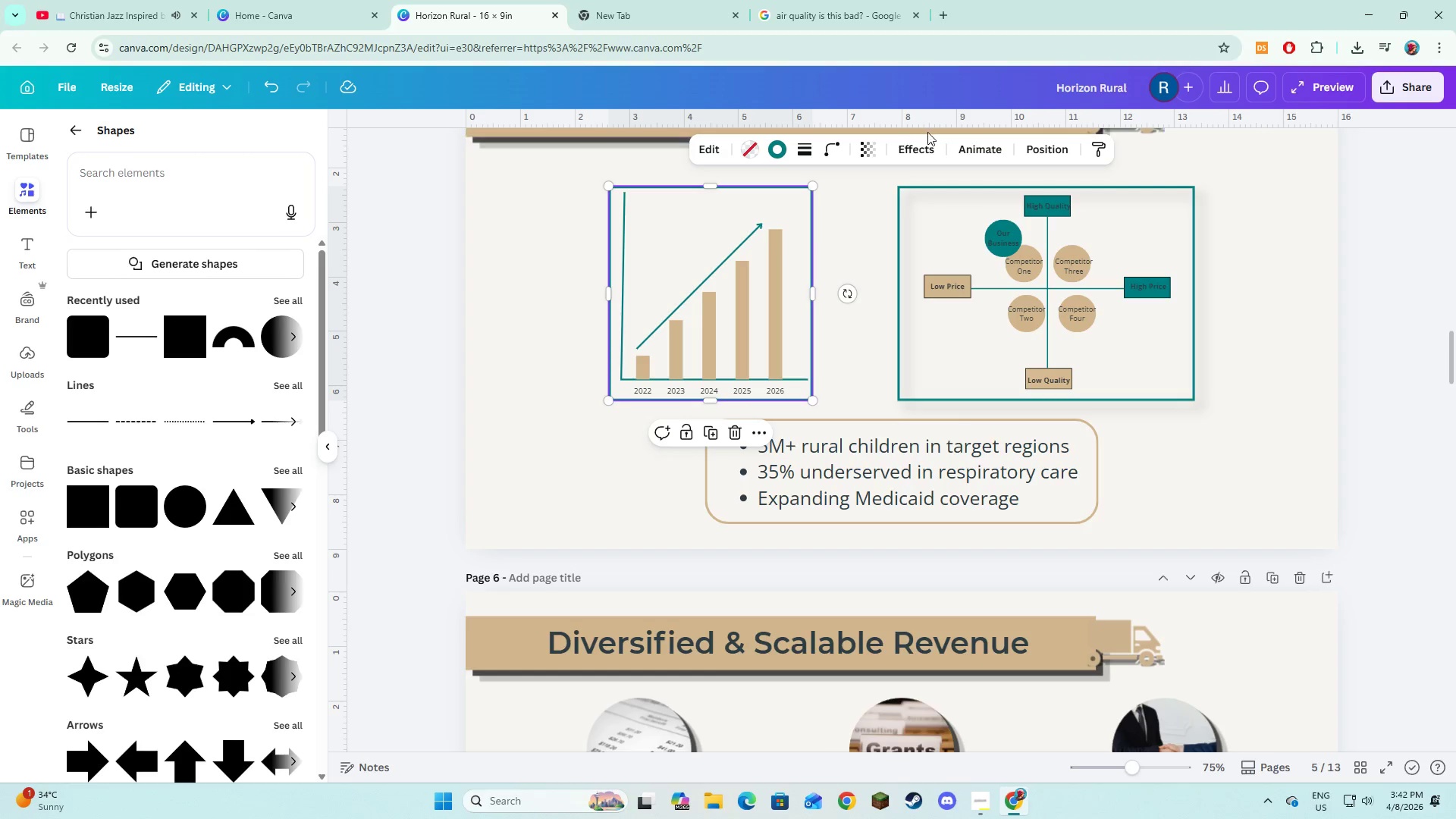 
left_click([927, 142])
 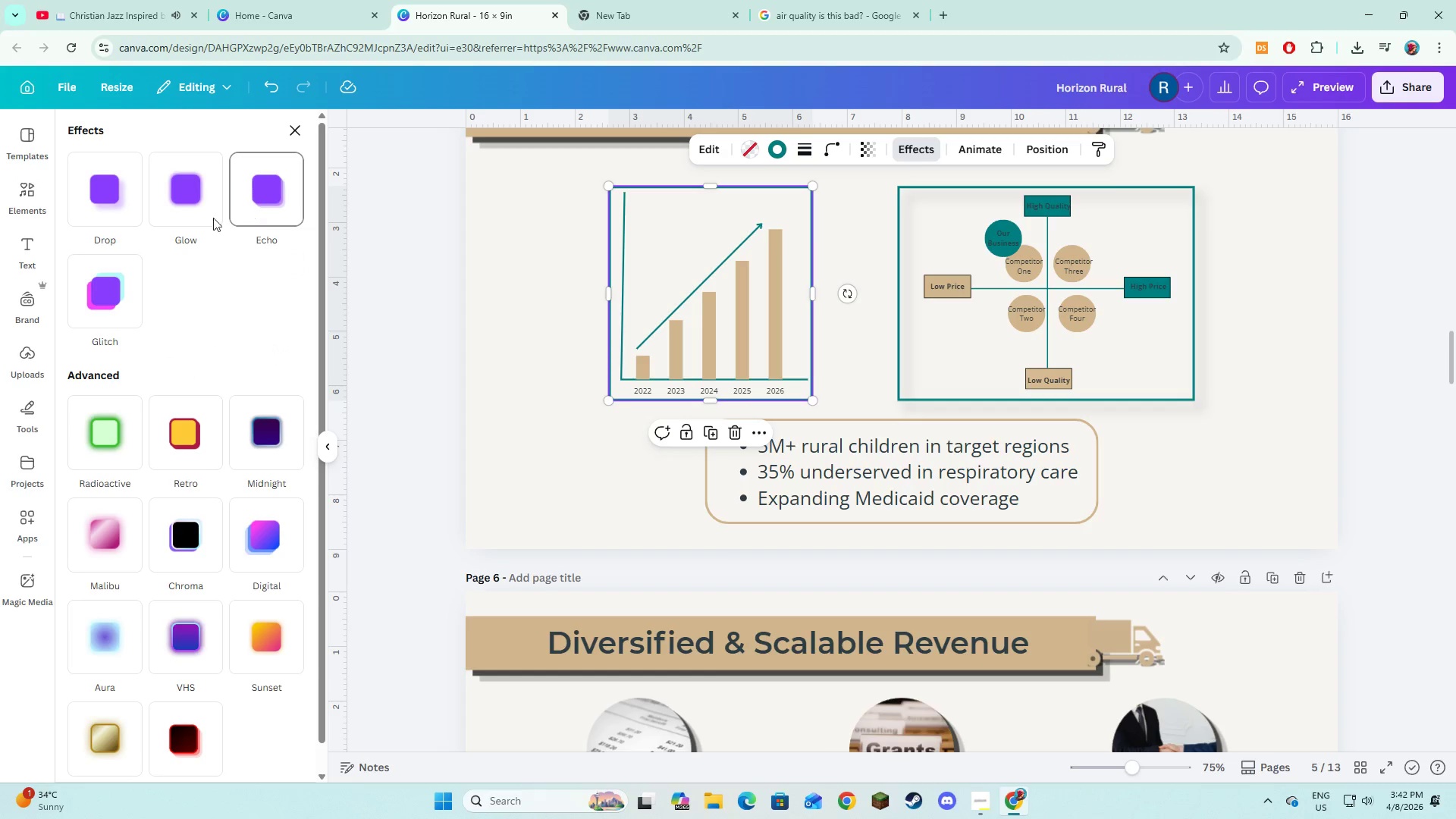 
left_click([86, 215])
 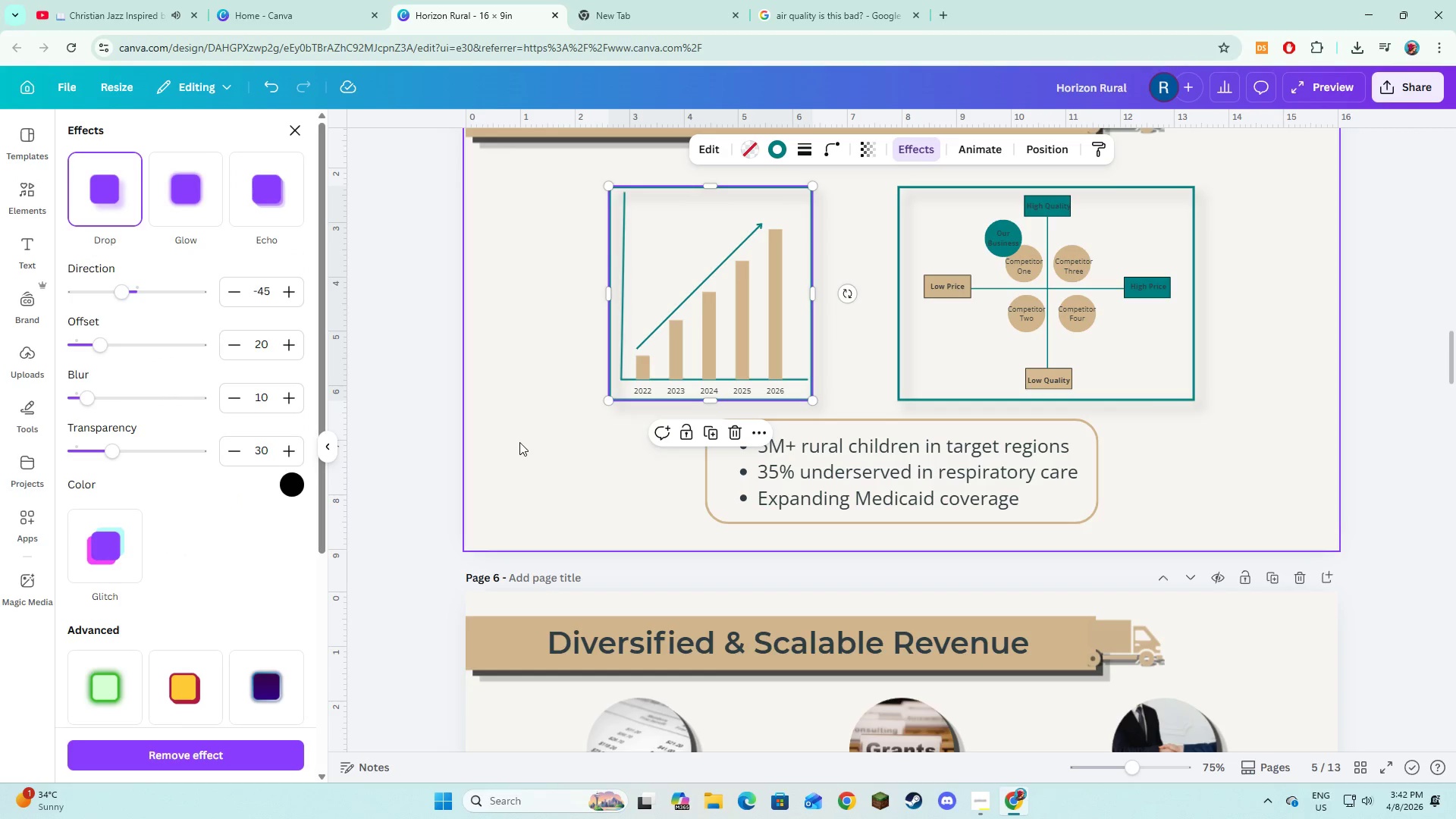 
left_click([519, 442])
 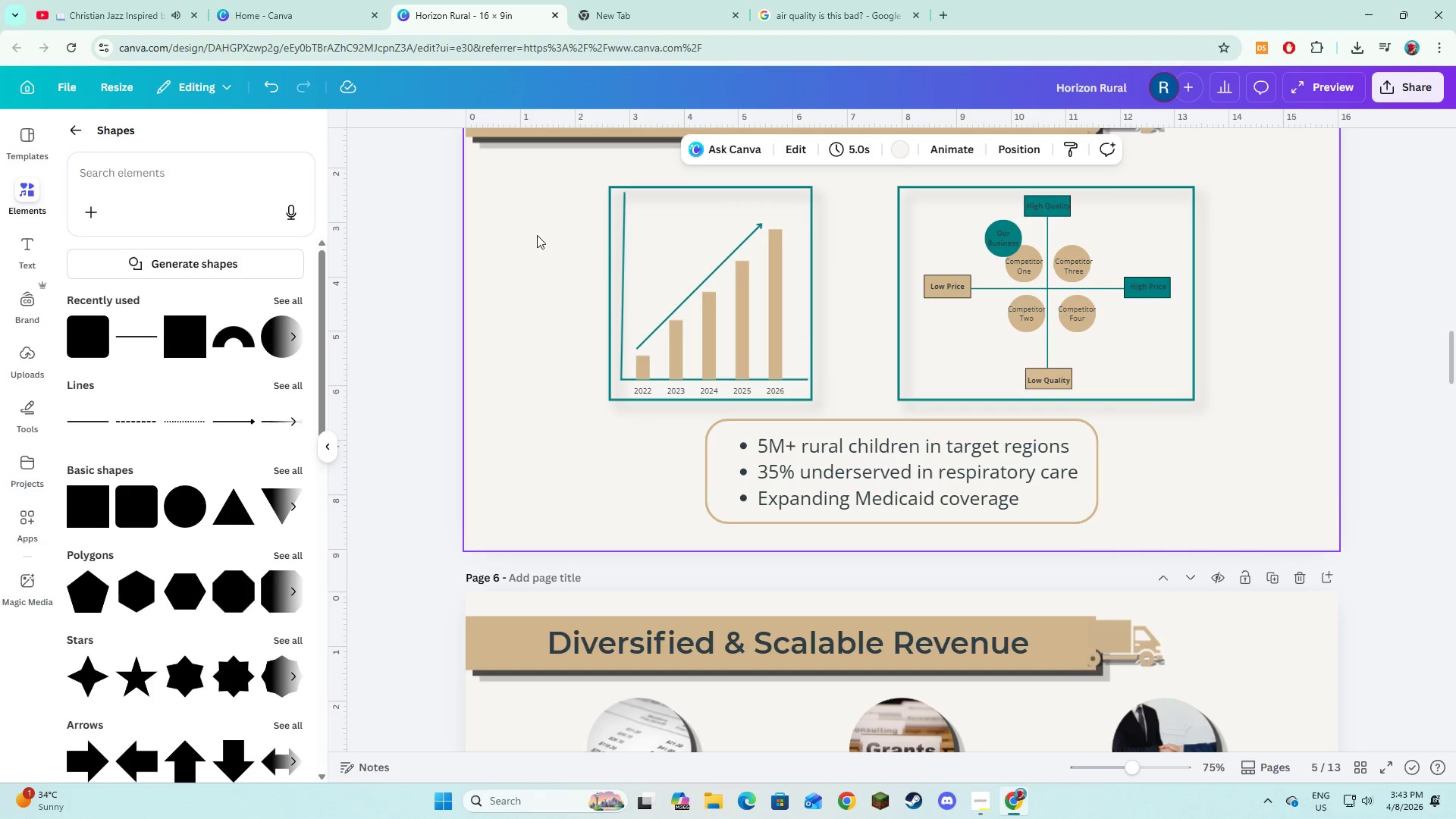 
left_click_drag(start_coordinate=[538, 227], to_coordinate=[837, 392])
 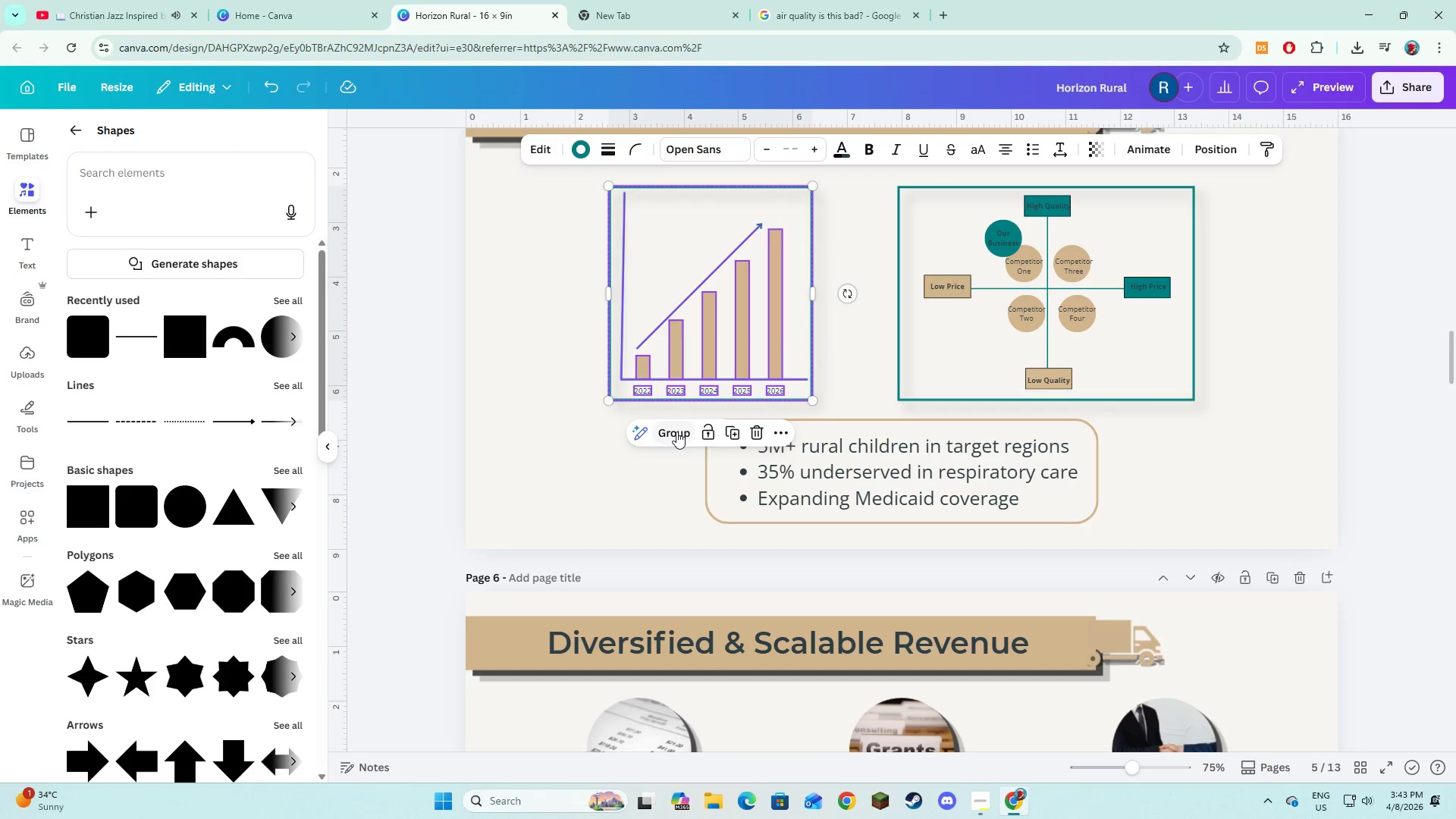 
double_click([490, 402])
 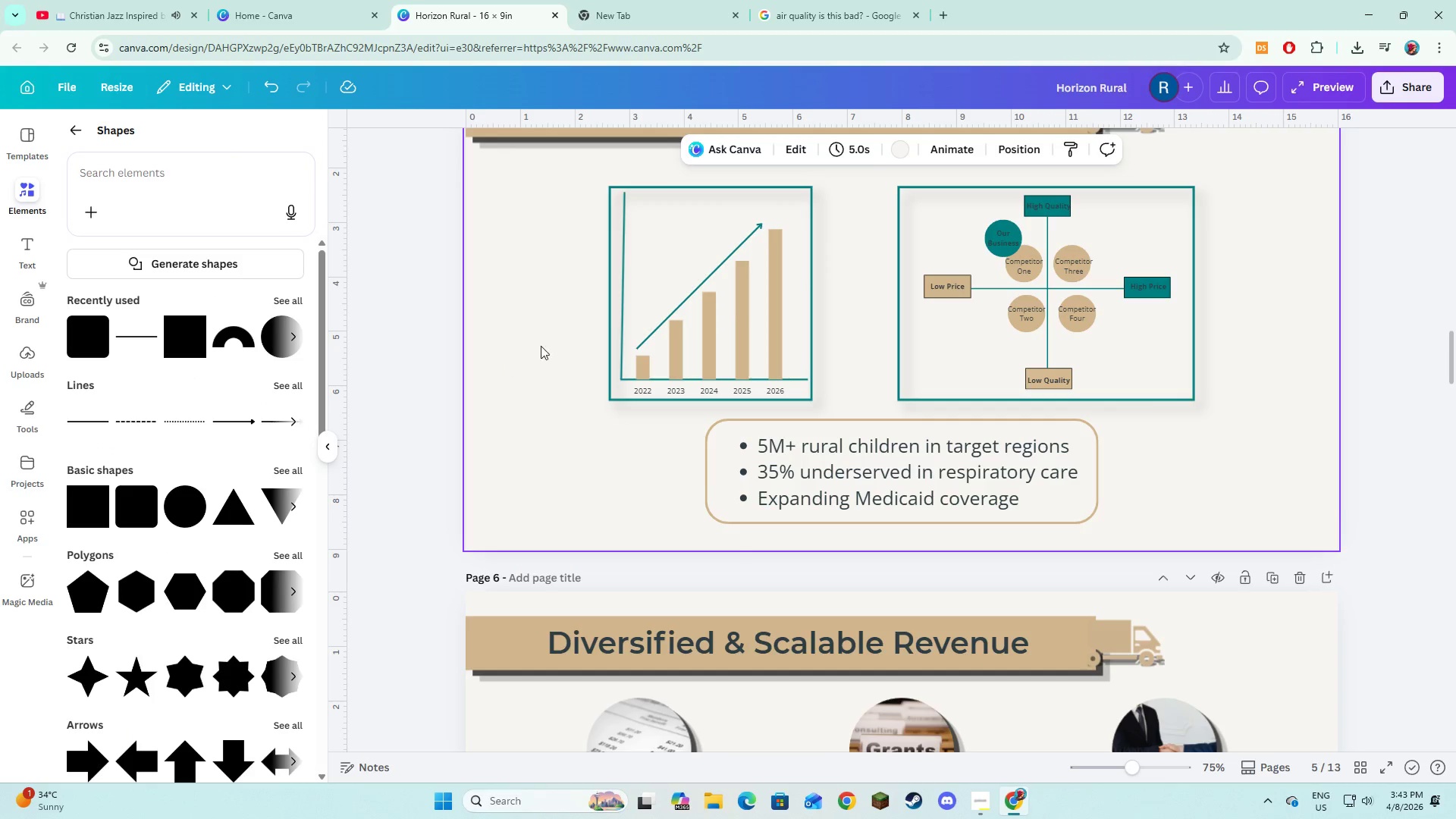 
left_click([630, 303])
 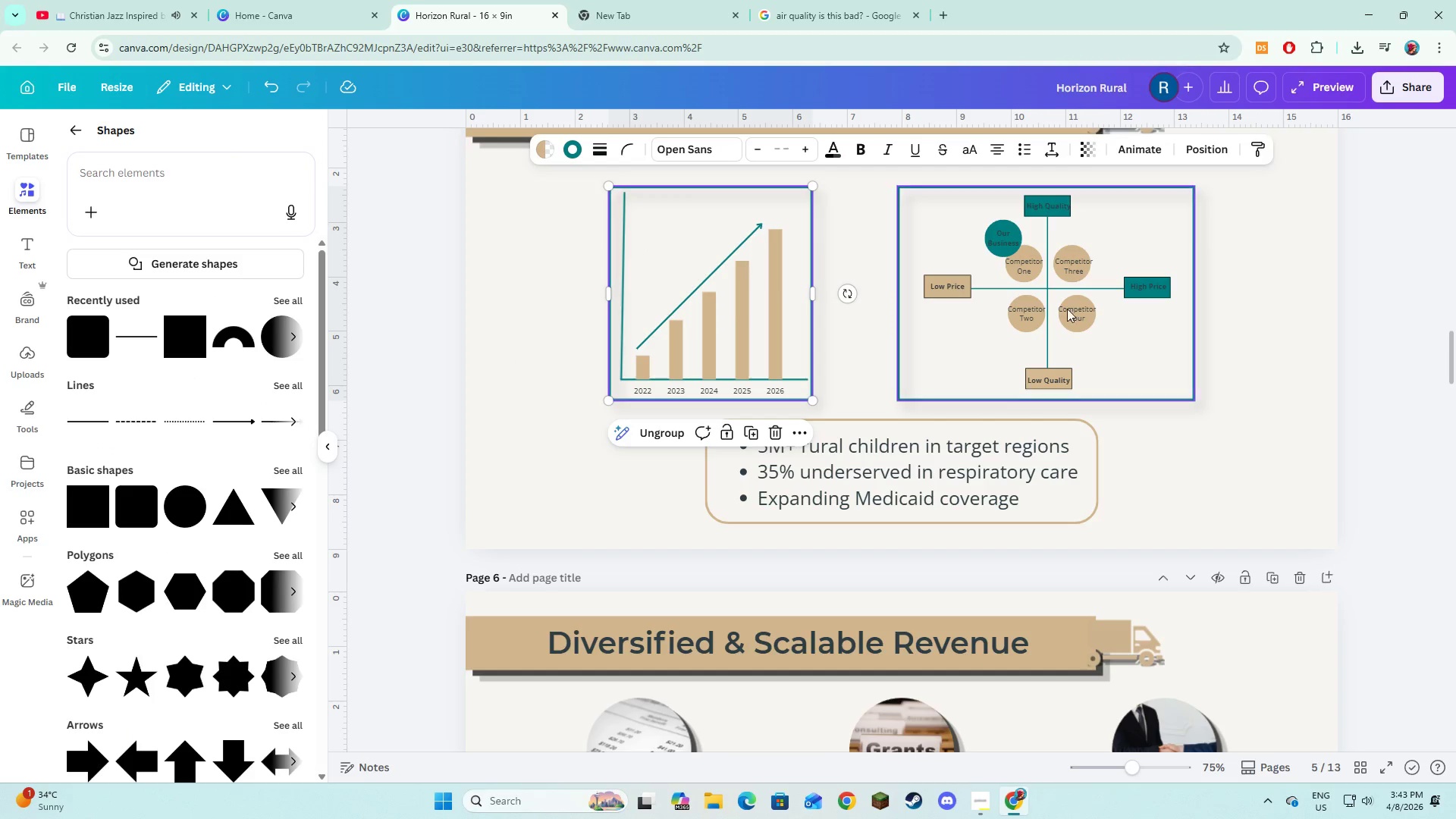 
hold_key(key=ShiftLeft, duration=0.72)
left_click([1068, 309])
 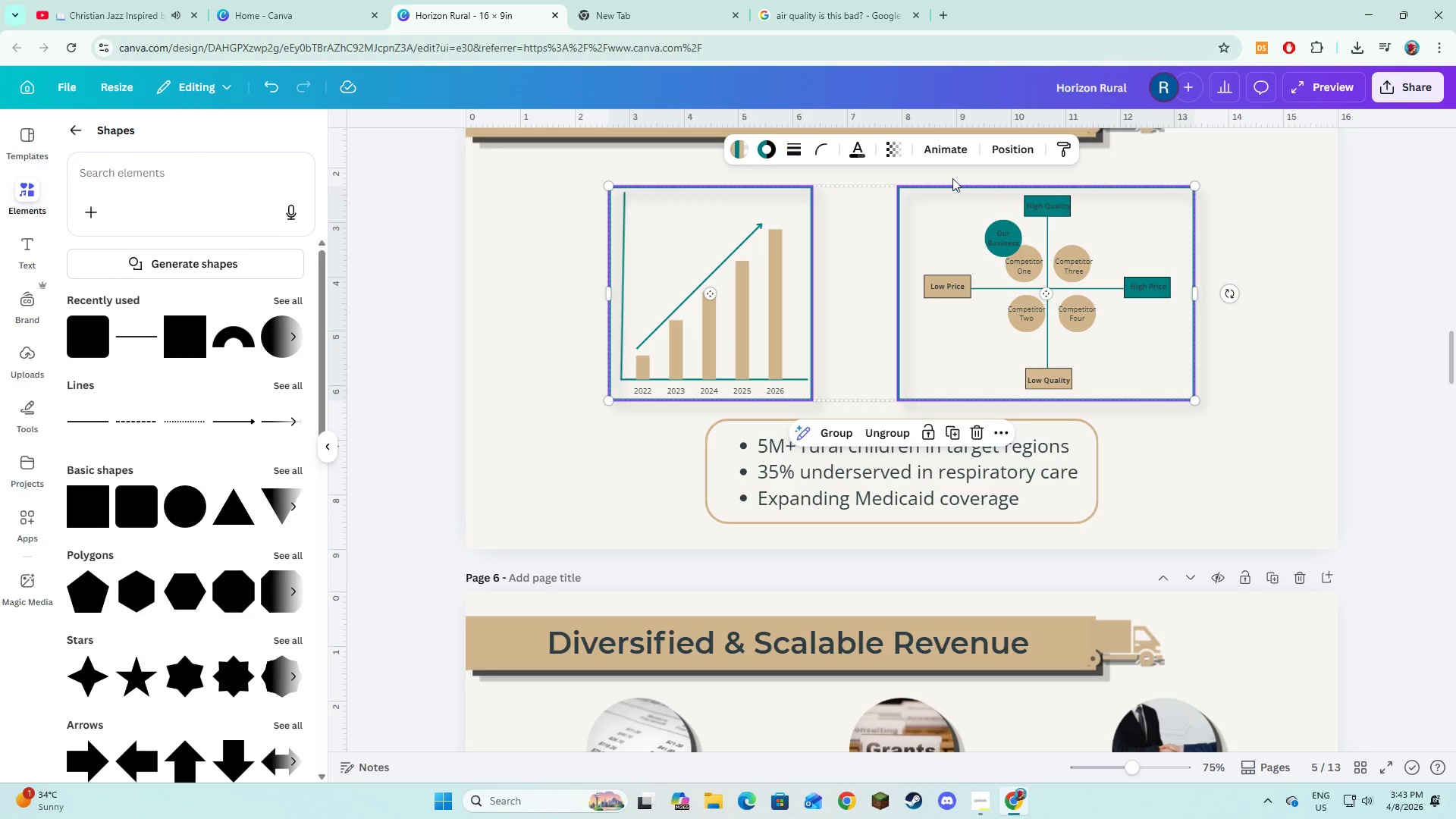 
left_click([946, 151])
 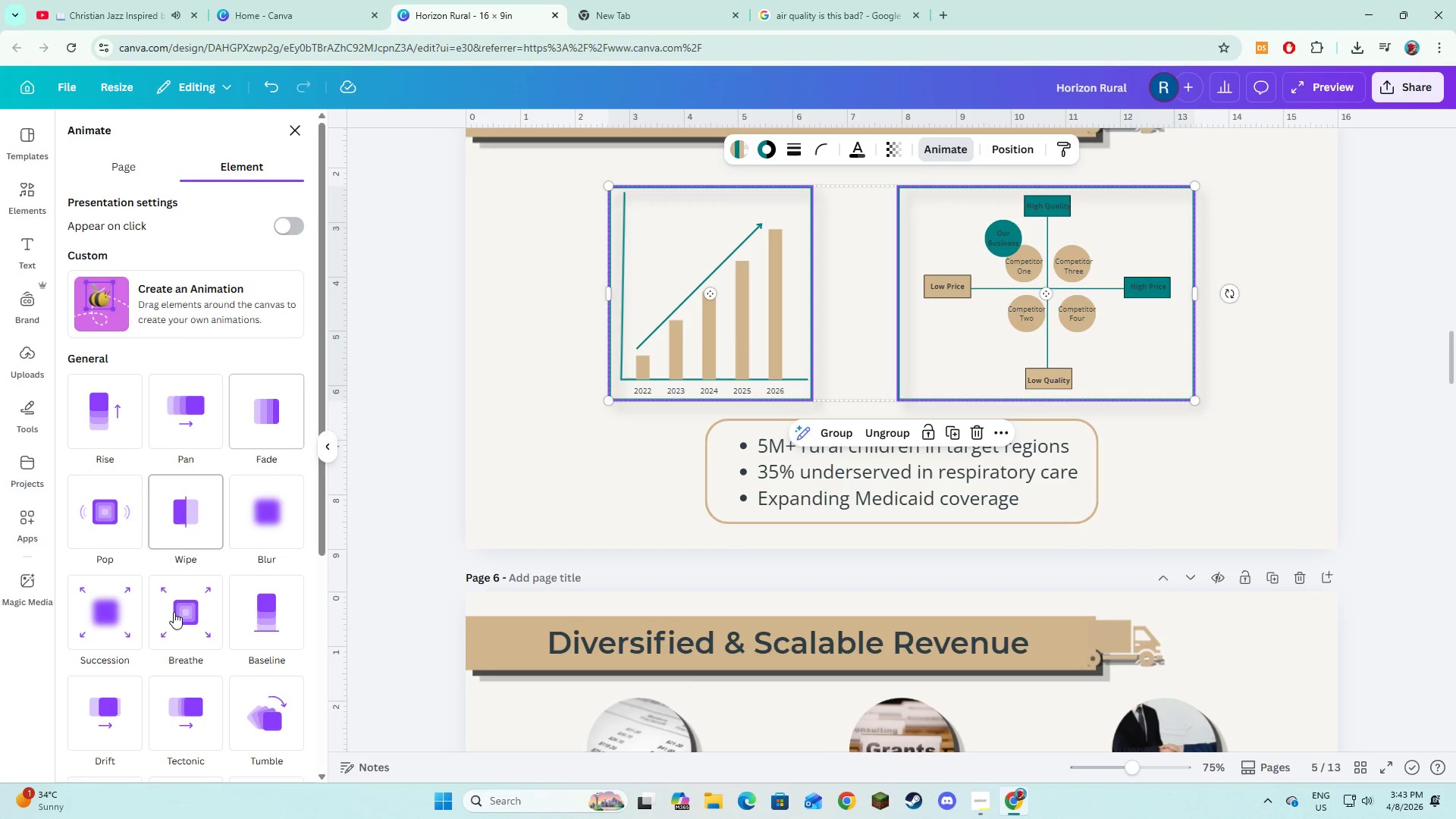 
left_click([124, 620])
 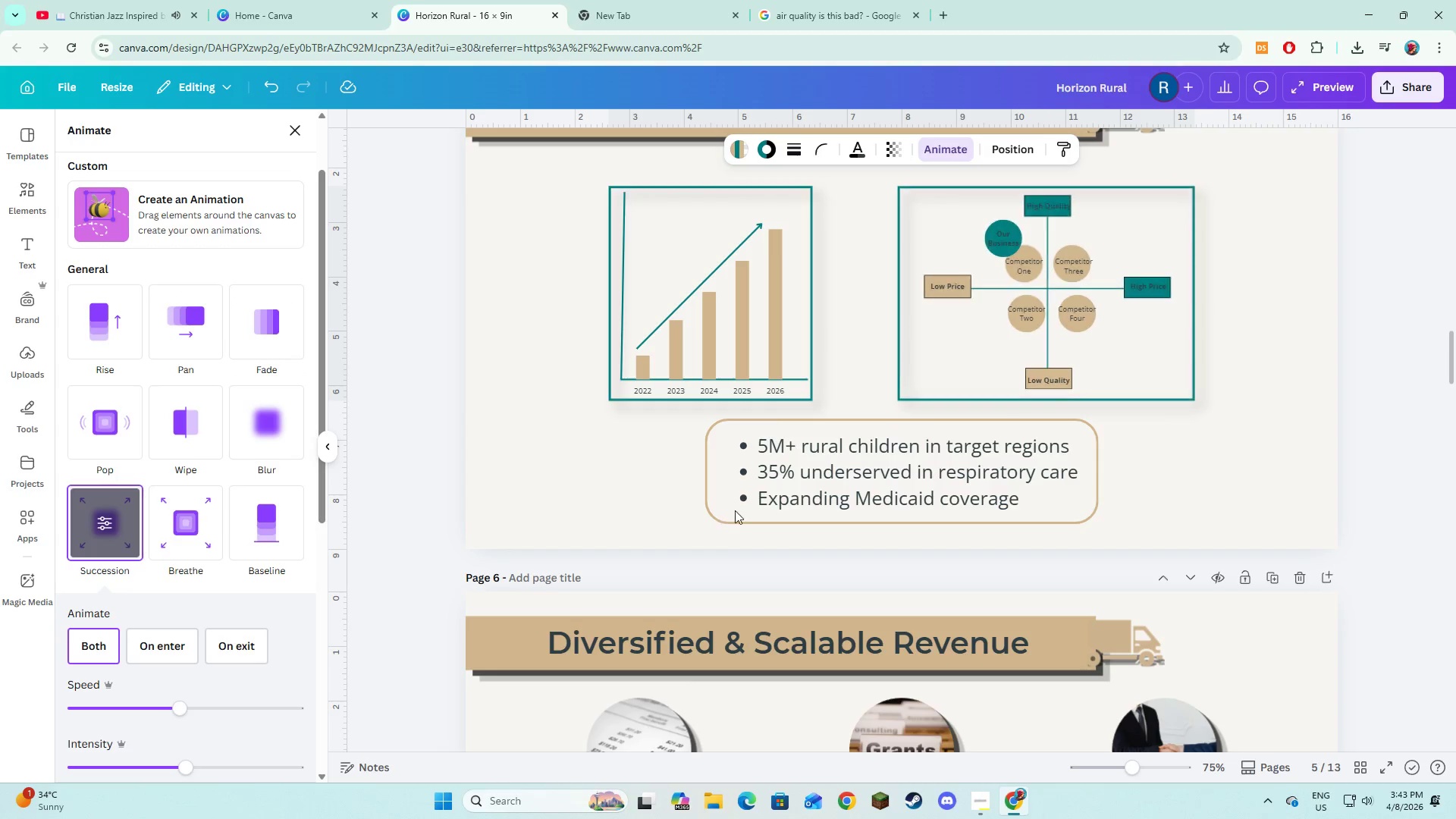 
left_click([822, 477])
 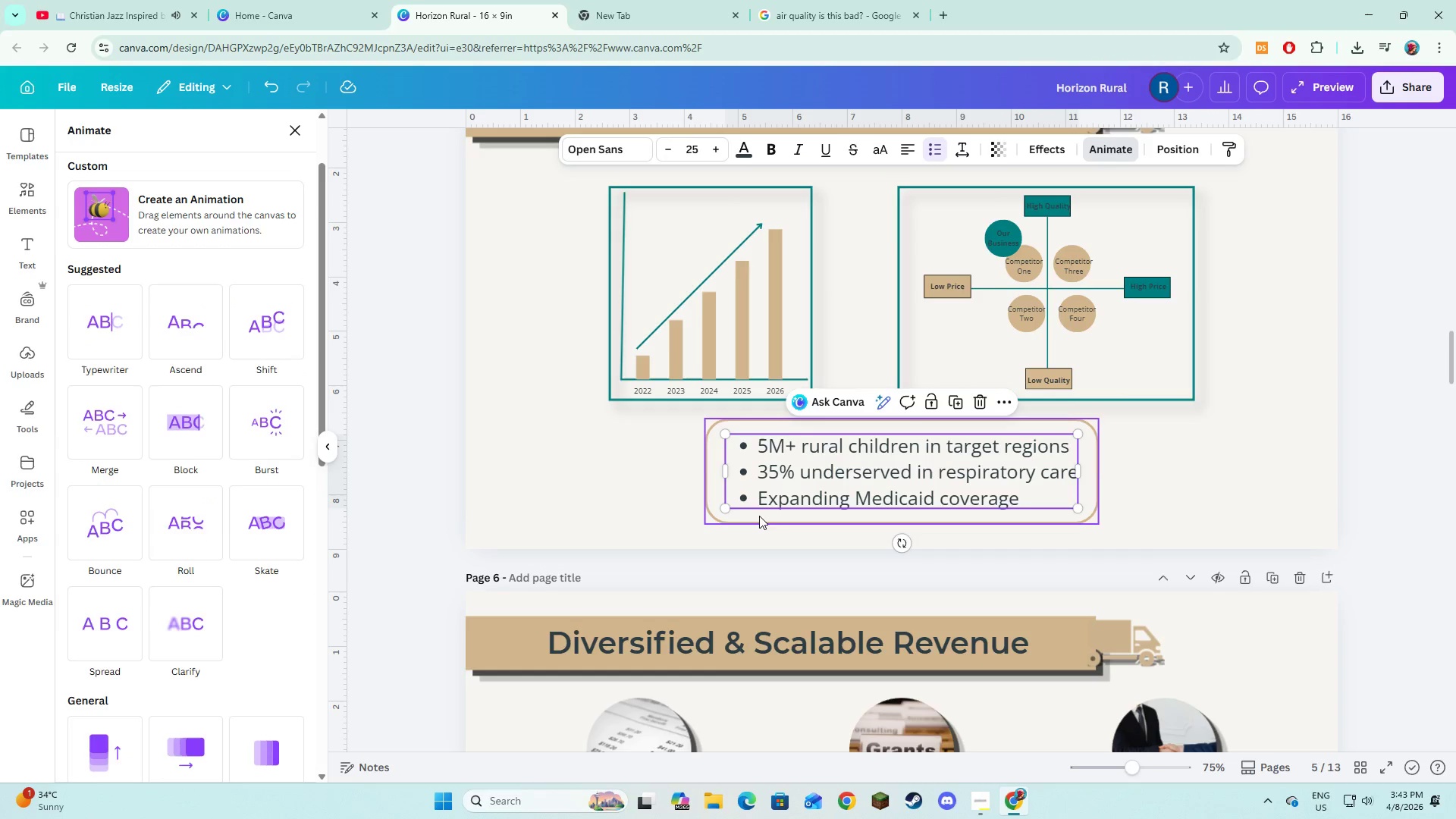 
left_click([759, 516])
 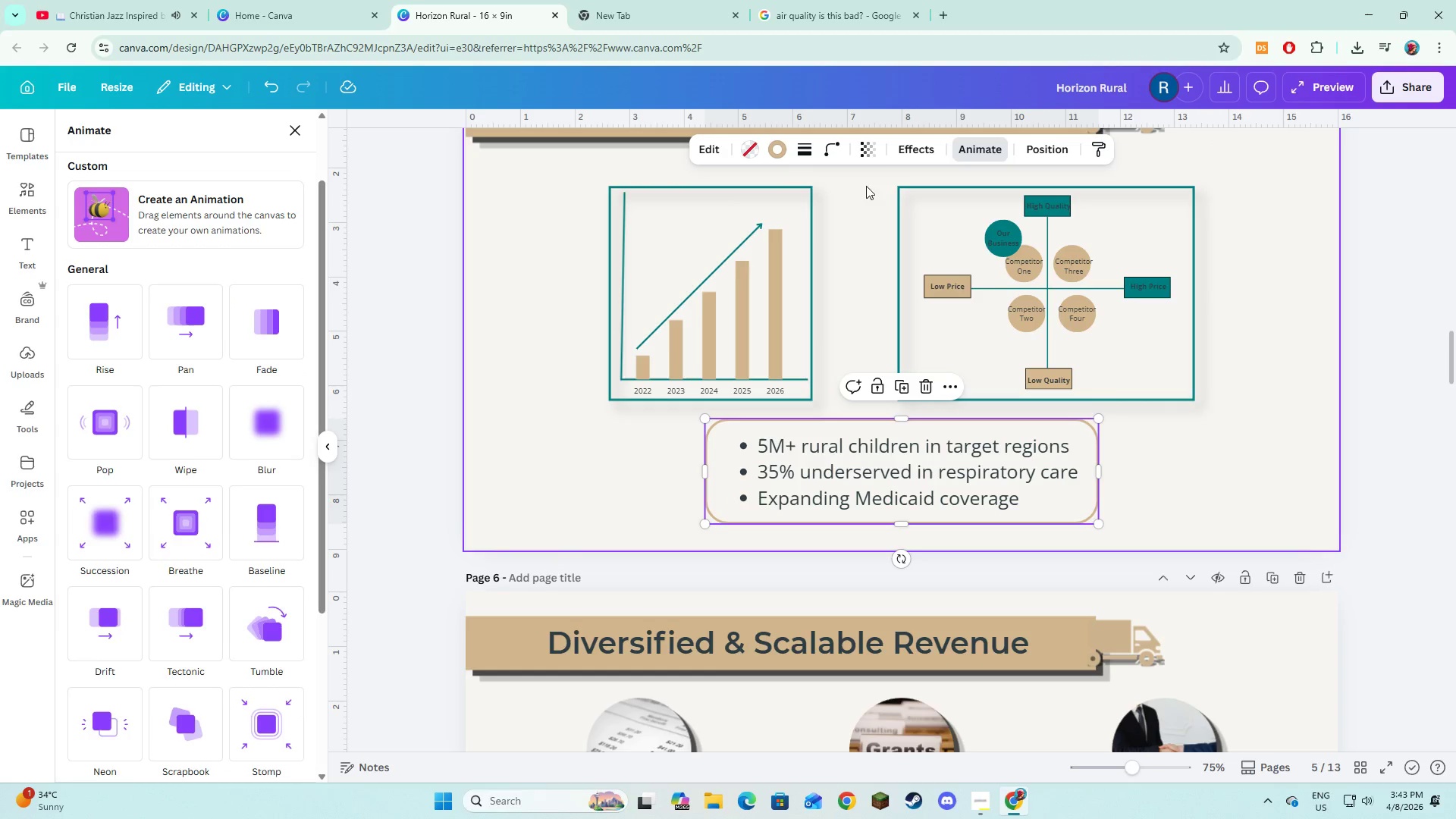 
left_click([906, 155])
 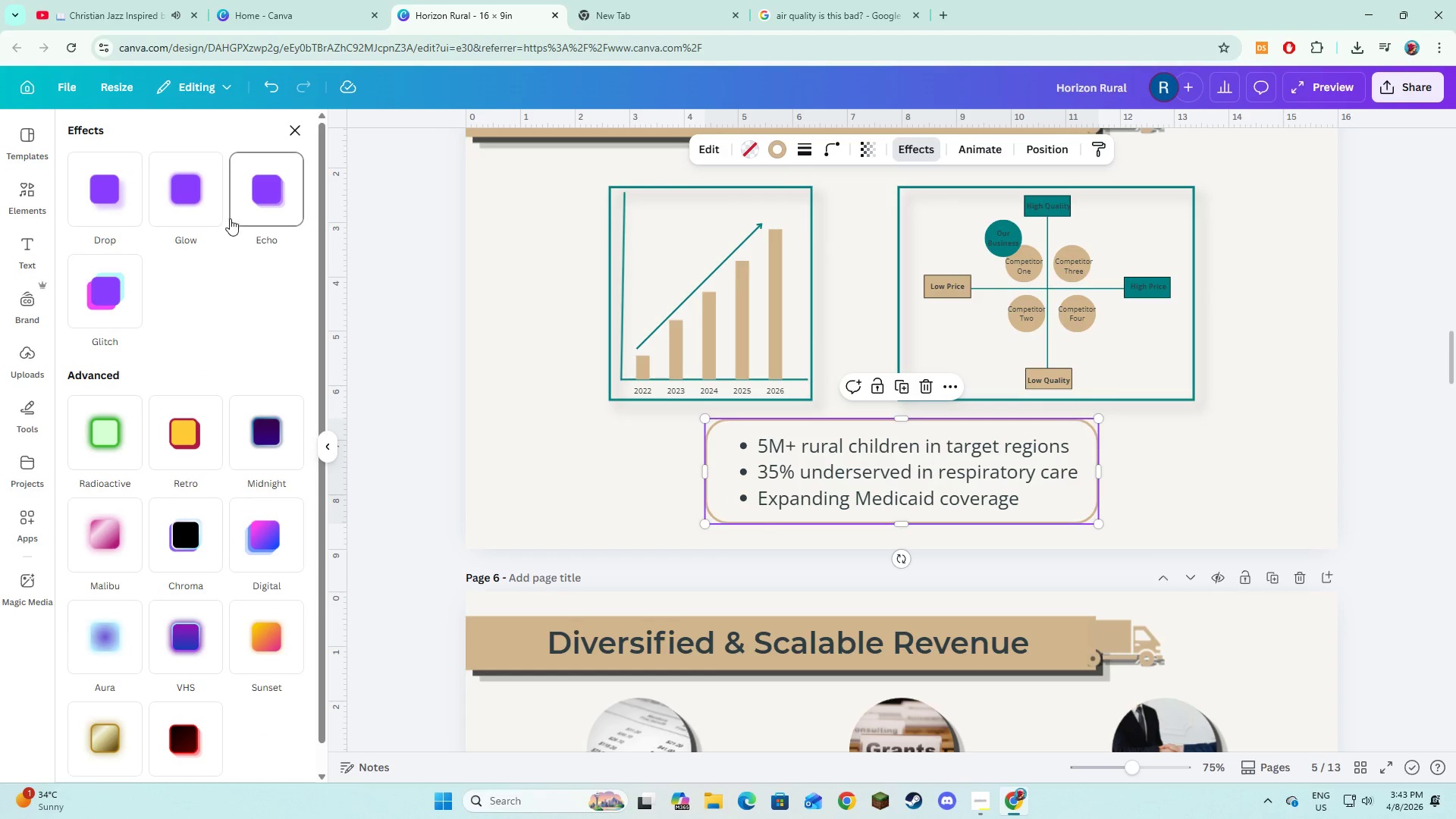 
left_click([121, 215])
 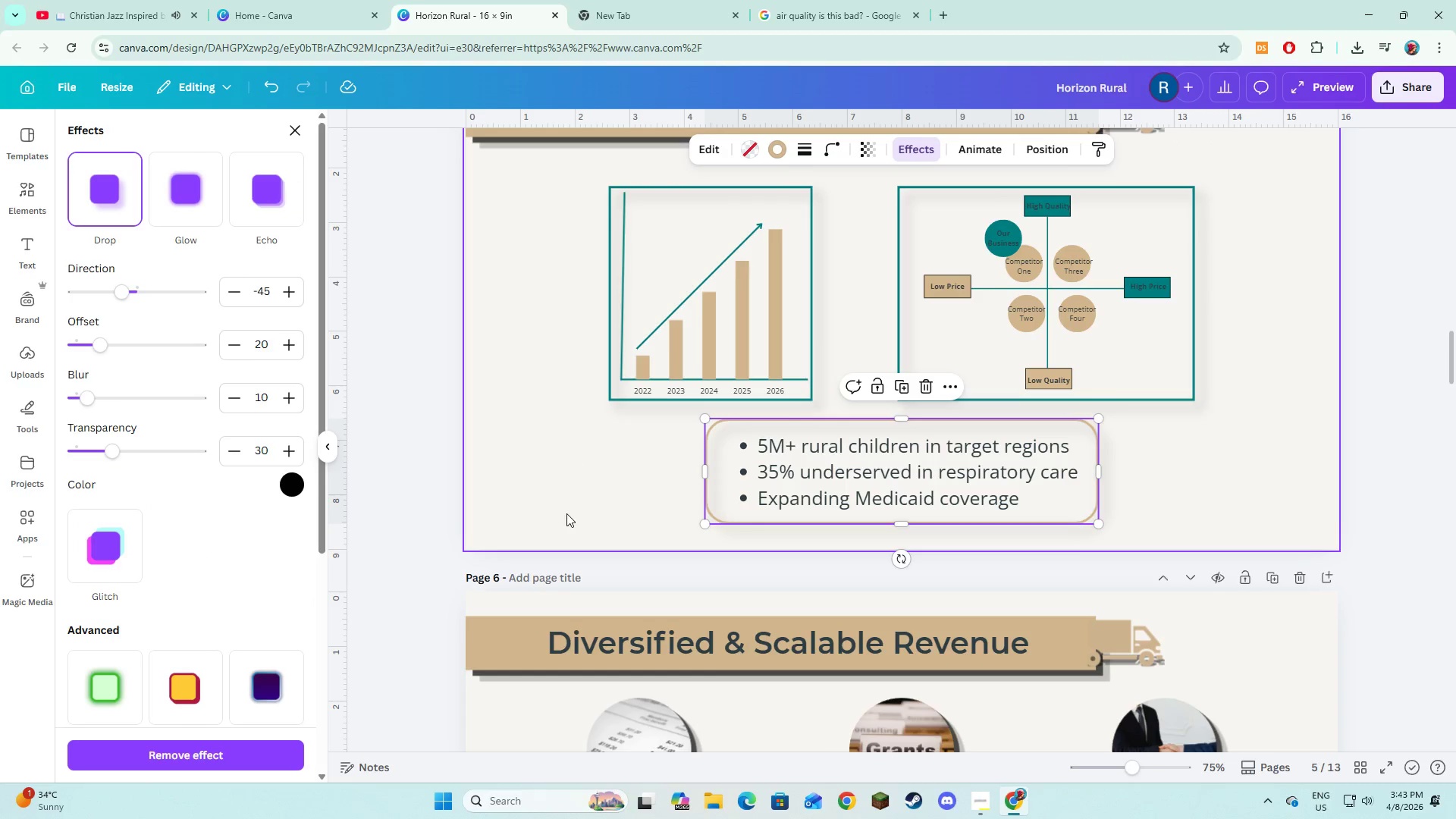 
left_click([566, 513])
 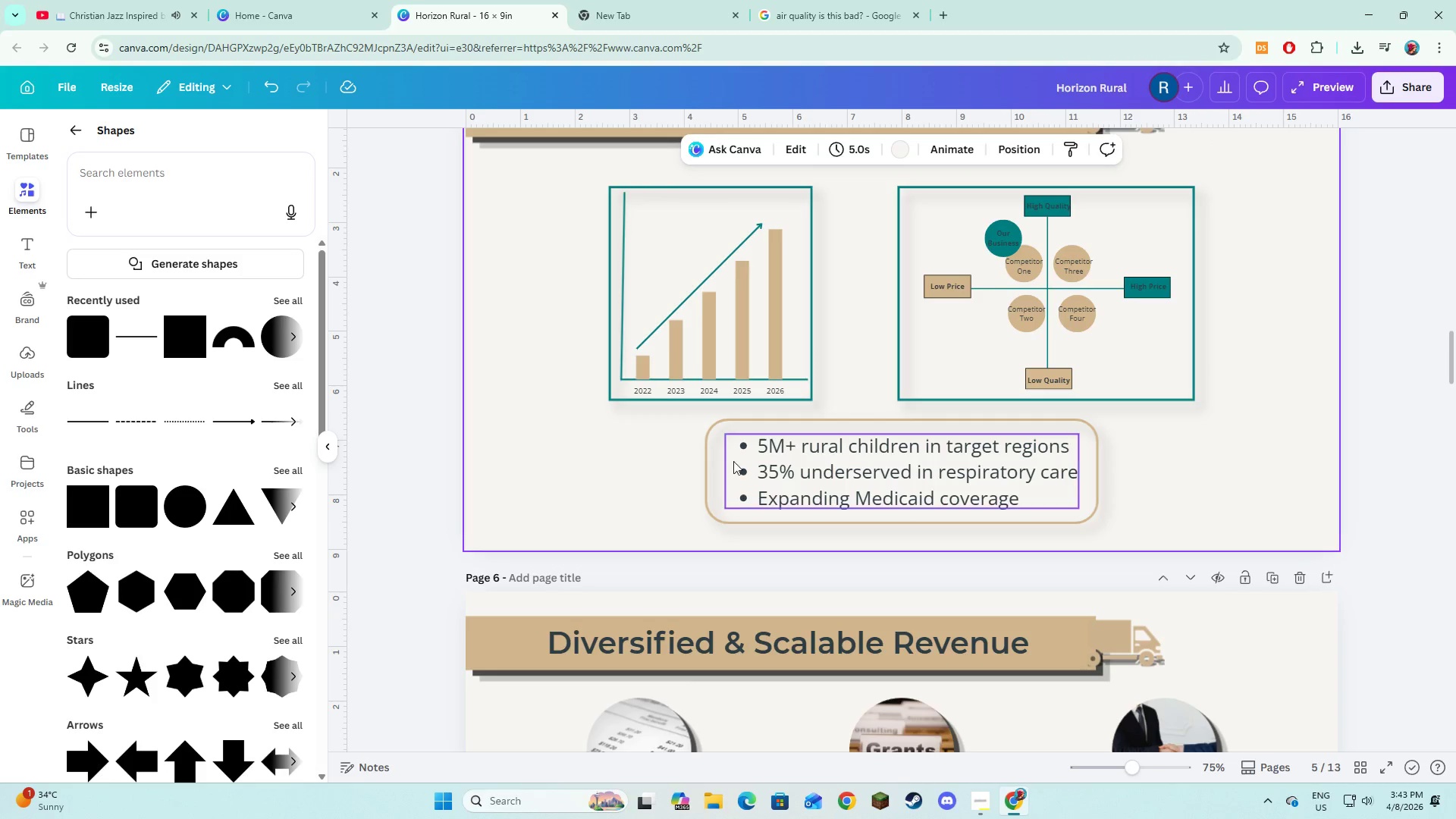 
left_click([769, 466])
 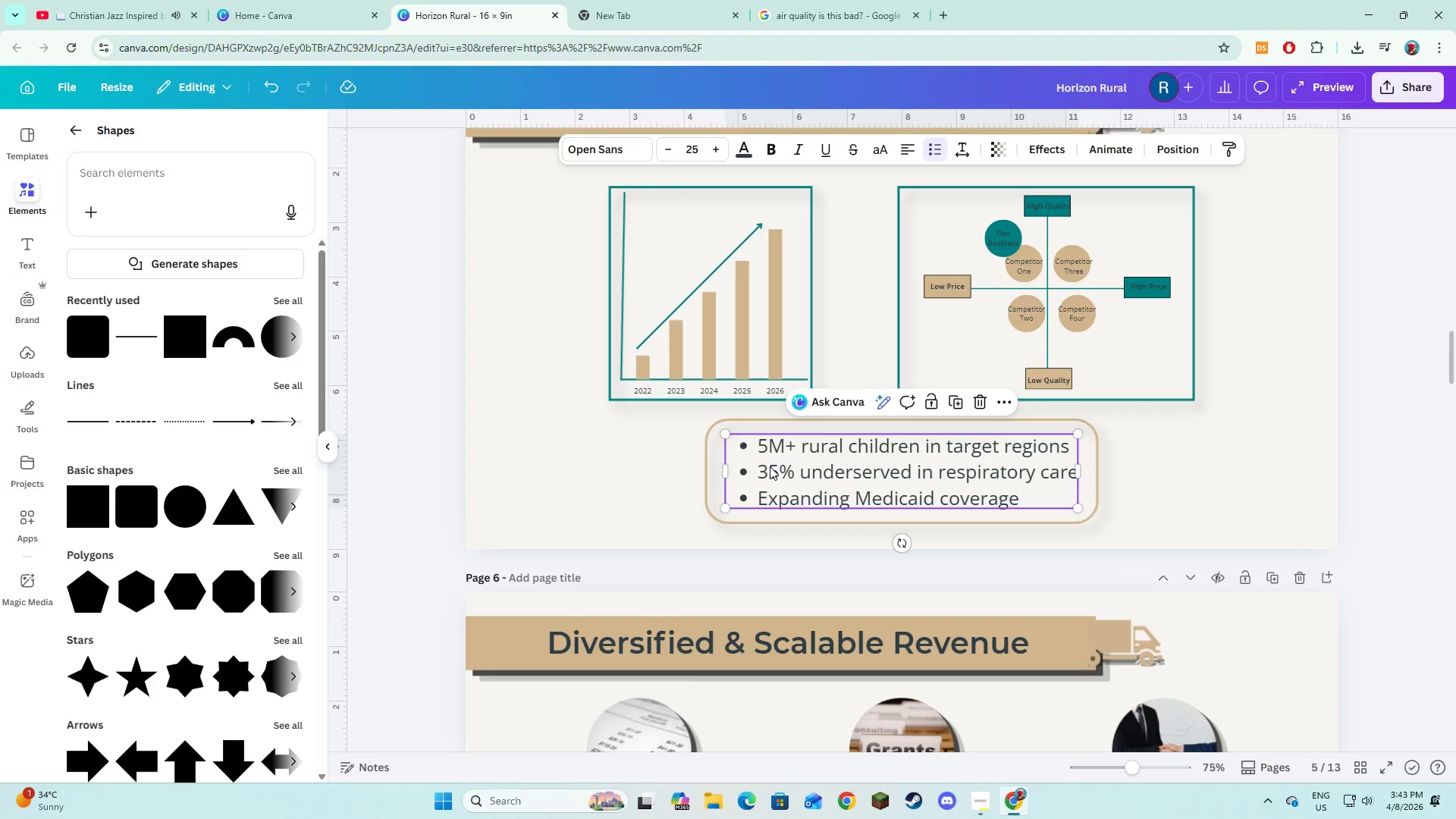 
hold_key(key=ShiftLeft, duration=1.02)
left_click([765, 516])
 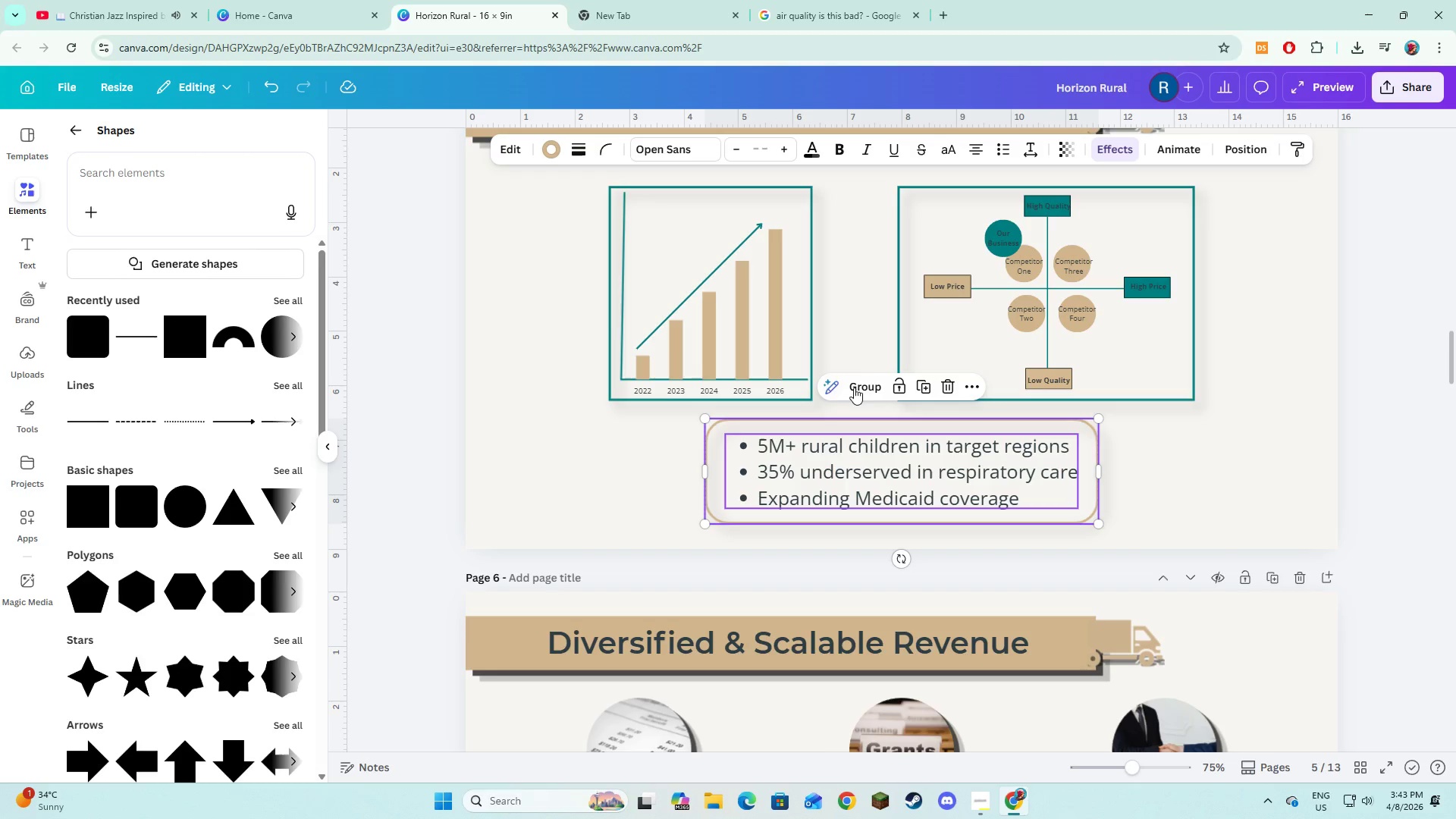 
left_click([856, 387])
 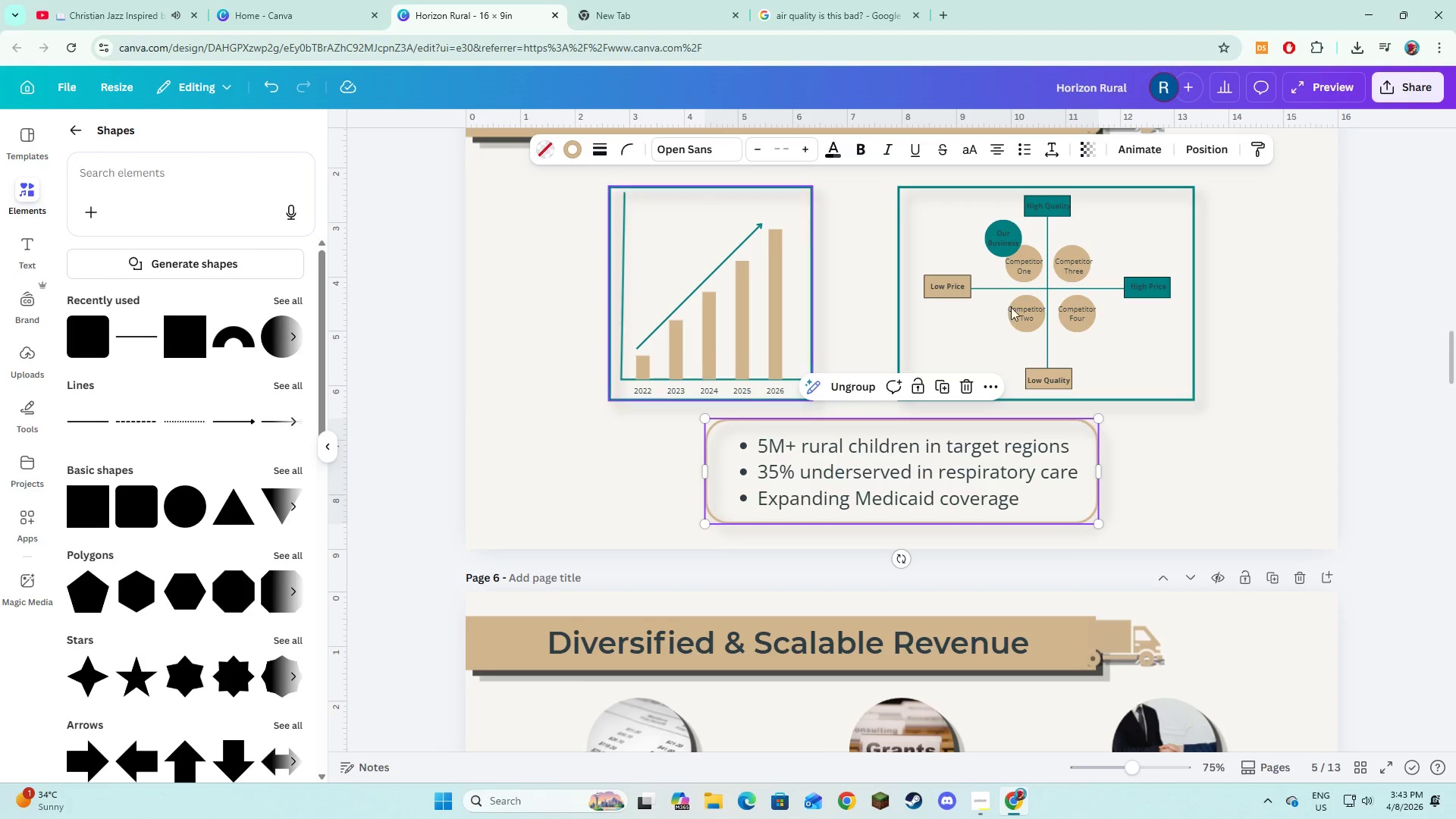 
left_click([905, 460])
 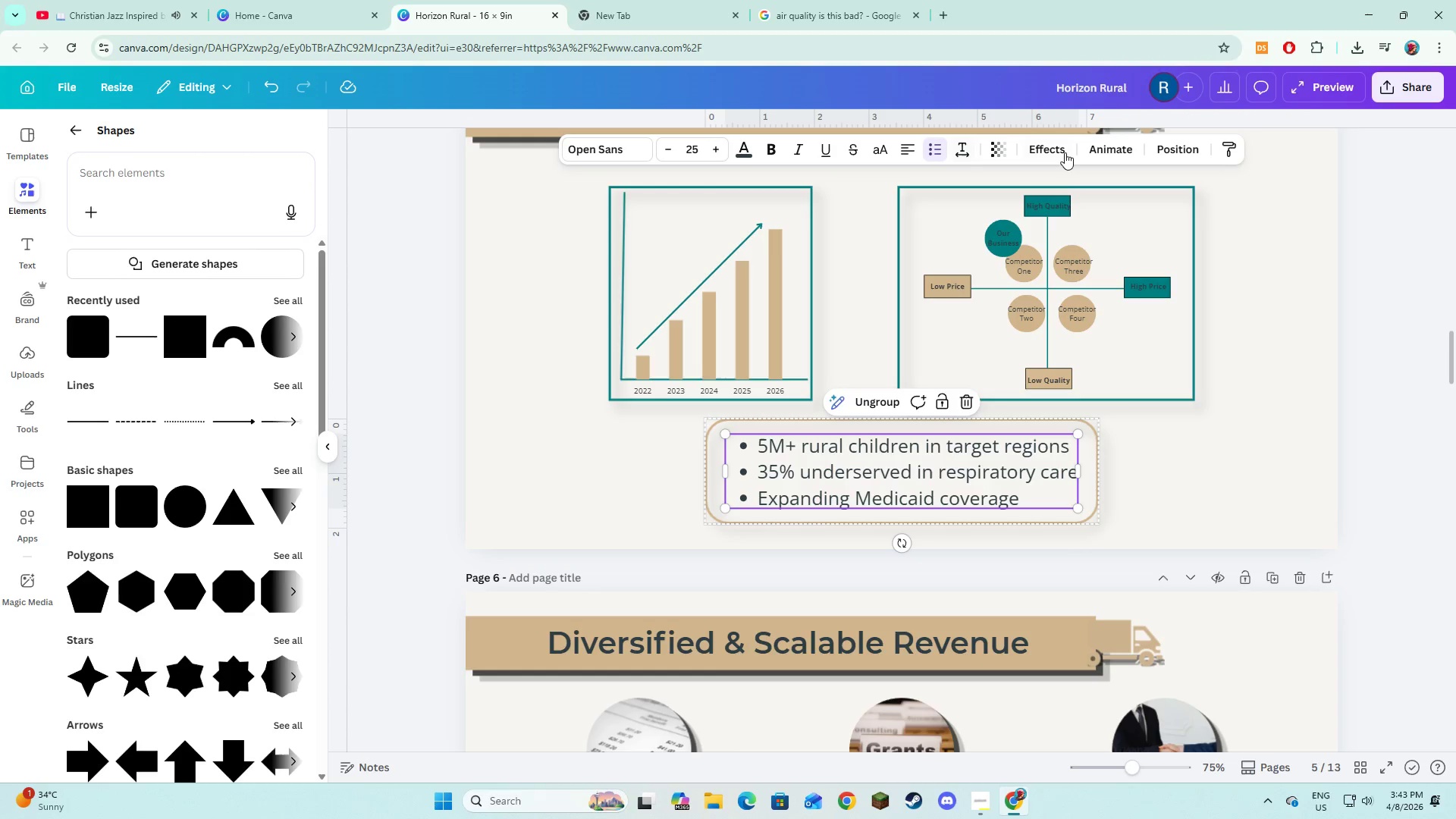 
left_click([1065, 152])
 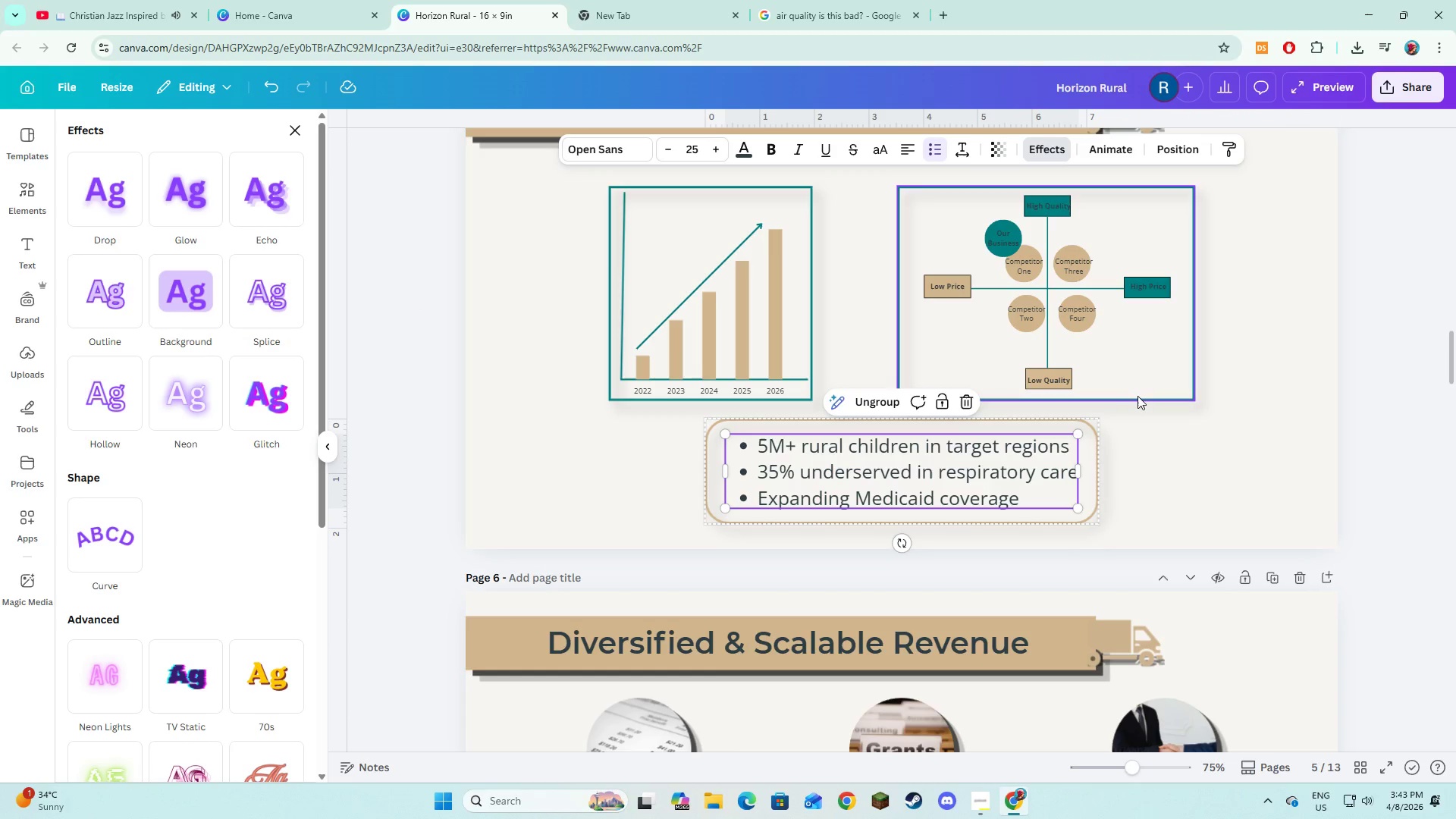 
double_click([1082, 467])
 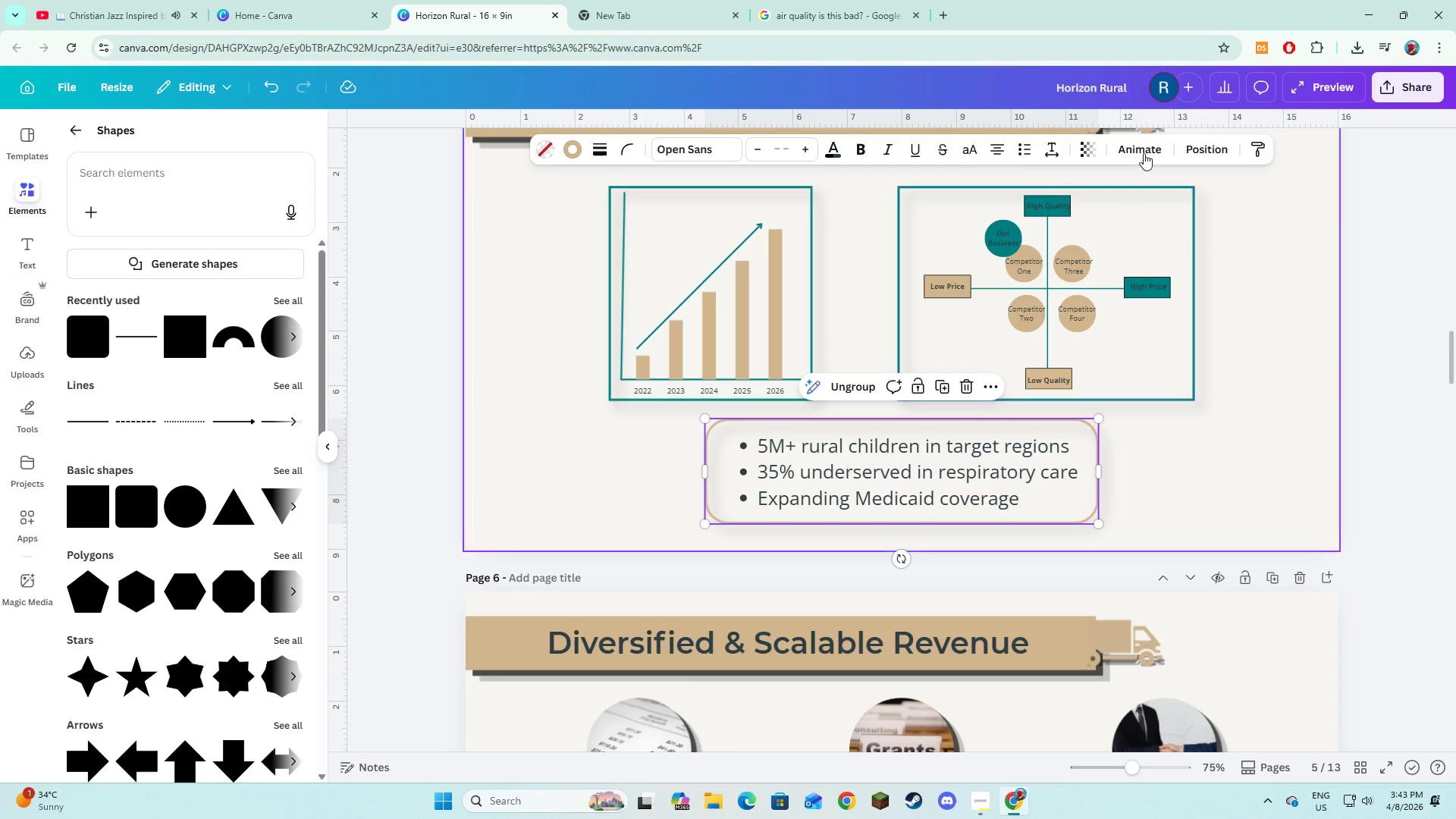 
left_click([1150, 141])
 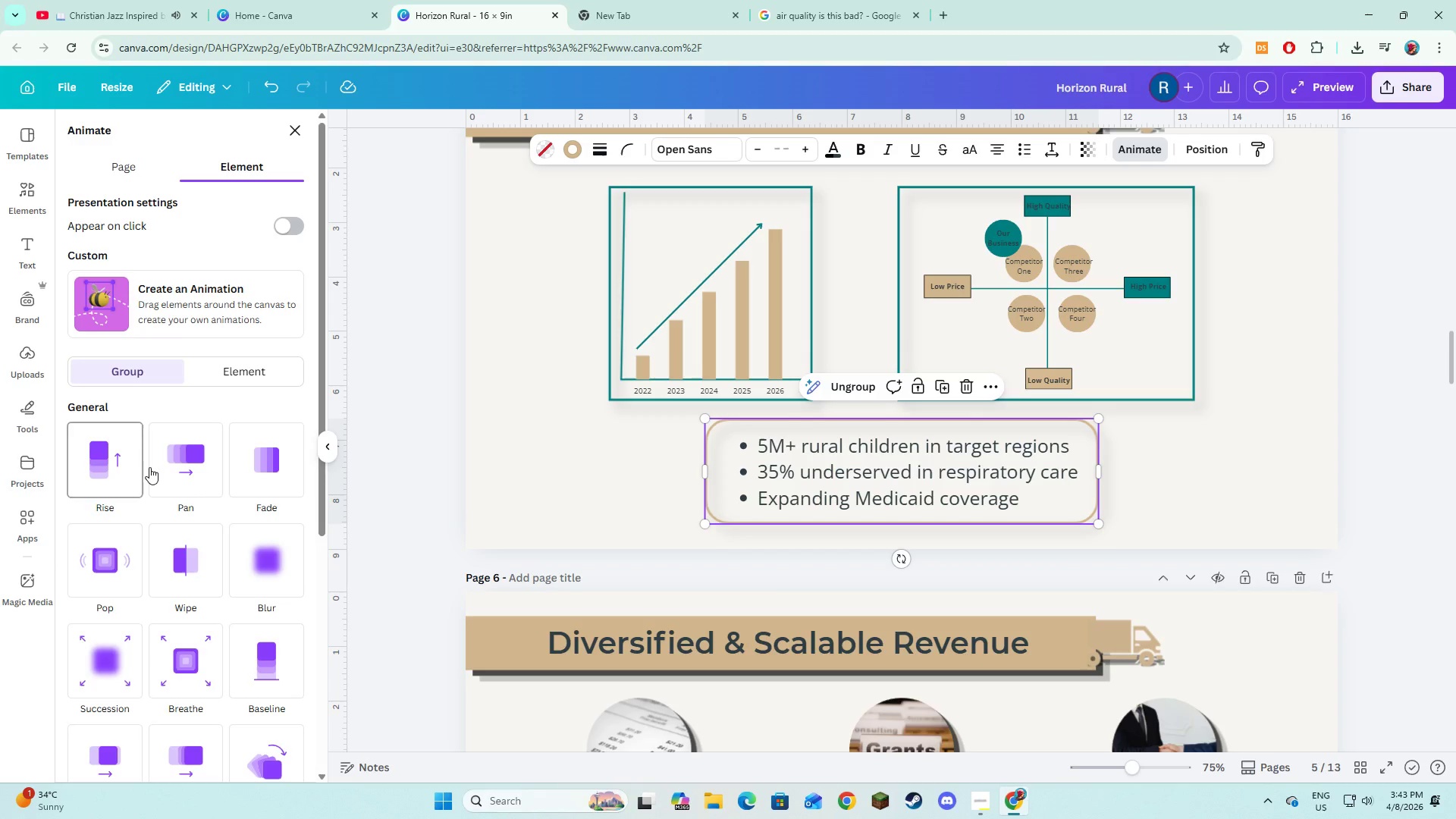 
left_click([124, 468])
 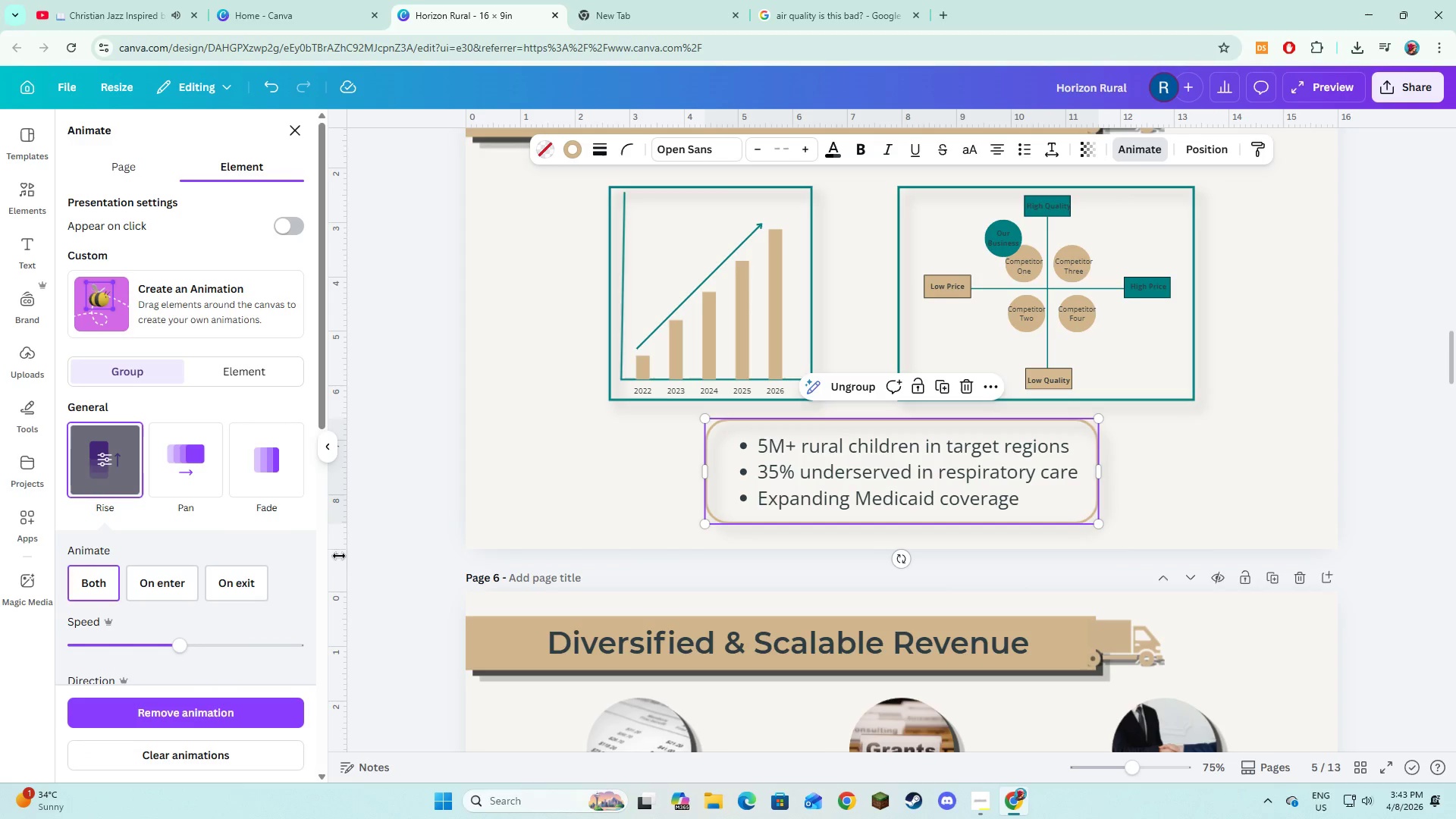 
scroll: coordinate [646, 458], scroll_direction: down, amount: 4.0
 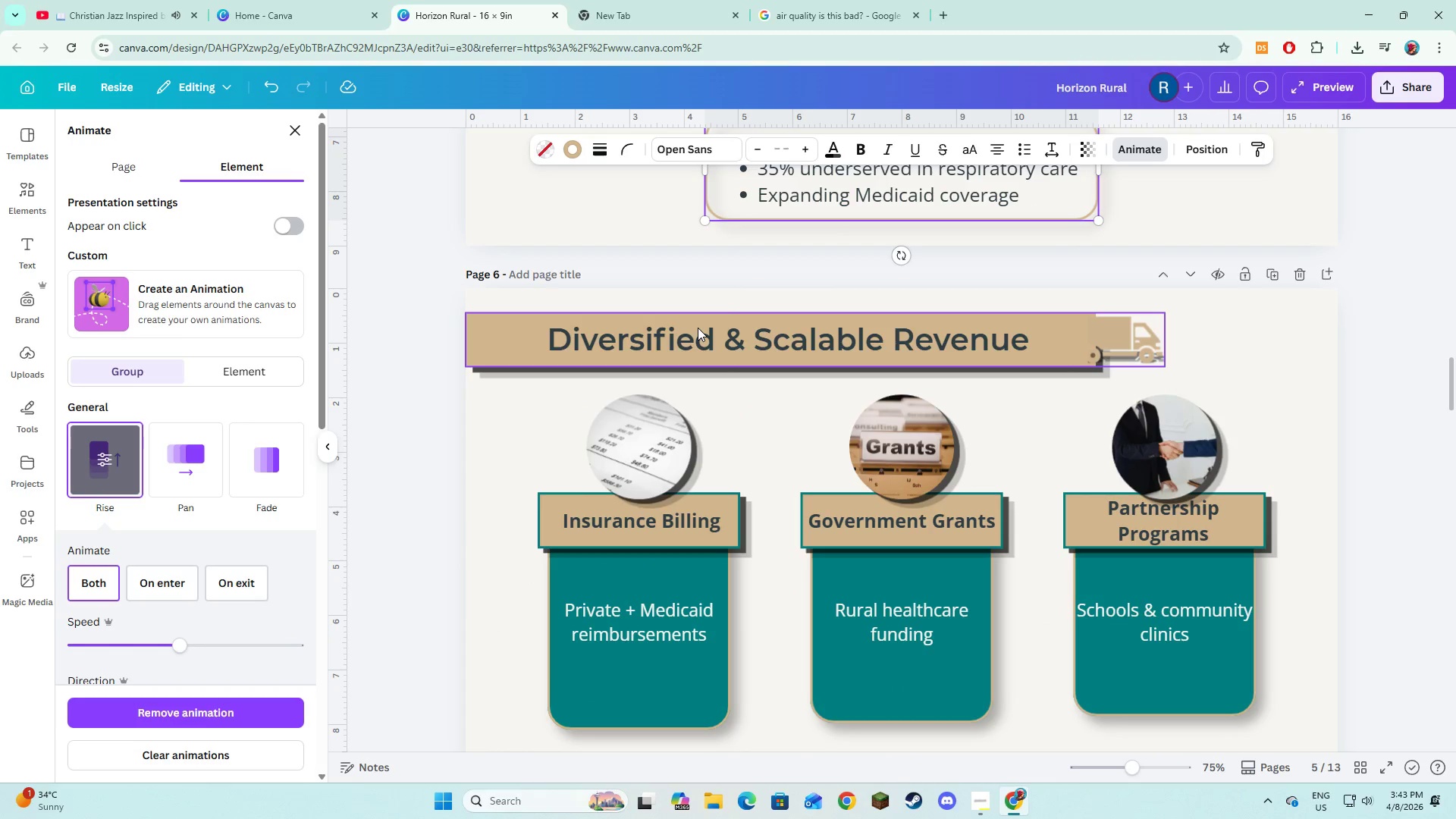 
left_click([698, 328])
 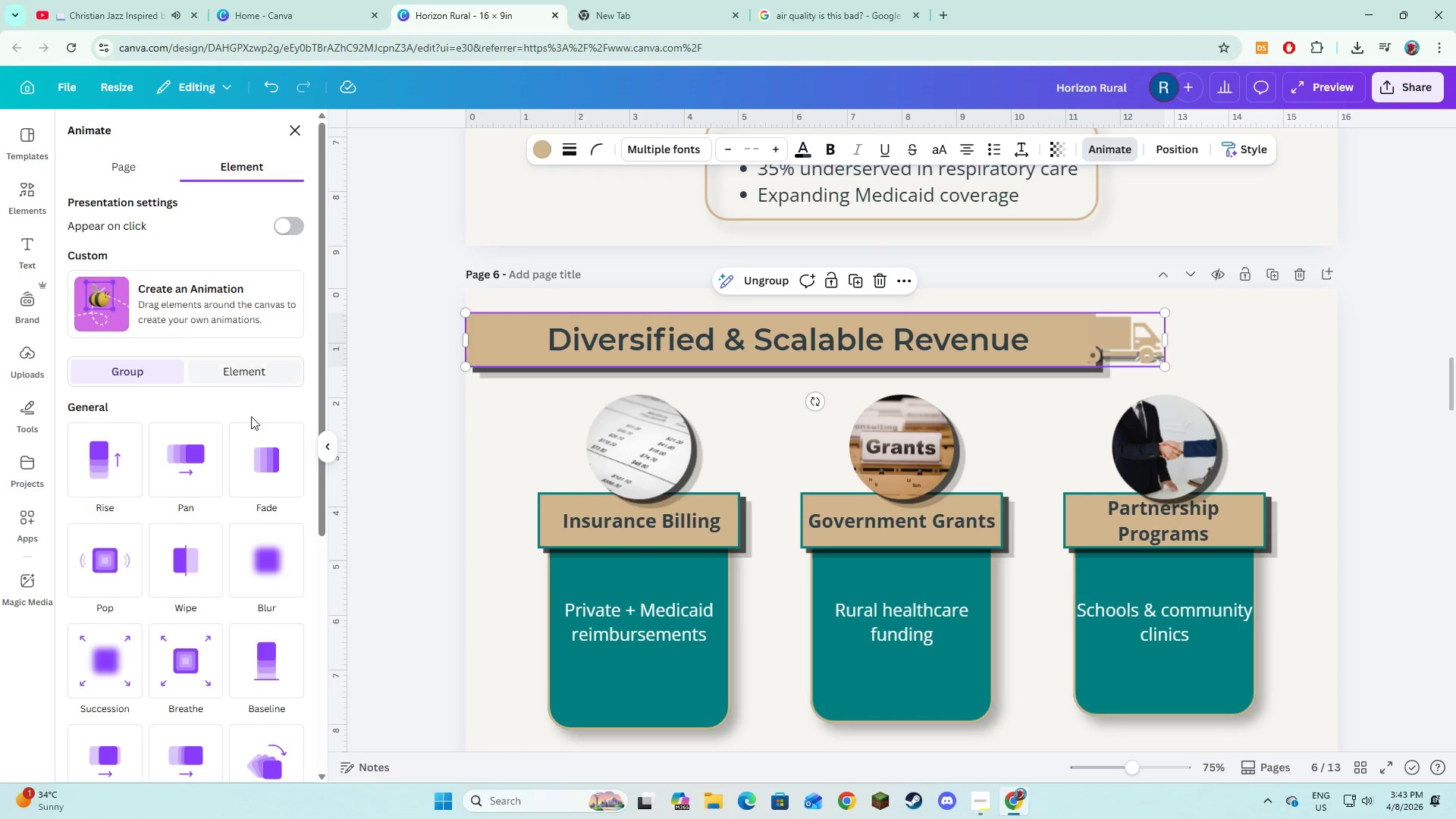 
left_click([166, 484])
 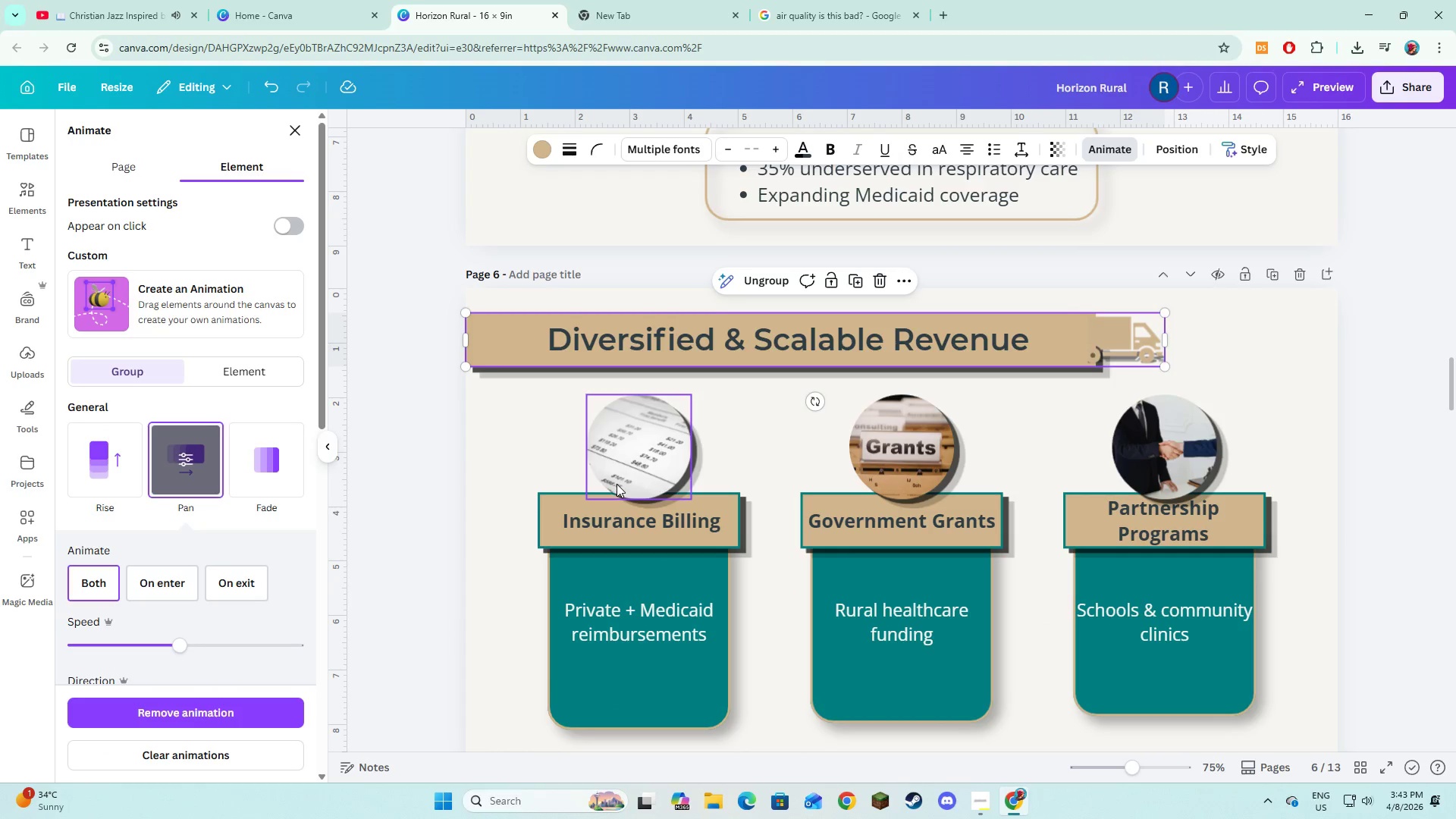 
left_click([651, 463])
 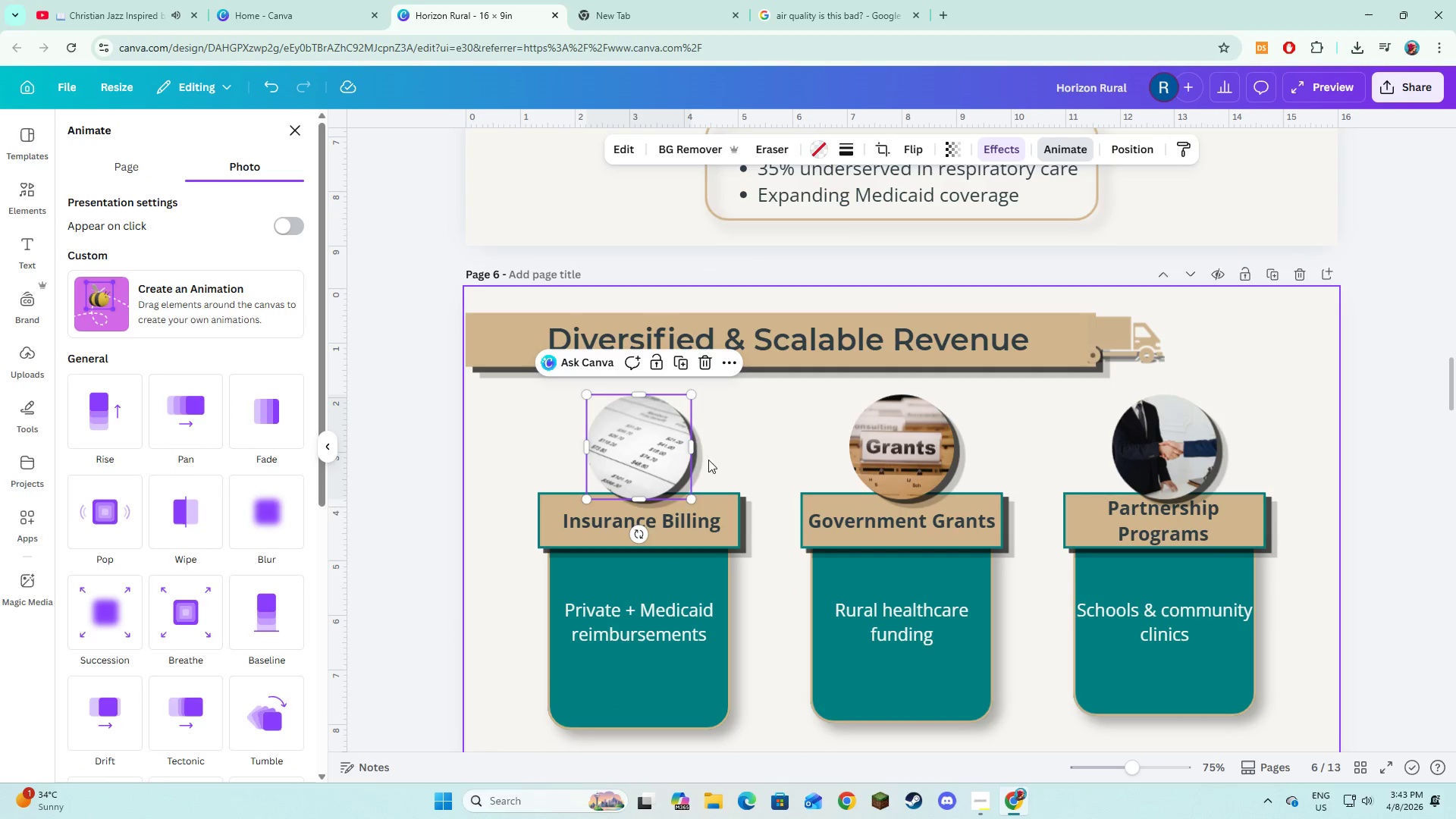 
hold_key(key=ShiftLeft, duration=1.5)
left_click([908, 463])
 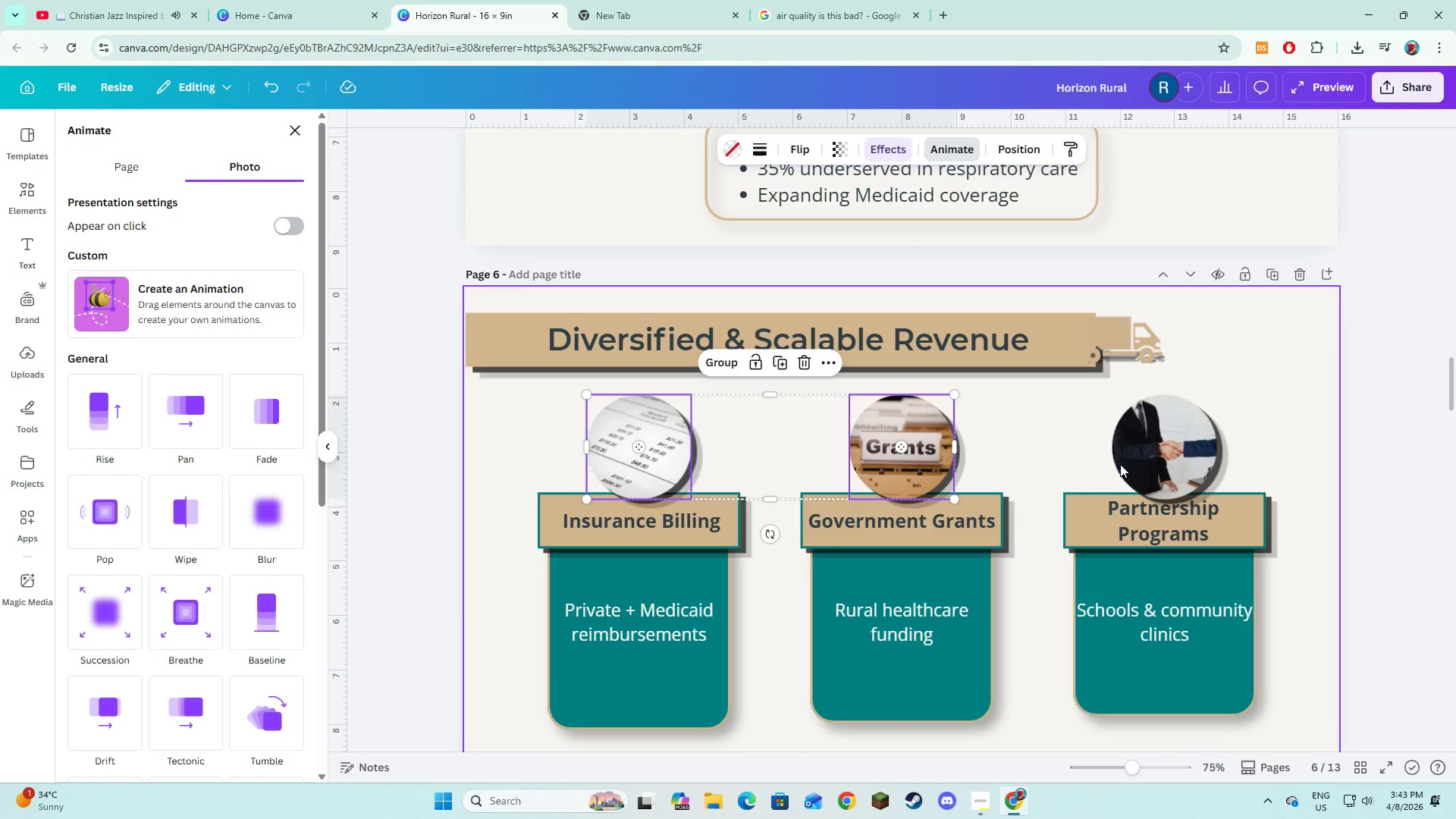 
left_click([1147, 460])
 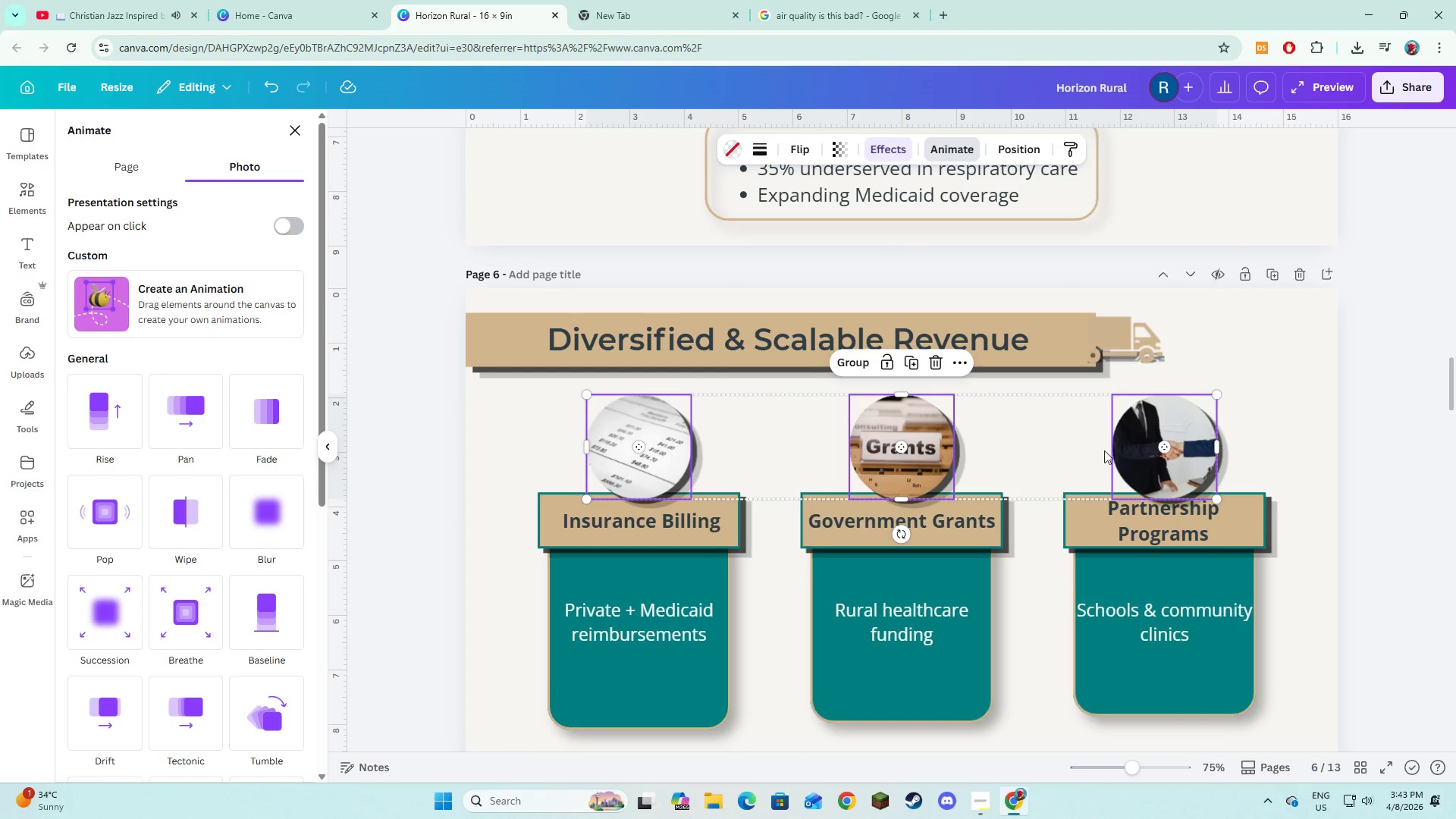 
key(Shift+ShiftLeft)
 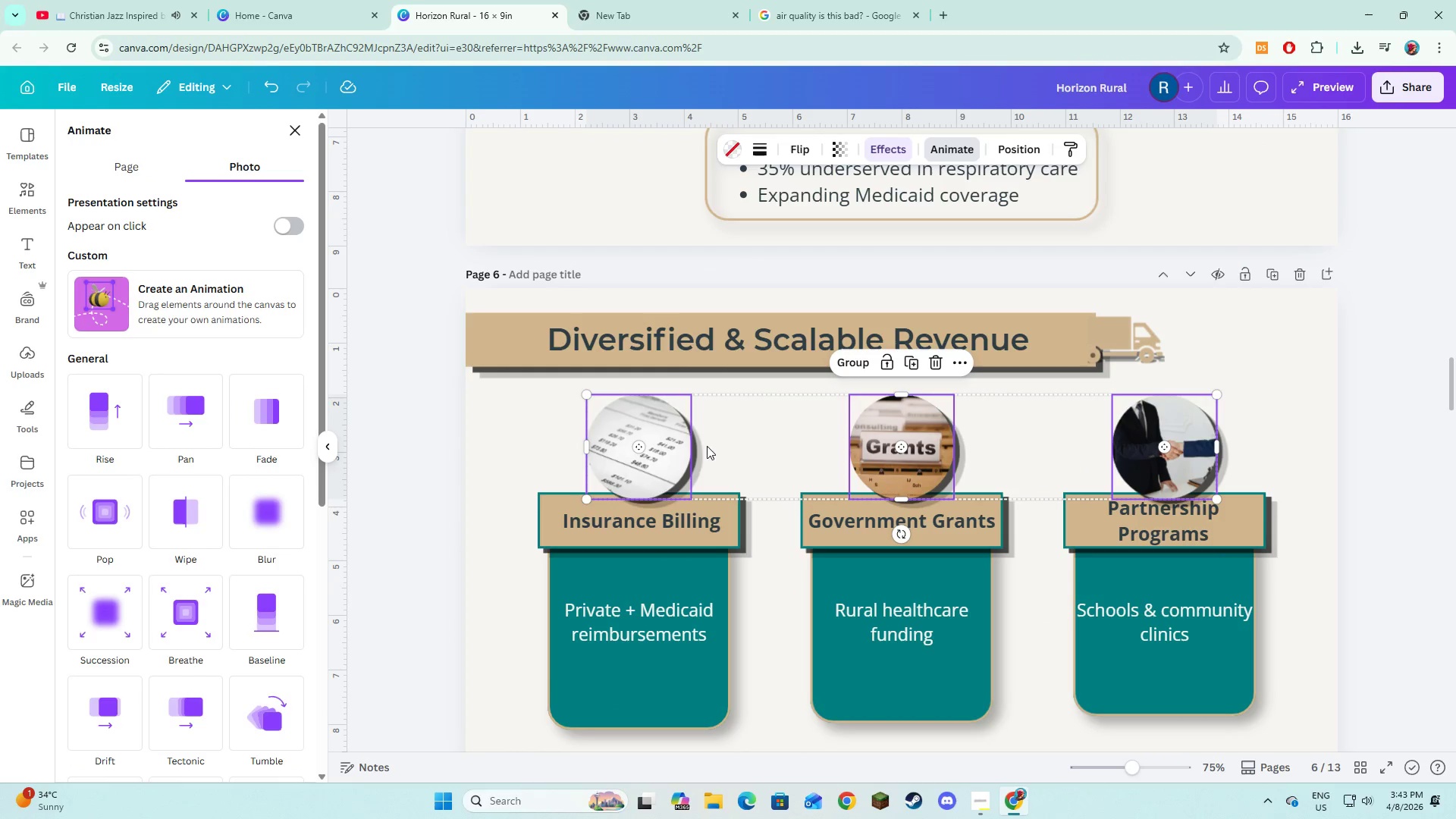 
hold_key(key=ShiftLeft, duration=3.73)
left_click([121, 620])
 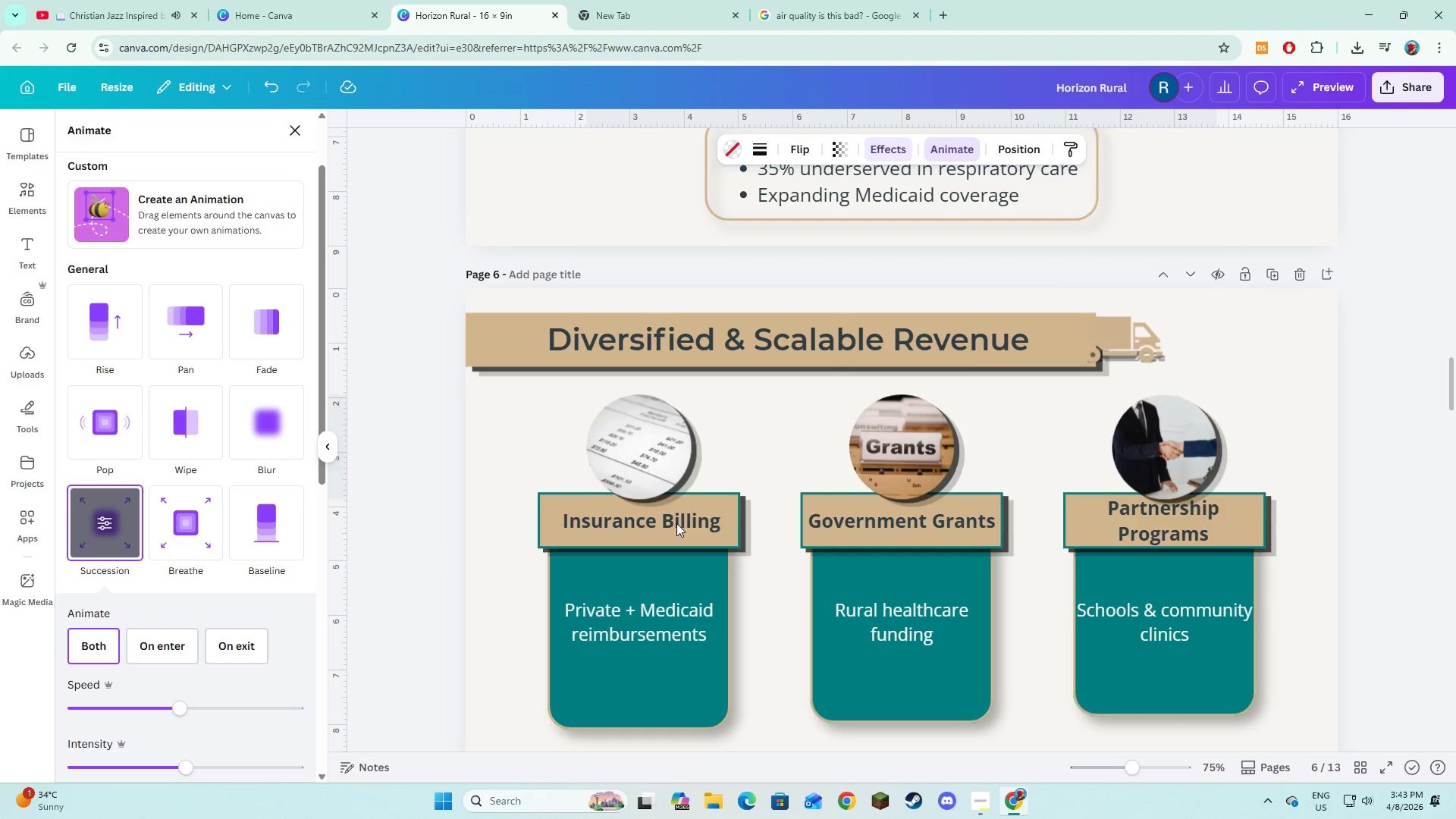 
left_click([676, 523])
 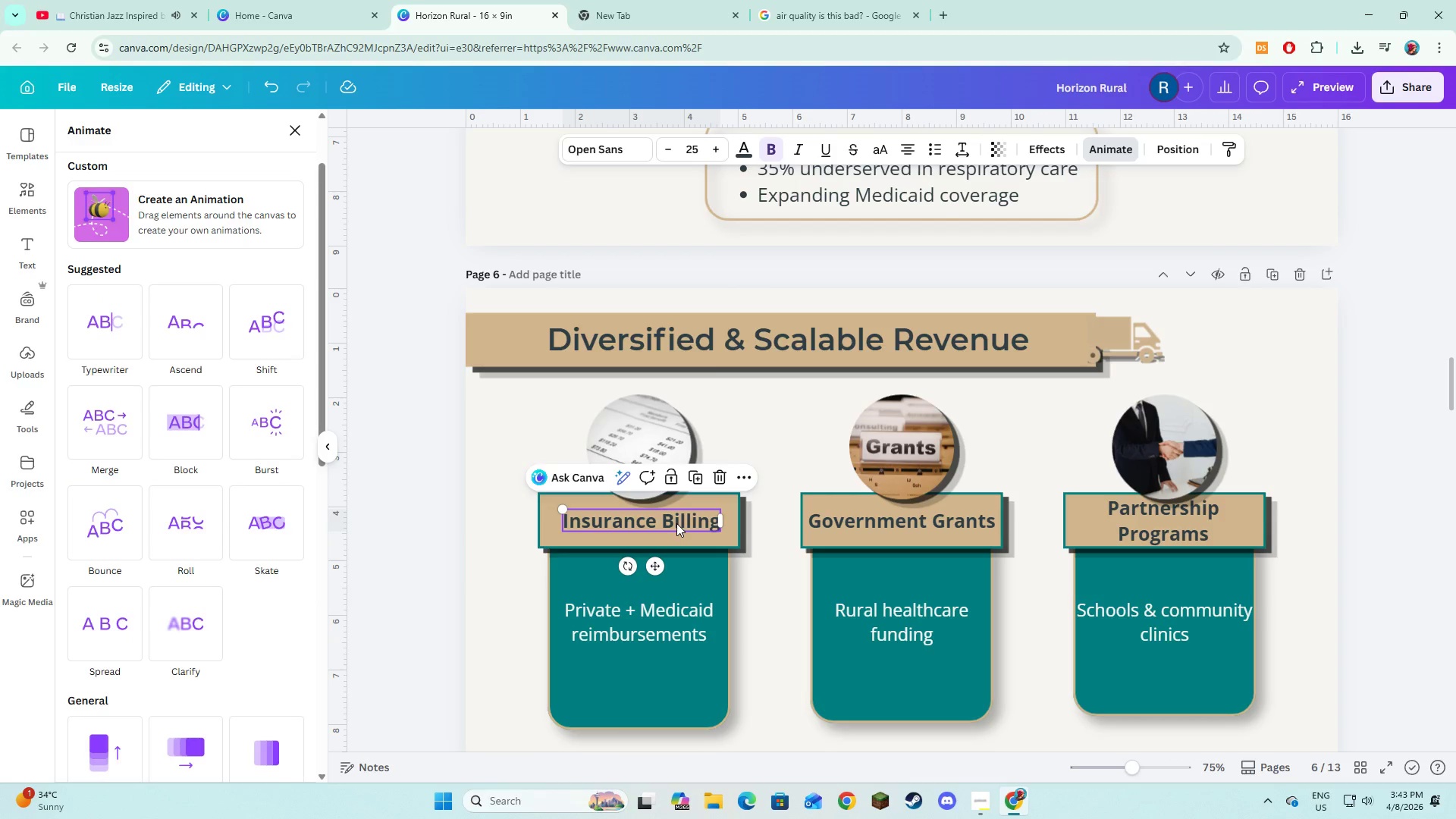 
hold_key(key=ShiftLeft, duration=1.5)
left_click([714, 544])
 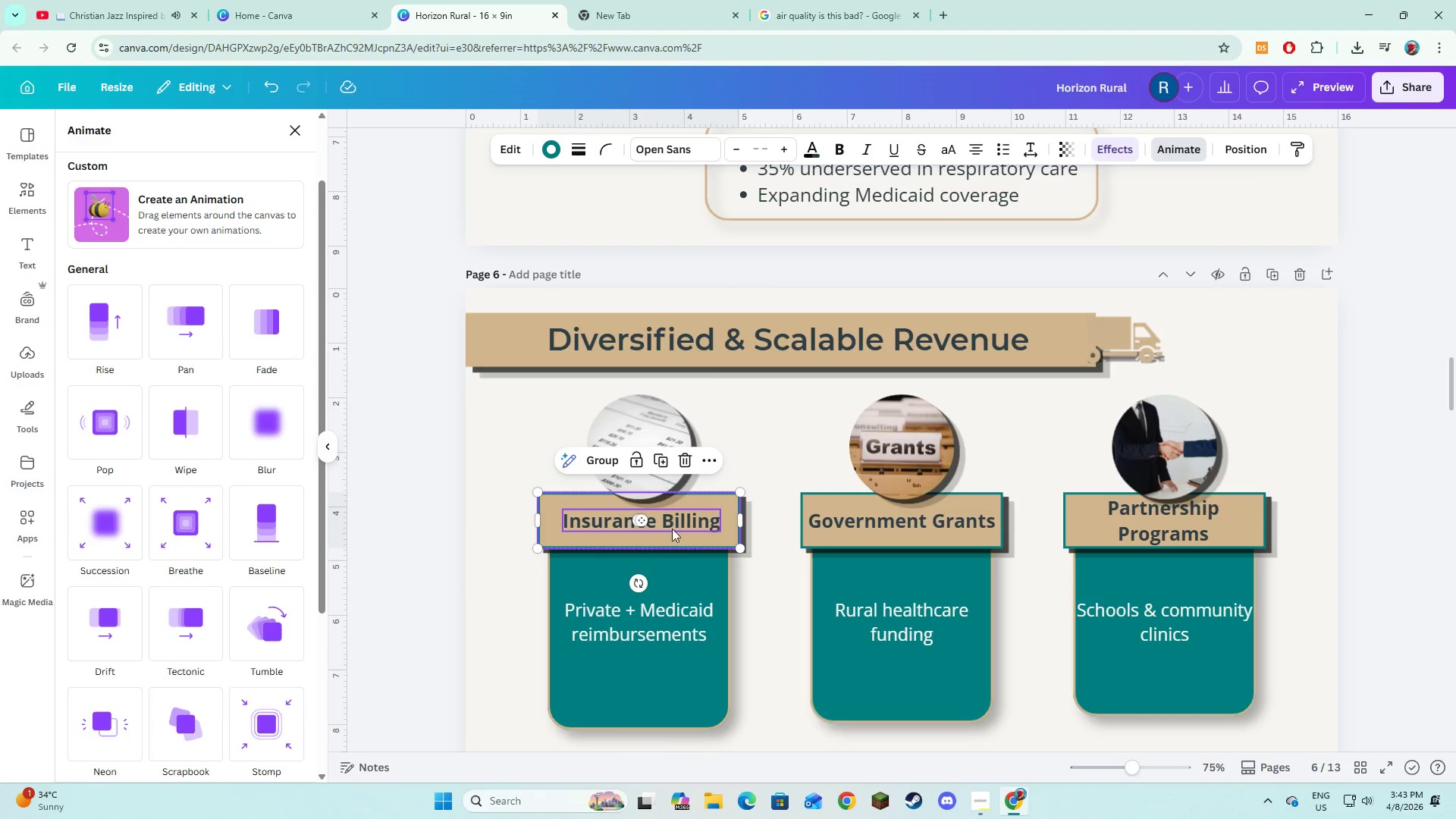 
hold_key(key=ShiftLeft, duration=1.52)
 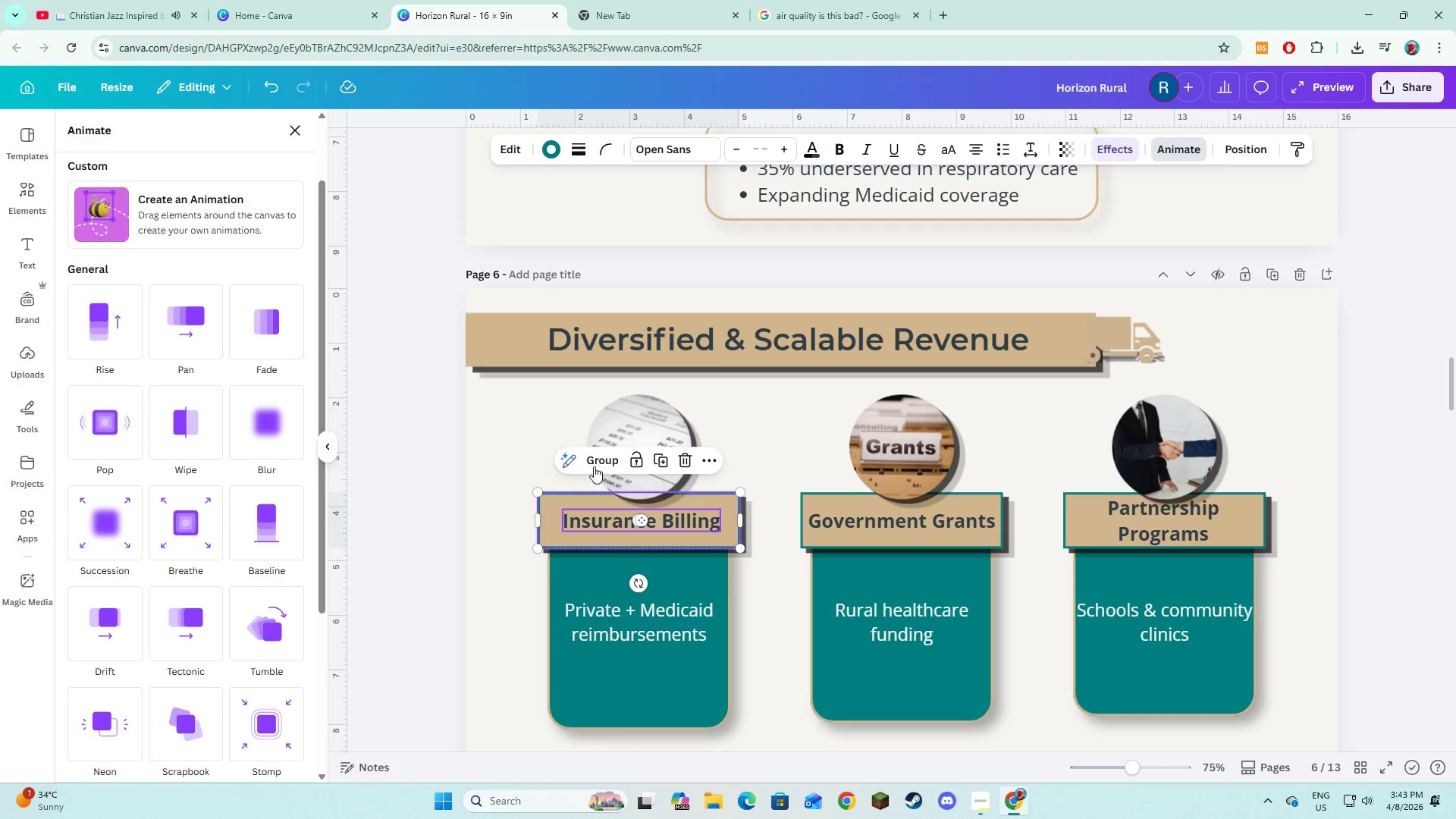 
hold_key(key=ShiftLeft, duration=1.06)
left_click([597, 453])
 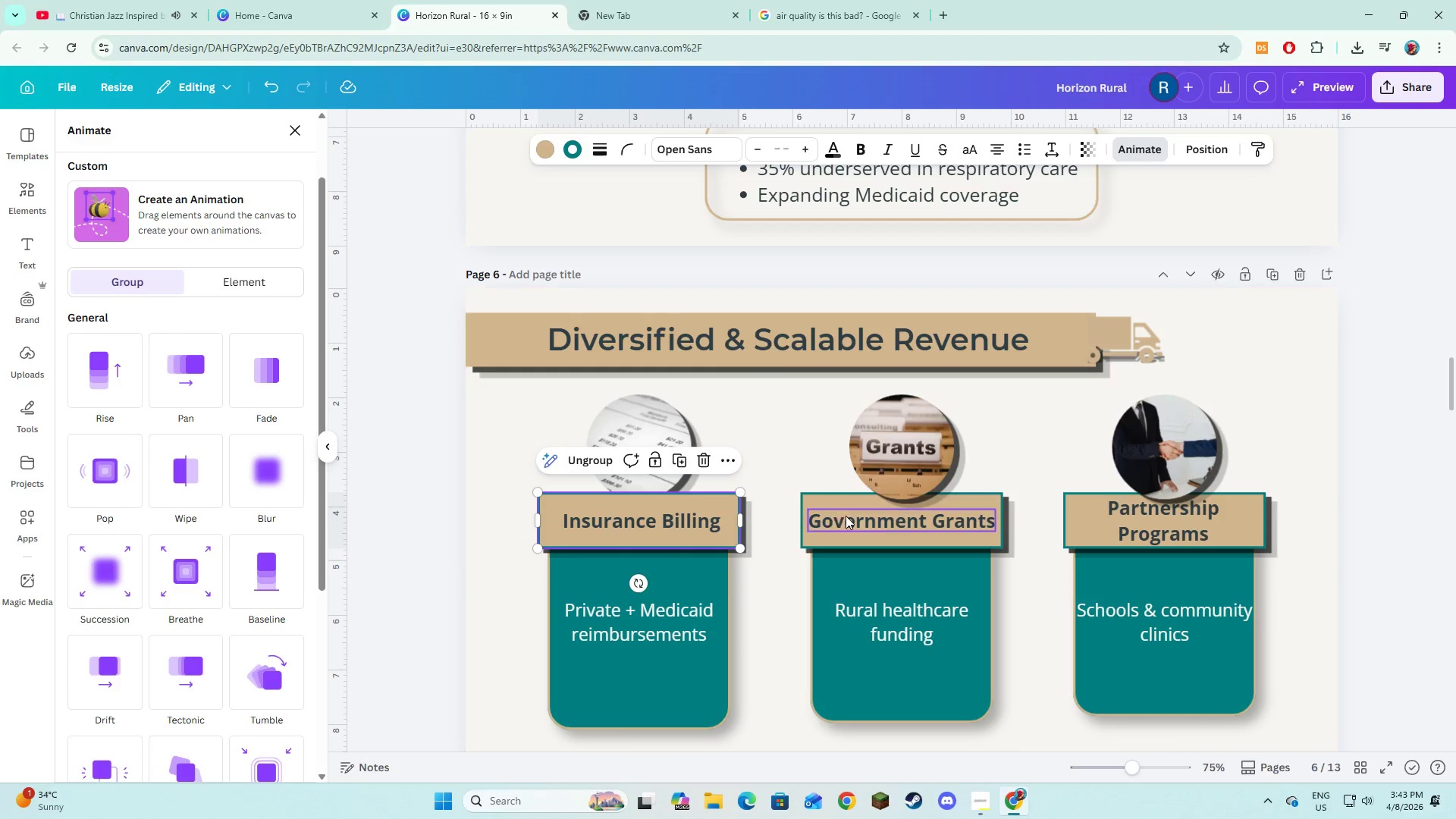 
left_click([857, 526])
 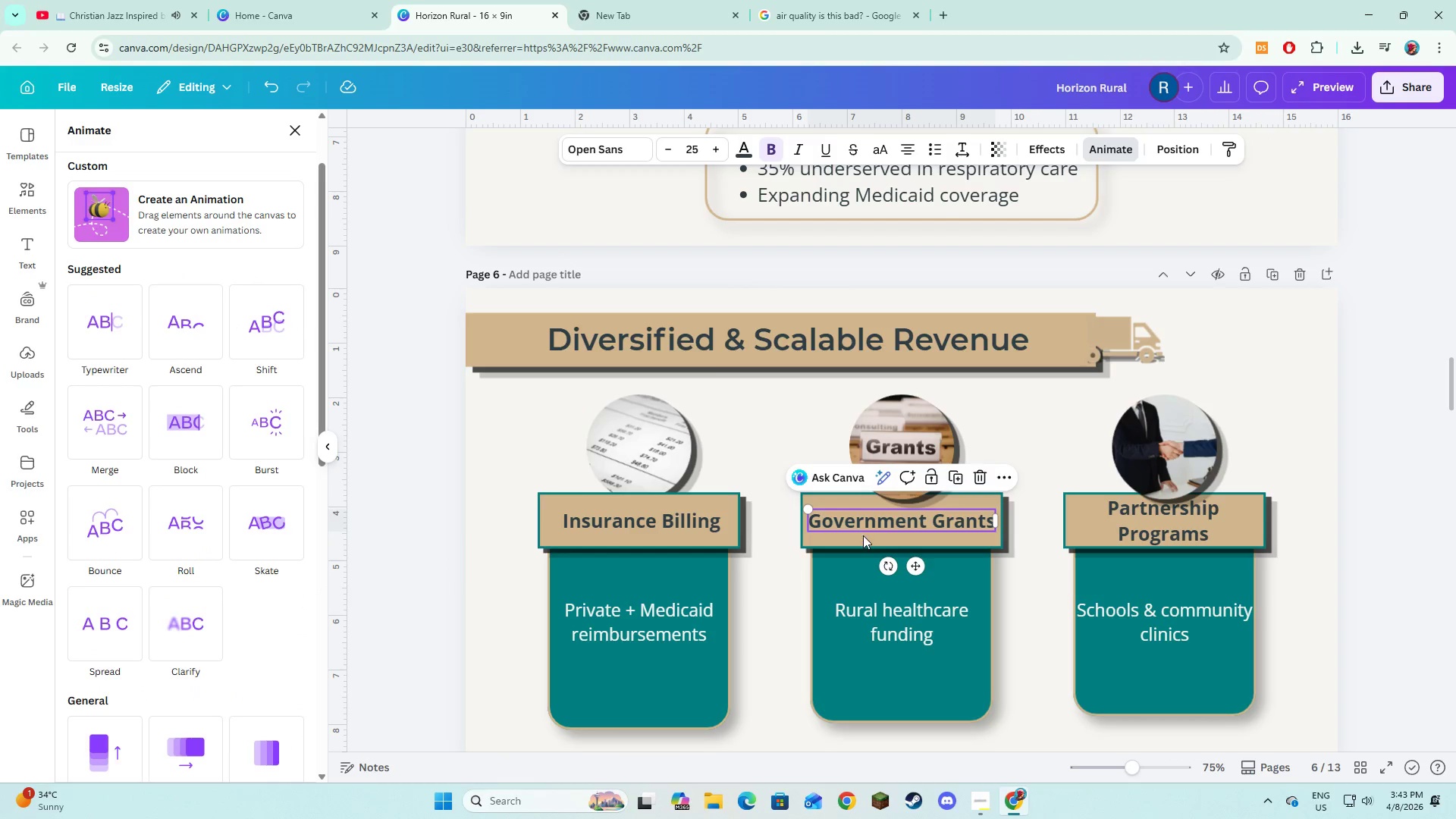 
hold_key(key=ShiftLeft, duration=0.83)
left_click([863, 538])
 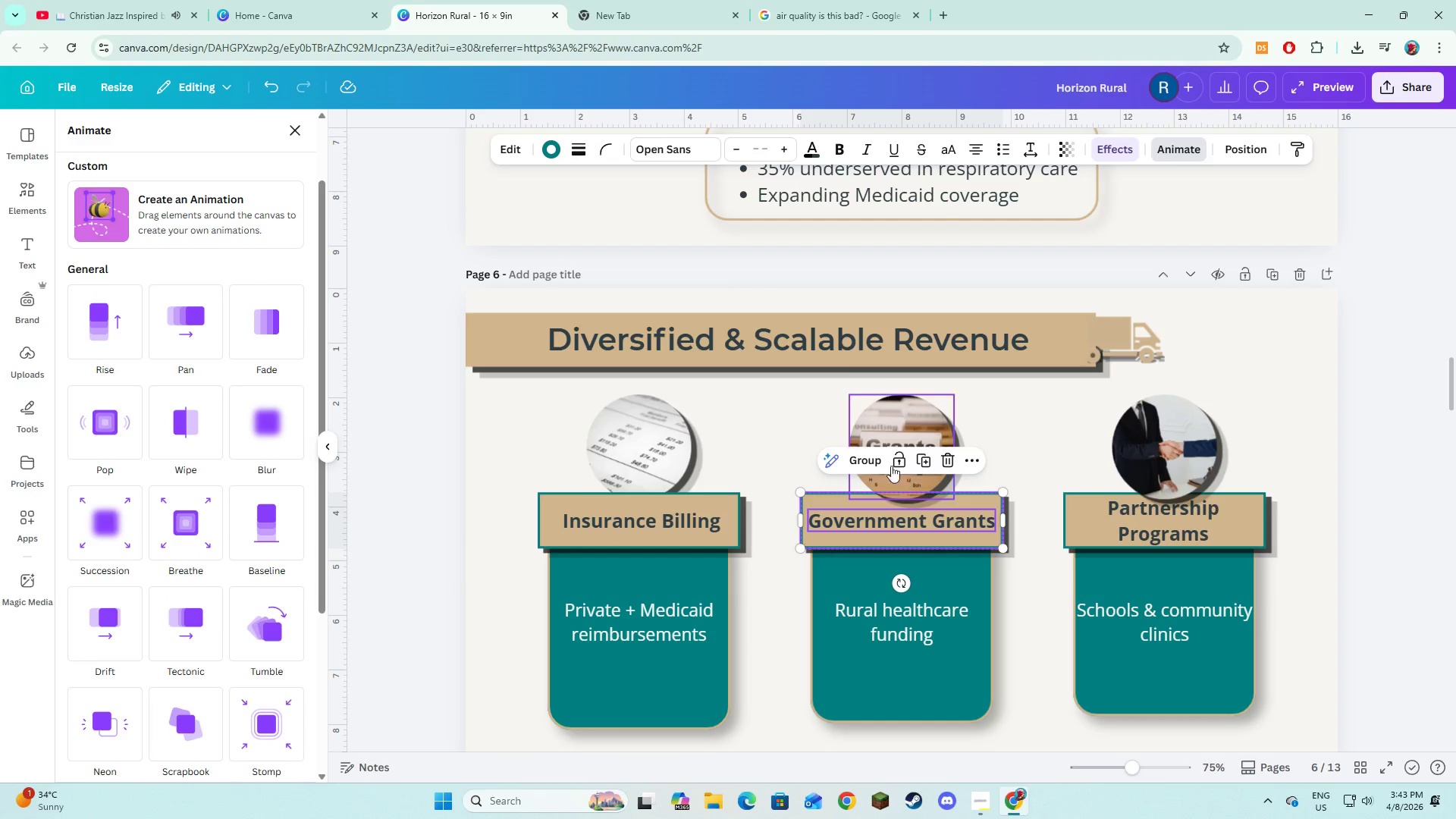 
left_click([876, 463])
 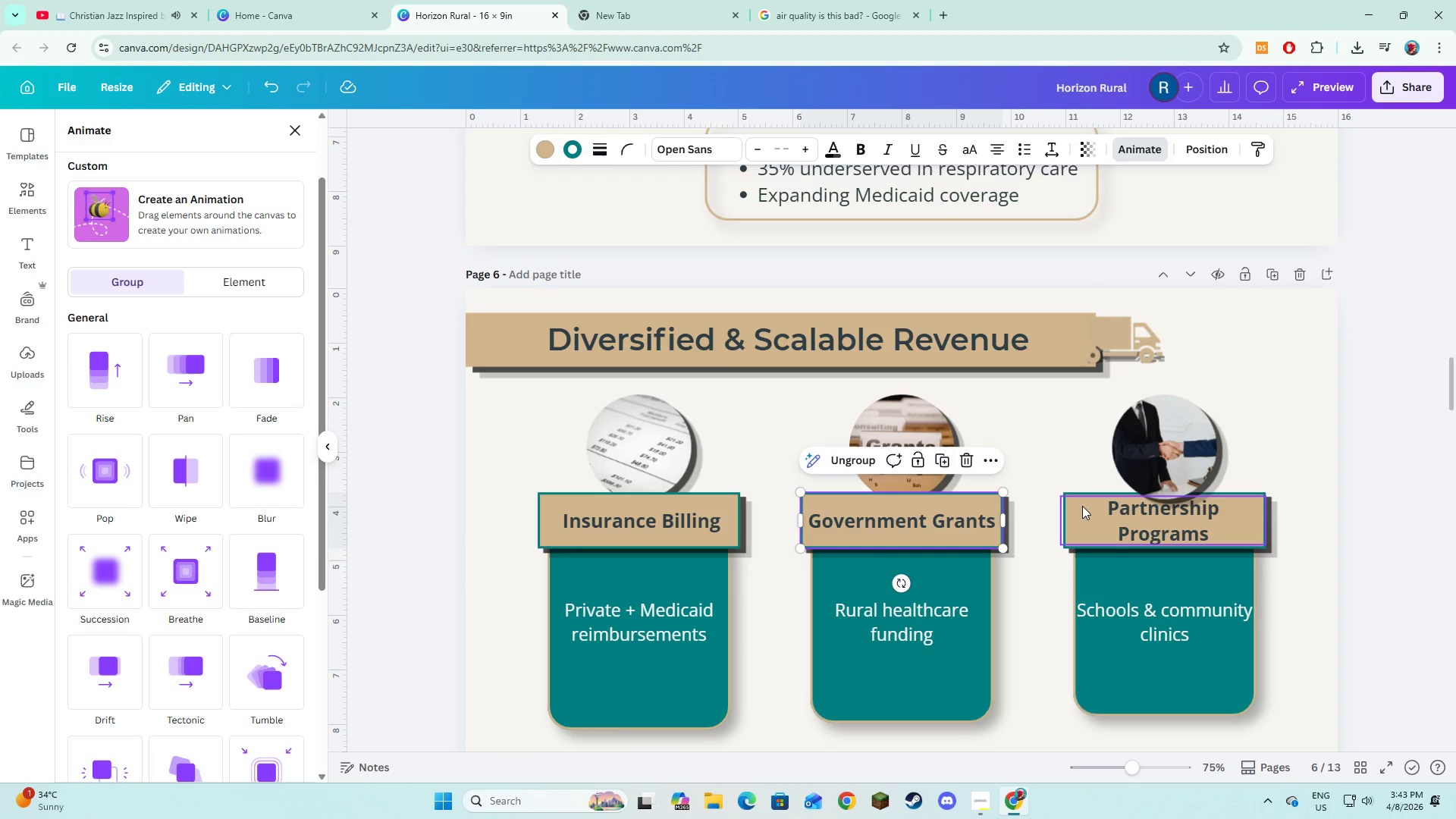 
left_click([1158, 522])
 